 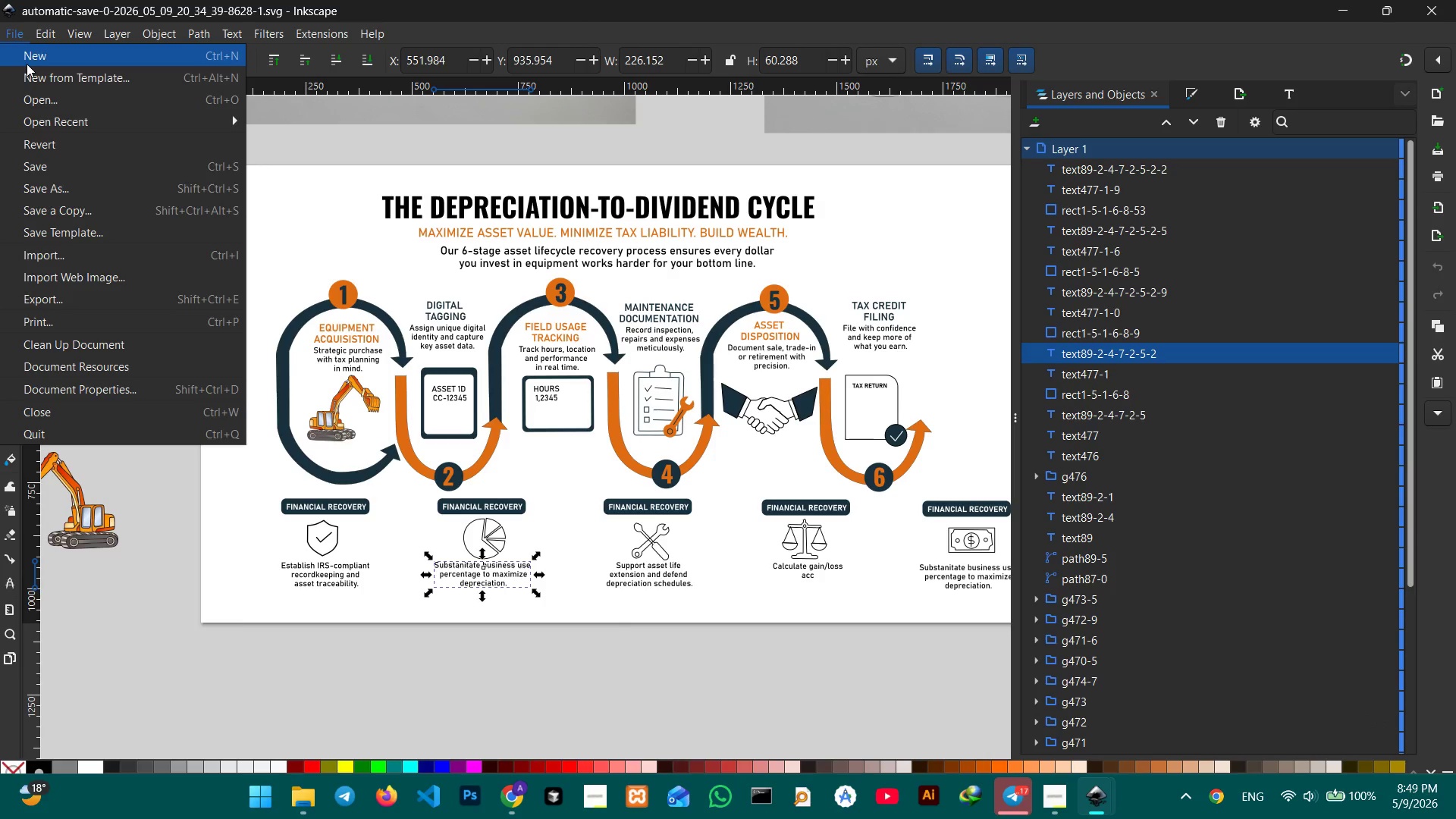 
left_click_drag(start_coordinate=[79, 205], to_coordinate=[80, 193])
 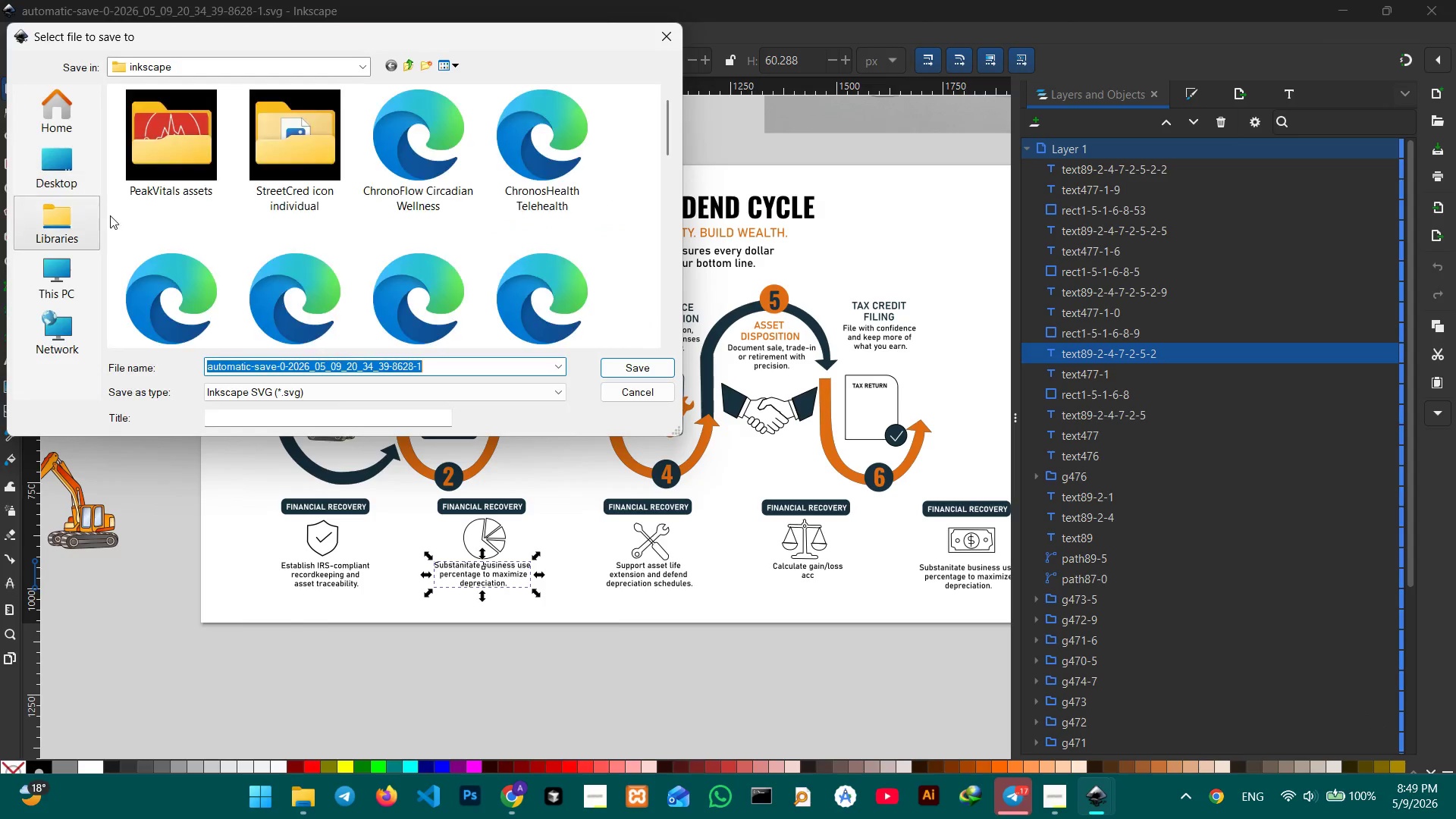 
key(Control+V)
 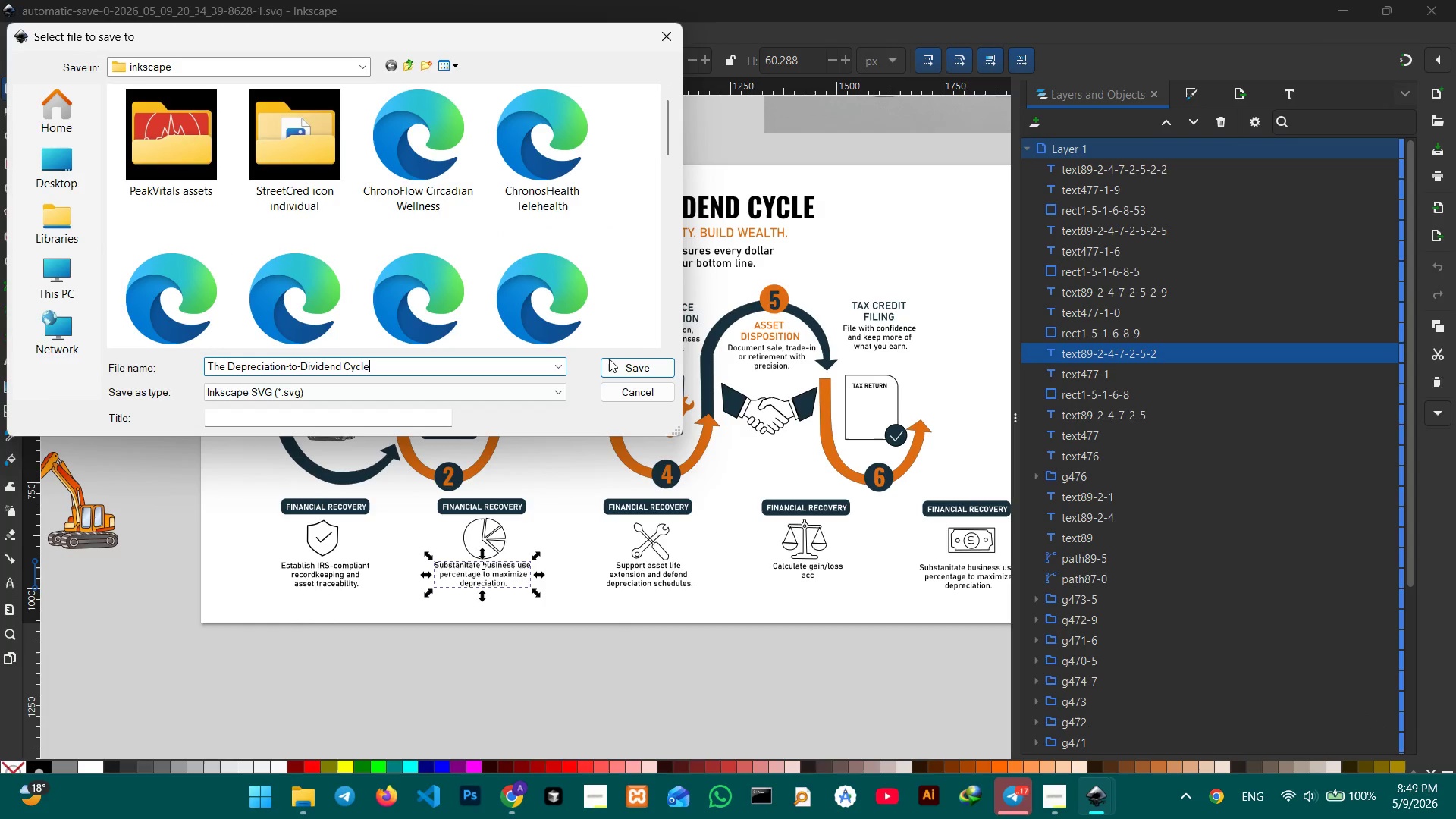 
left_click([623, 371])
 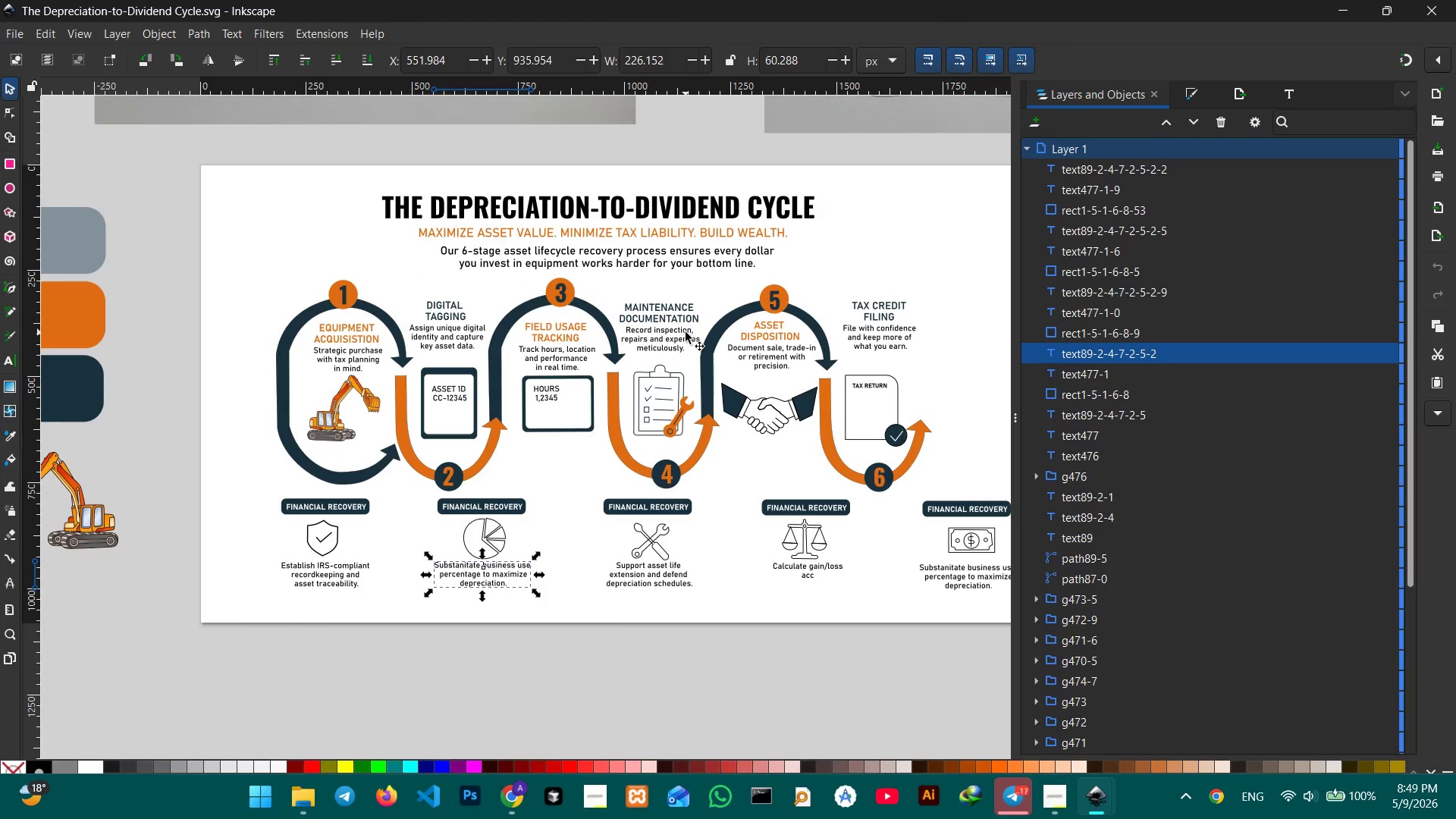 
left_click([745, 649])
 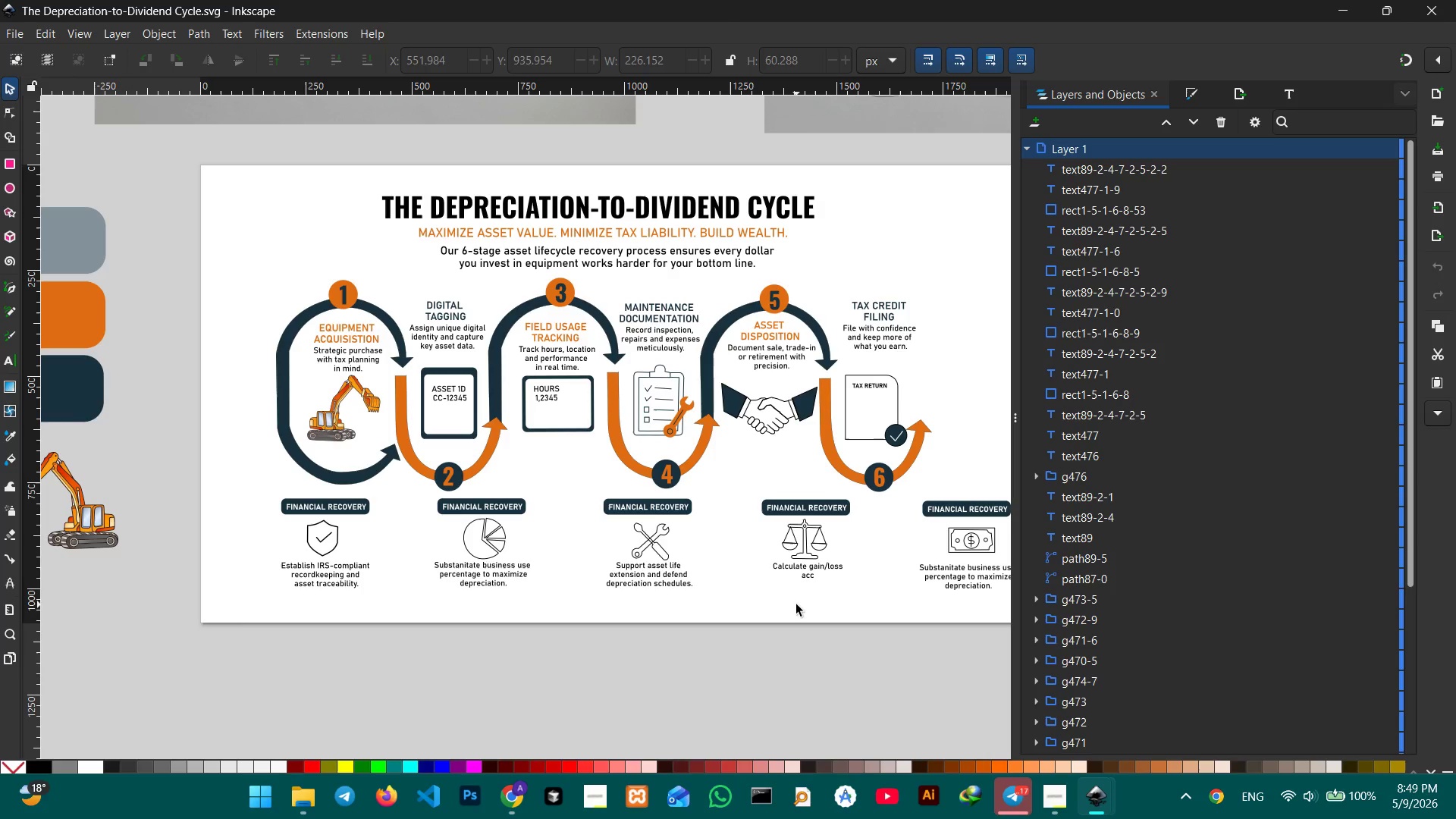 
hold_key(key=Space, duration=1.34)
 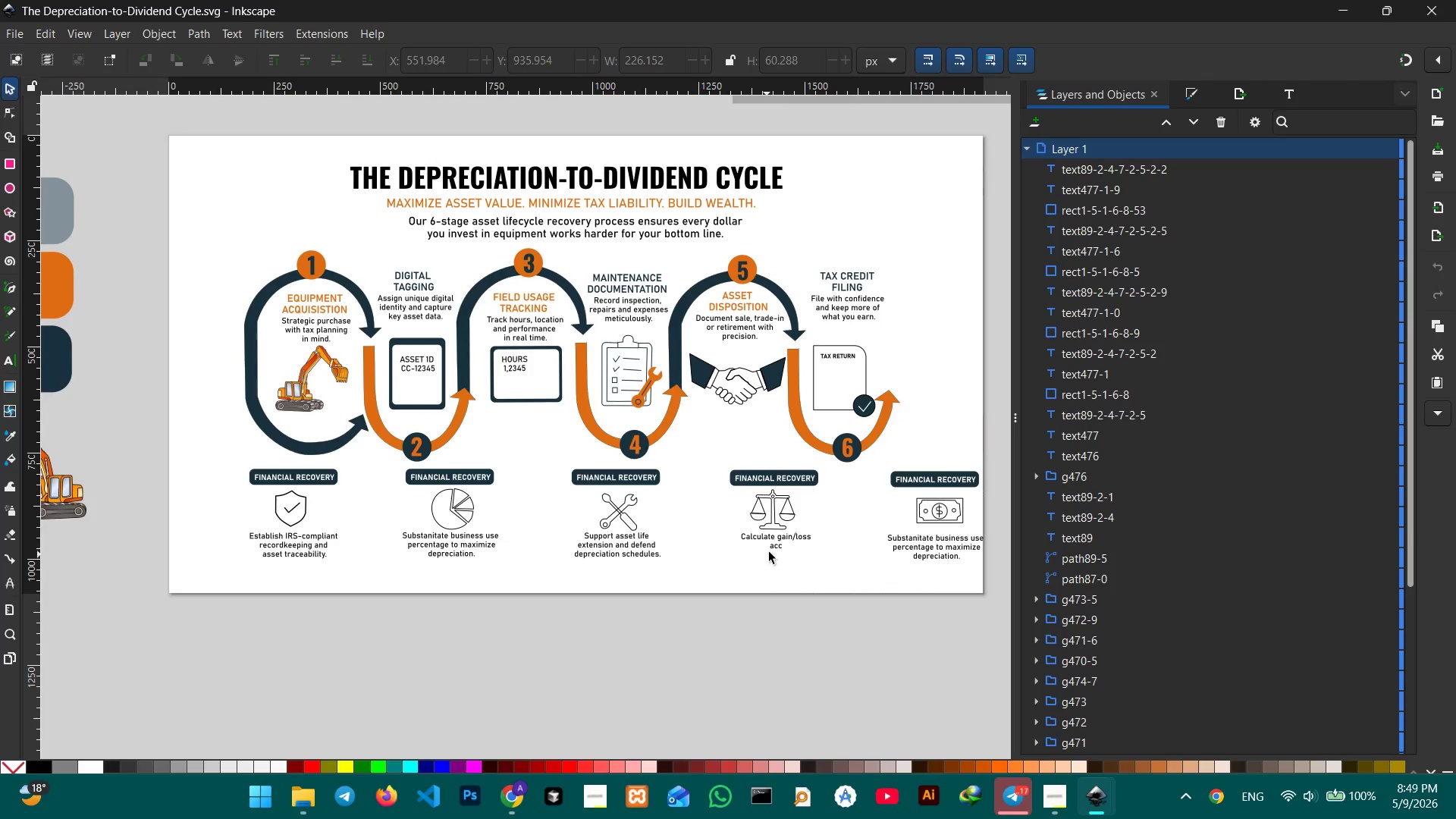 
left_click_drag(start_coordinate=[798, 589], to_coordinate=[765, 557])
 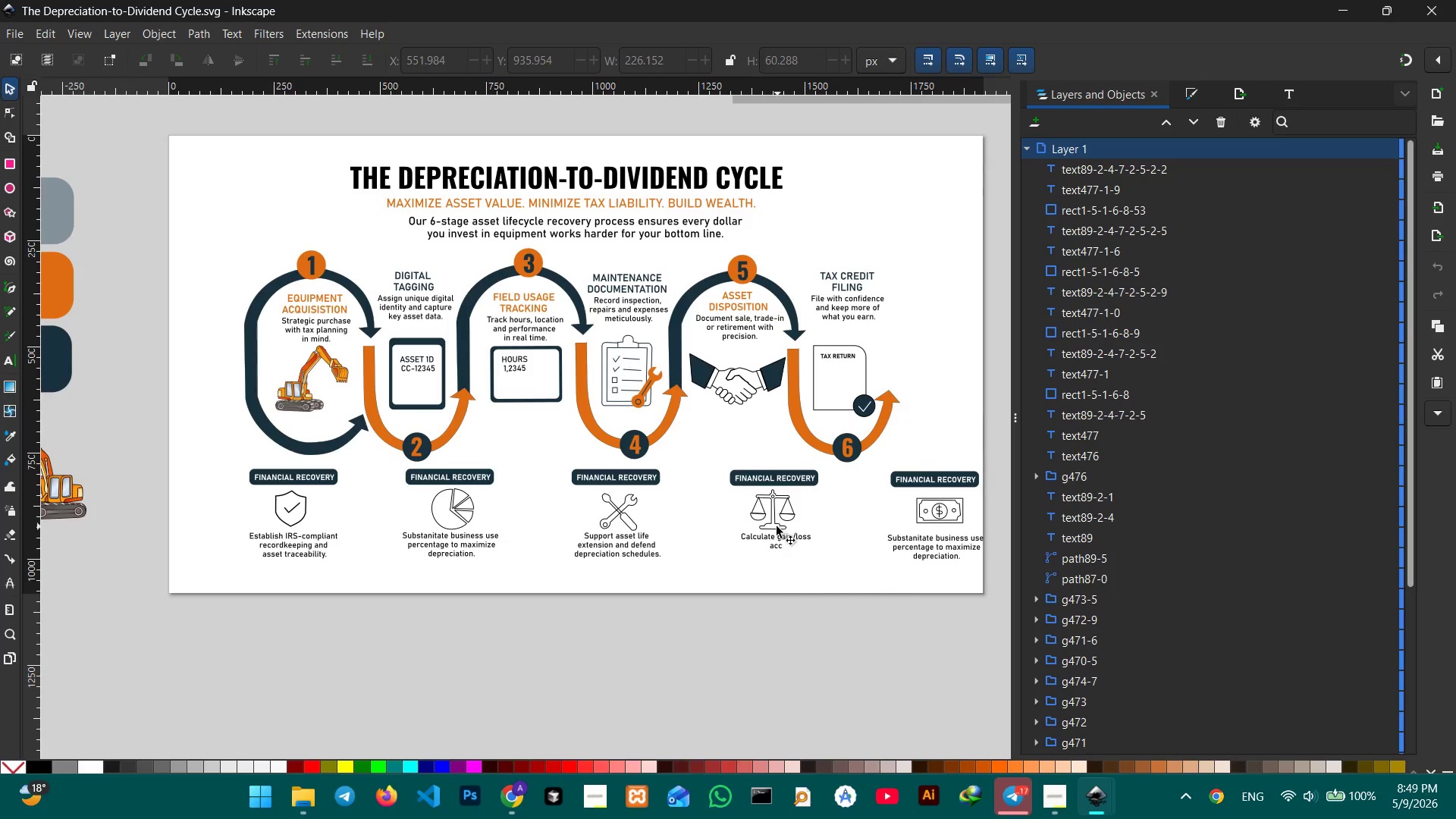 
left_click([774, 540])
 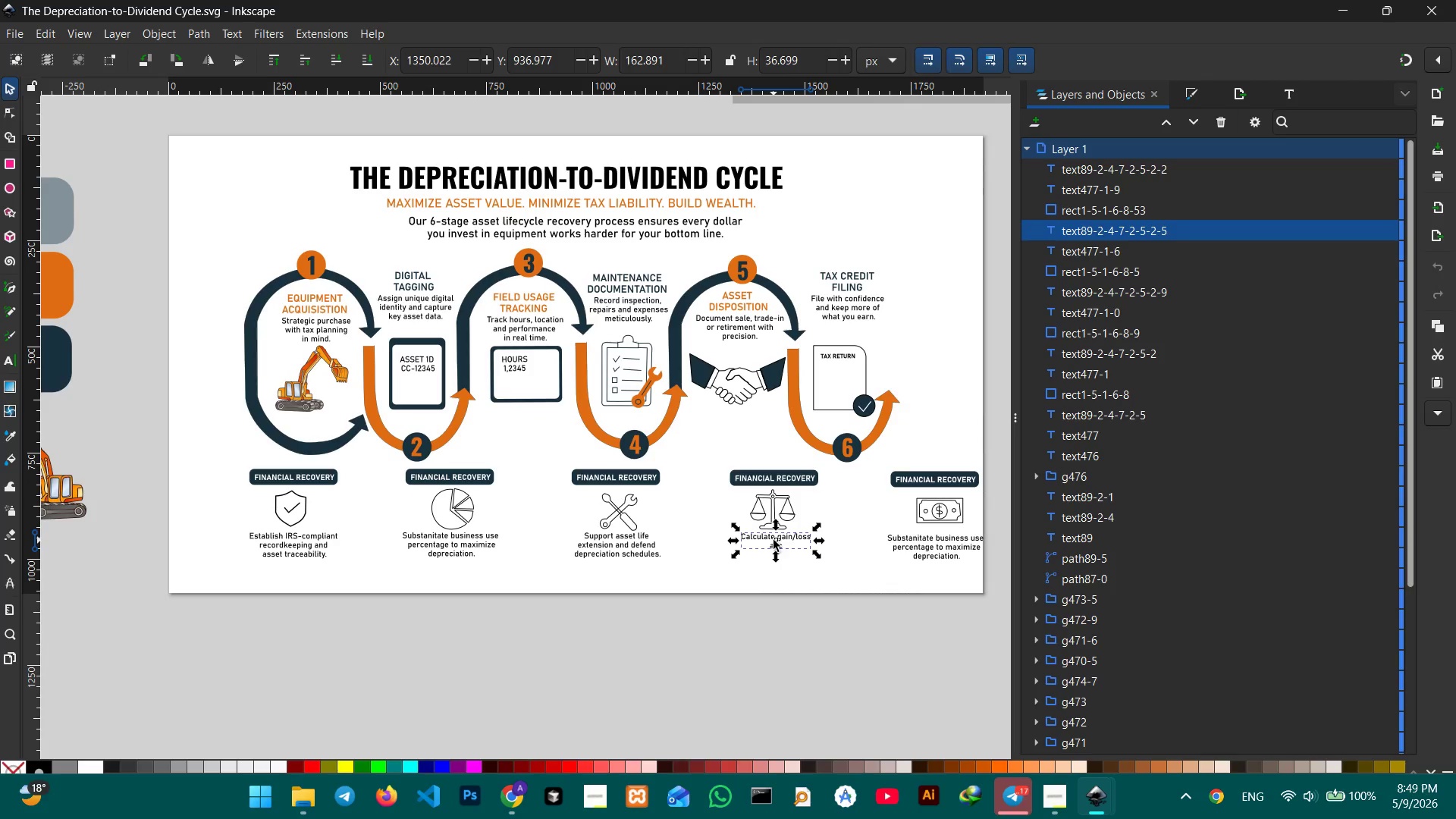 
double_click([774, 540])
 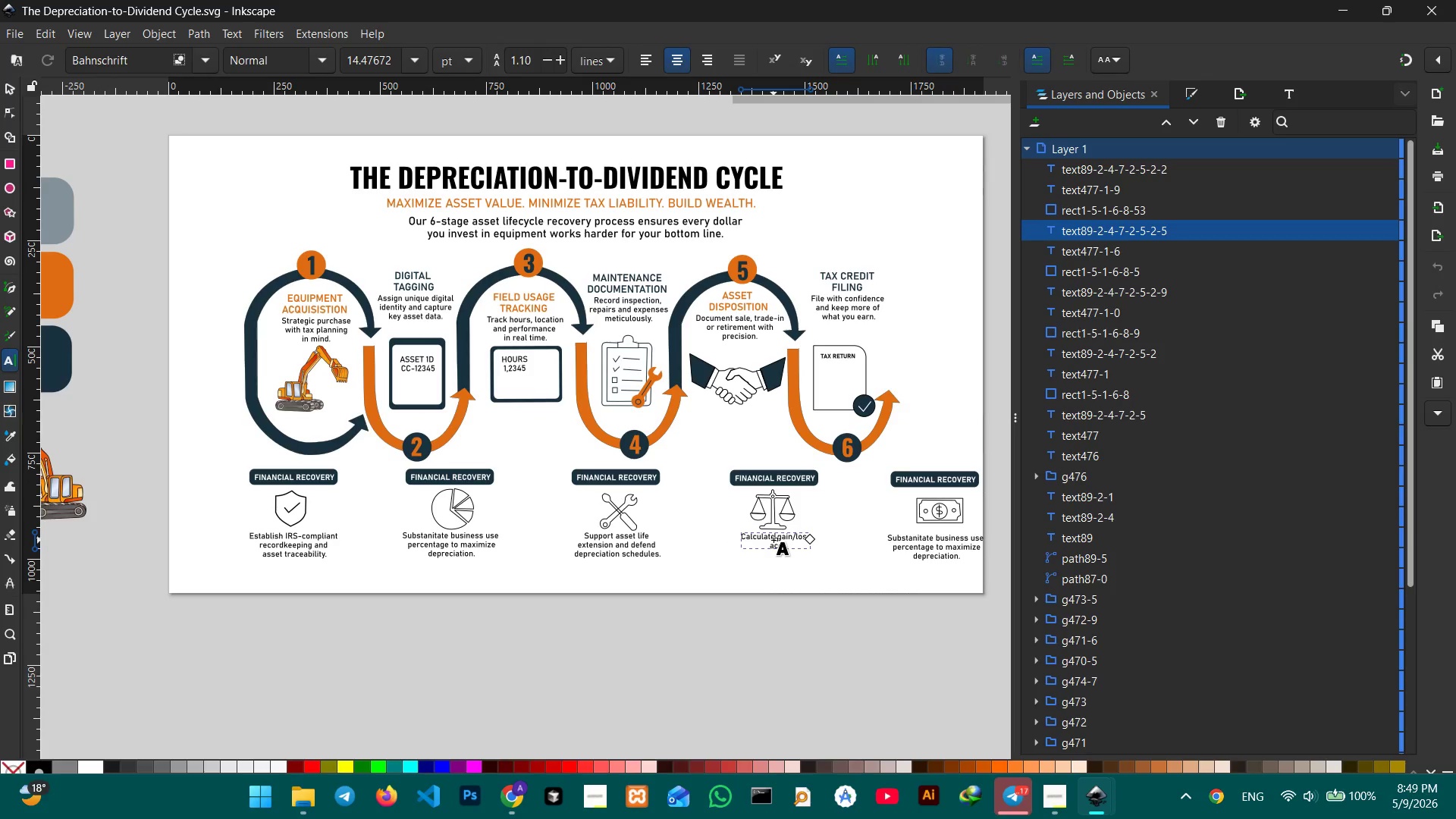 
triple_click([774, 540])
 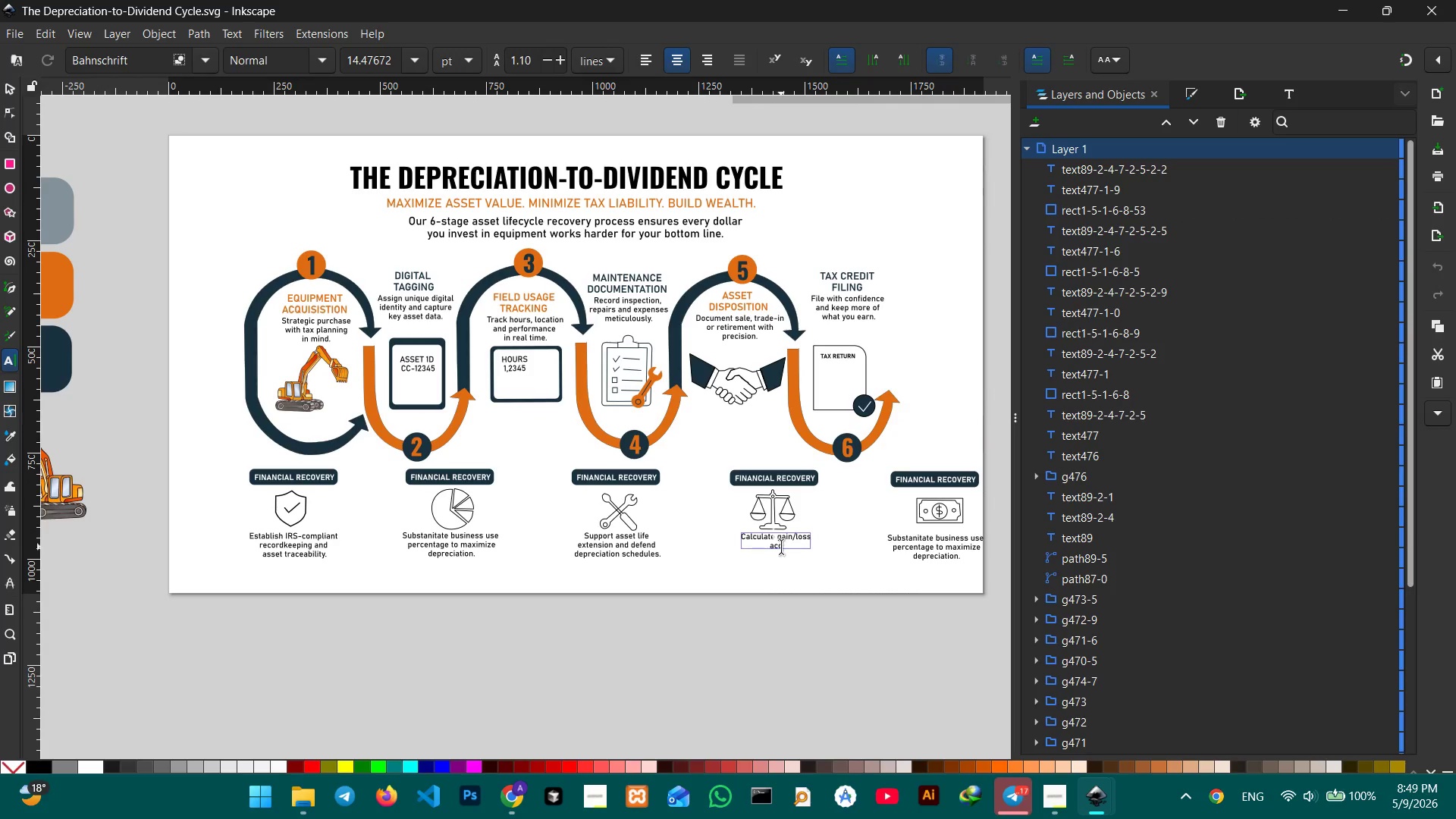 
left_click([785, 547])
 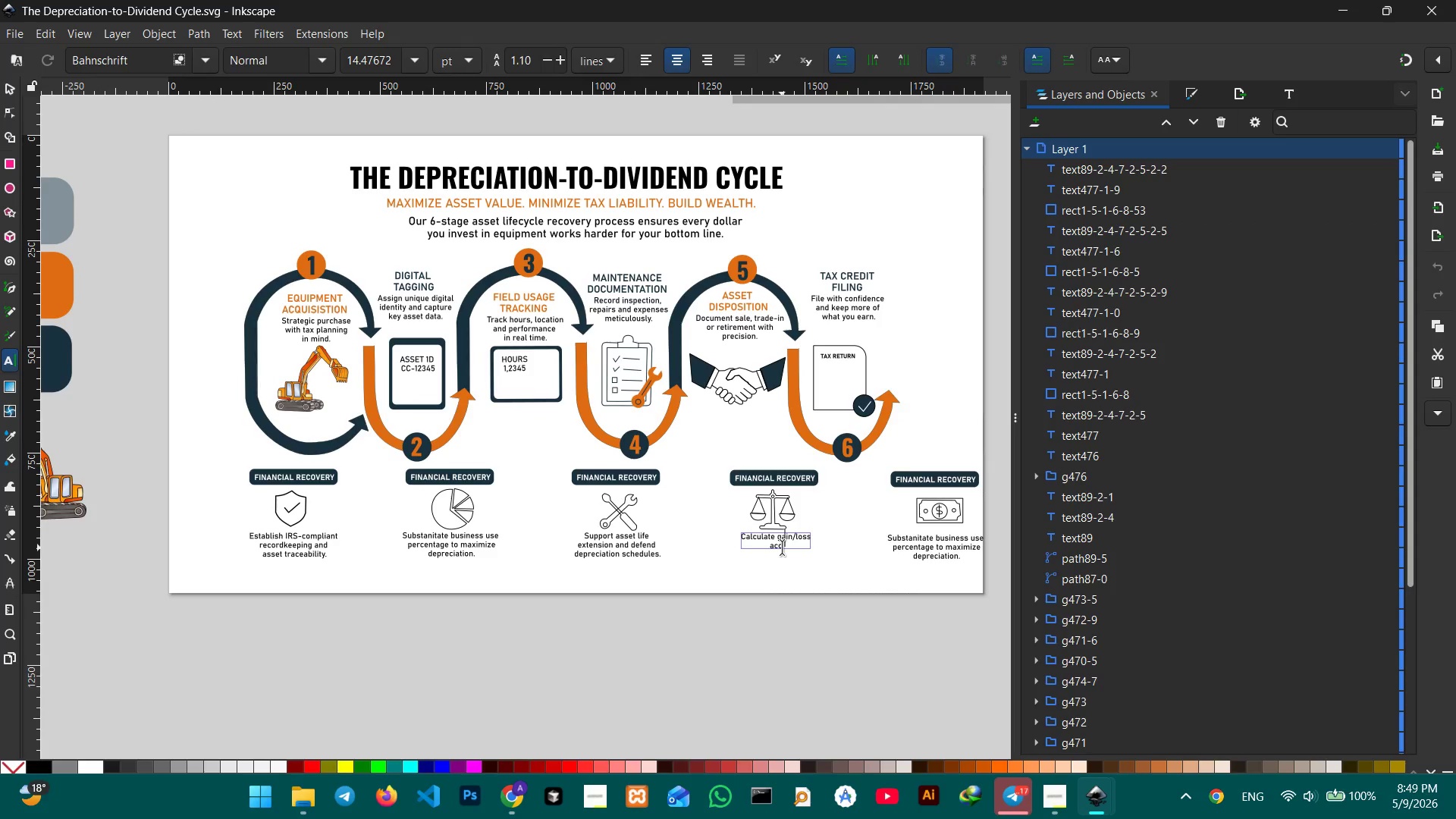 
key(Control+ControlLeft)
 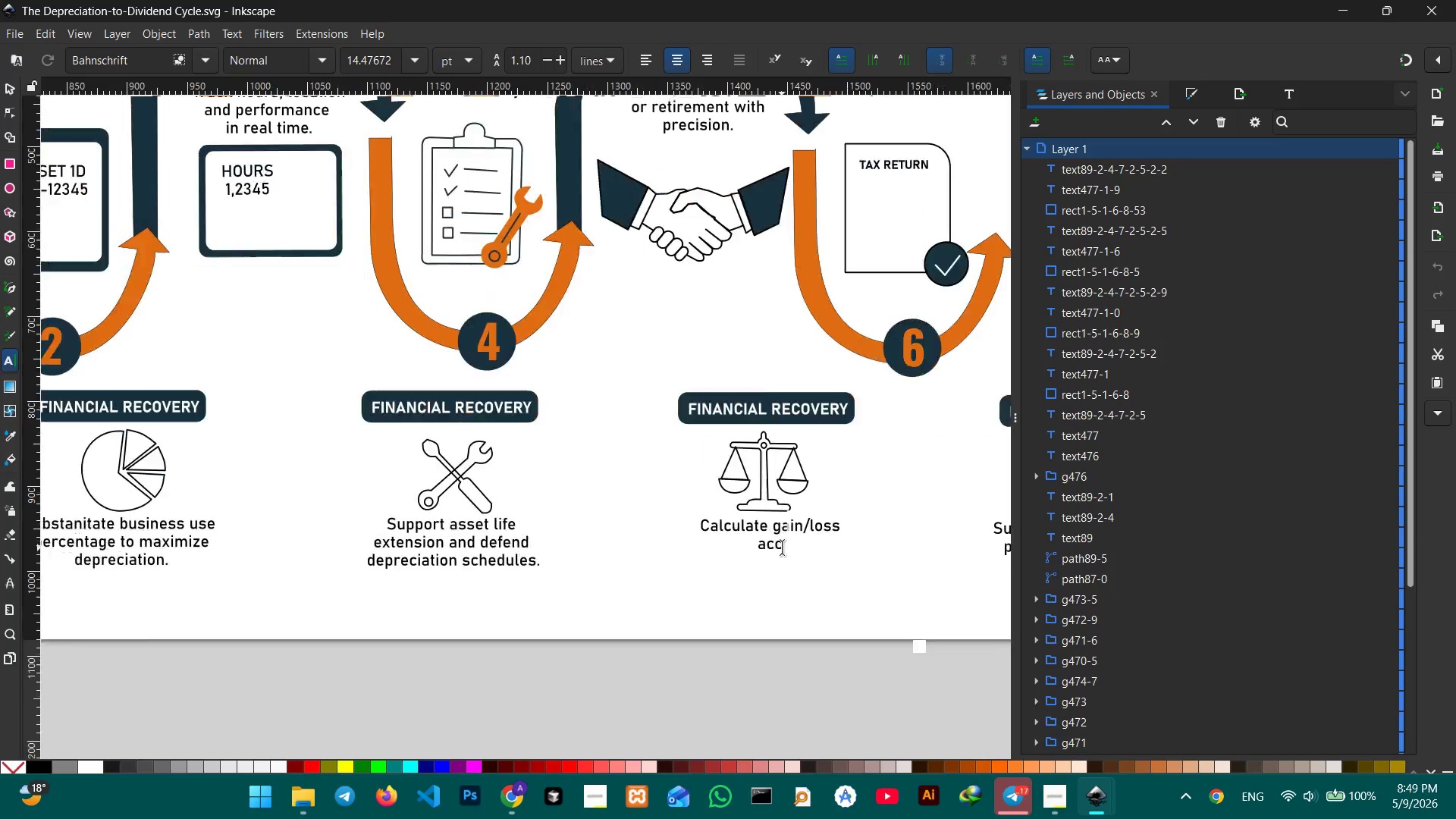 
scroll: coordinate [782, 548], scroll_direction: up, amount: 2.0
 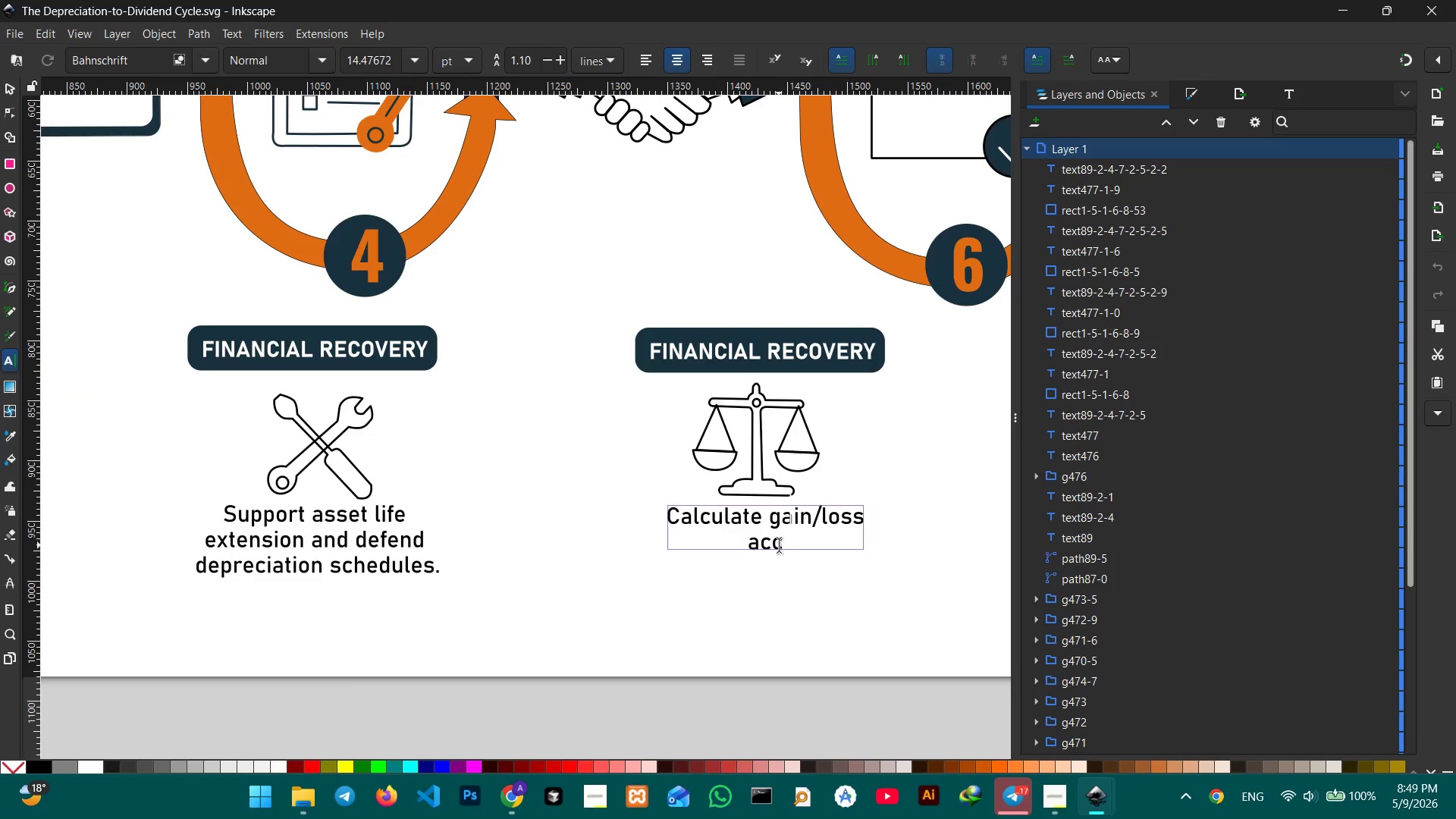 
left_click([781, 545])
 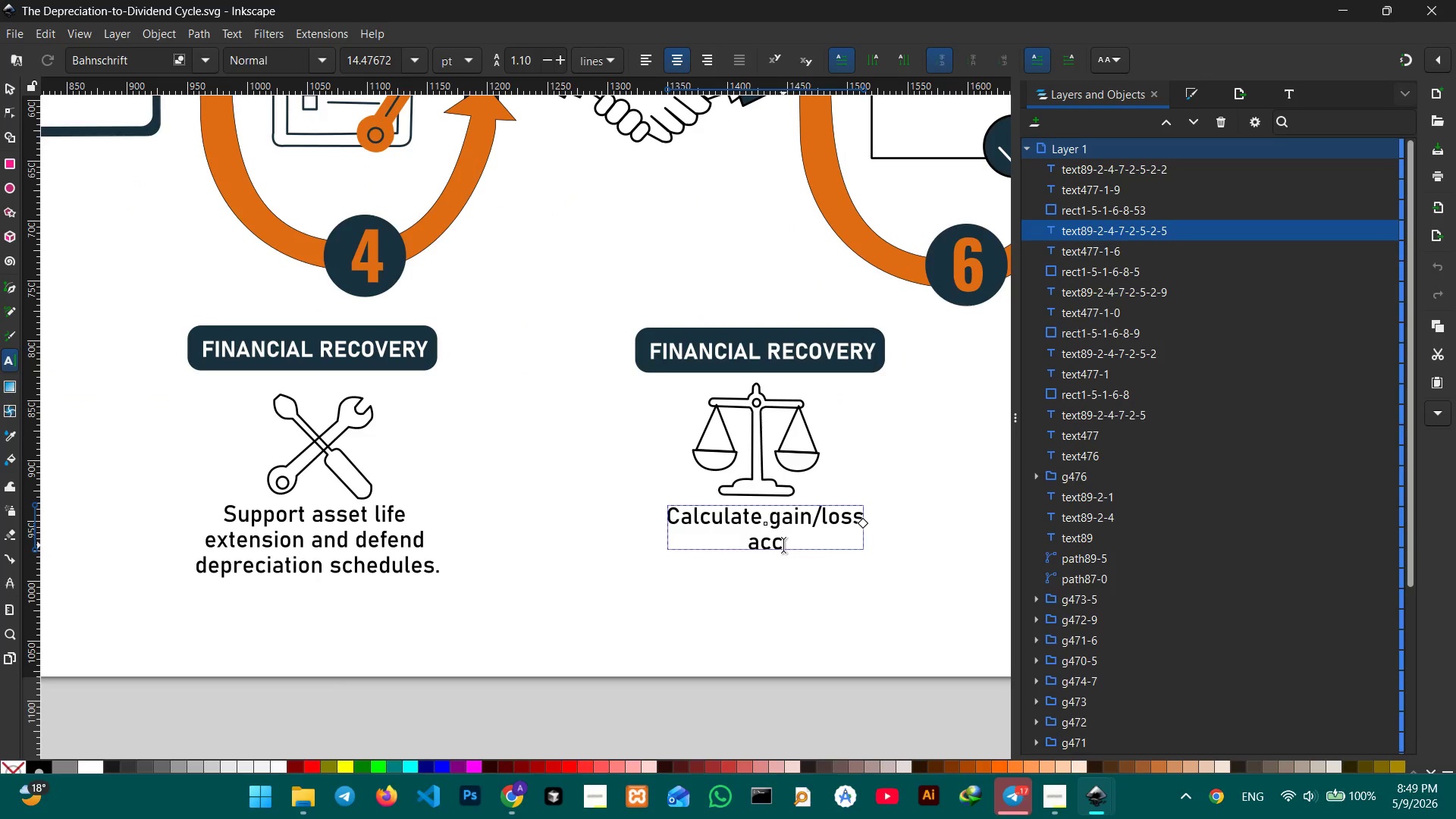 
left_click([783, 545])
 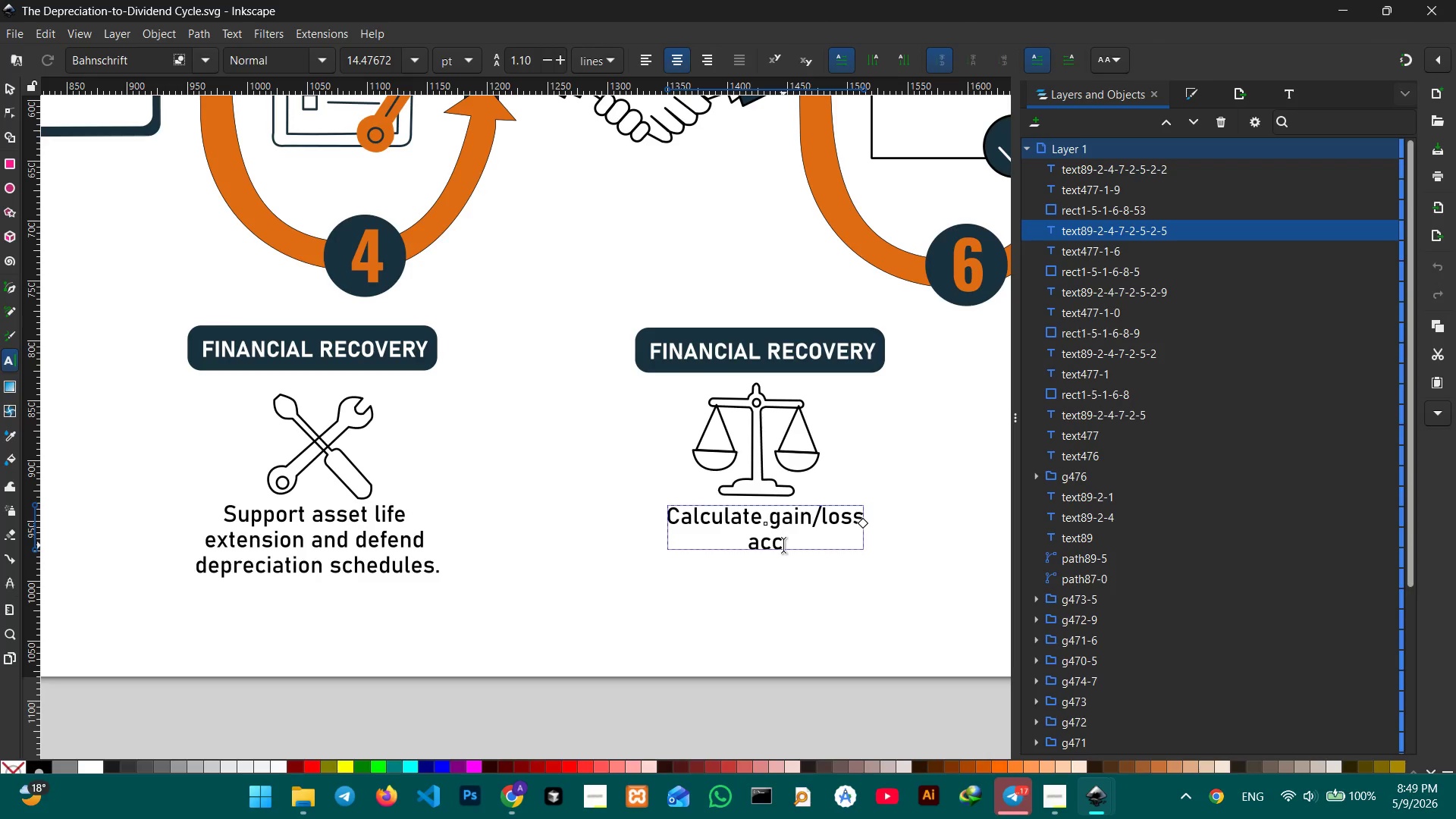 
wait(18.95)
 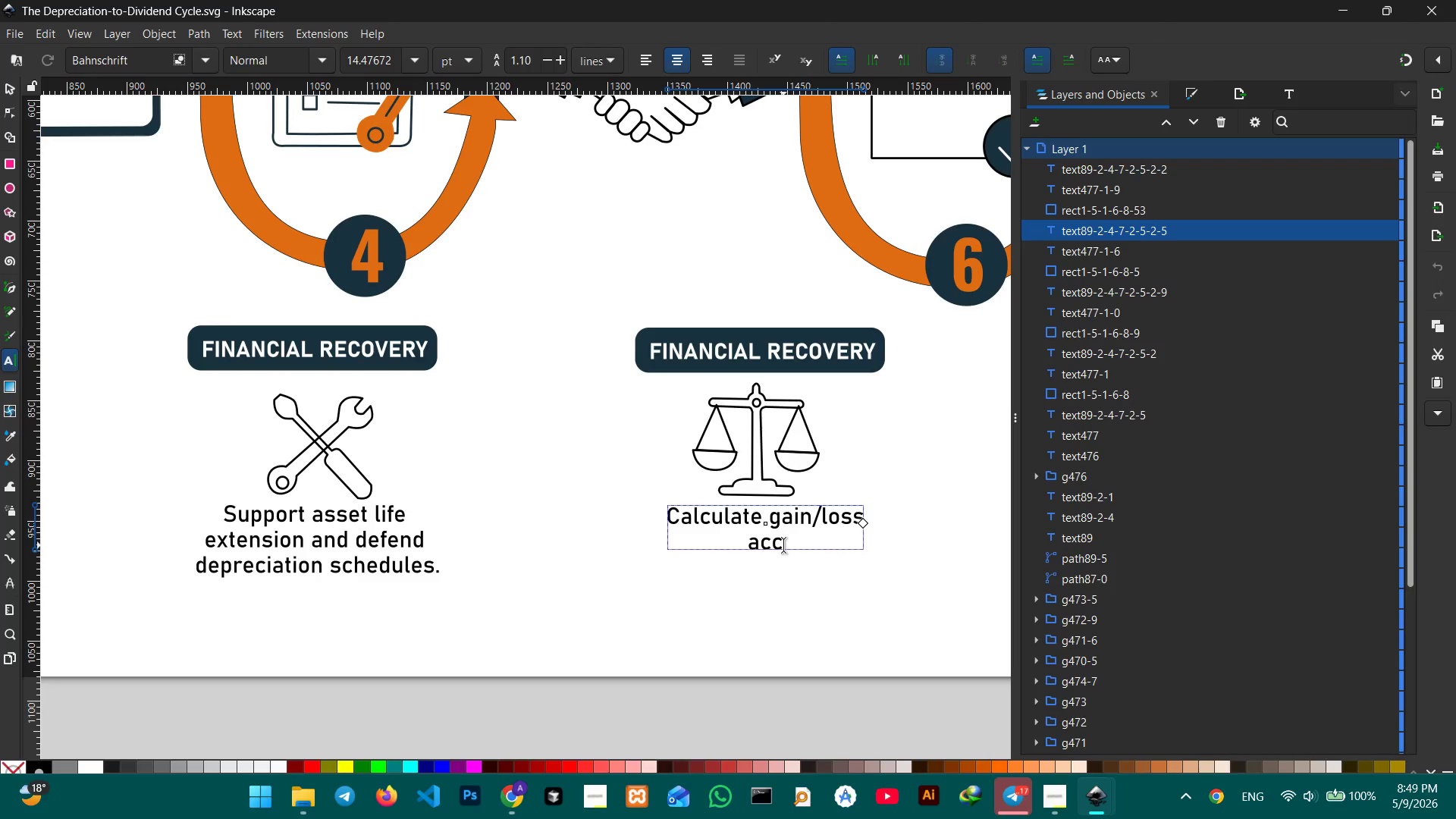 
type(uratly)
key(Backspace)
key(Backspace)
type(ely and capture )
 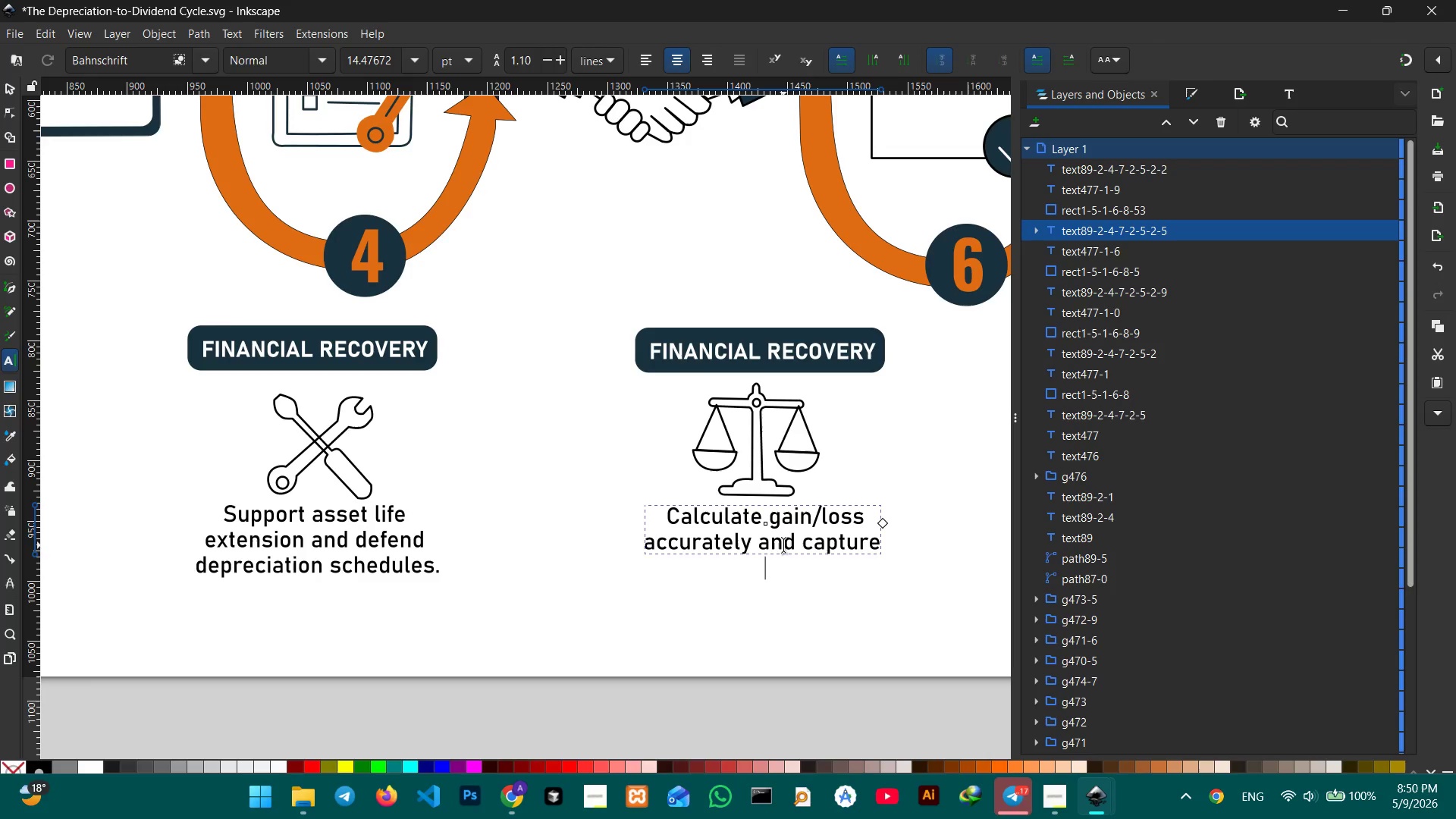 
key(Shift+Enter)
 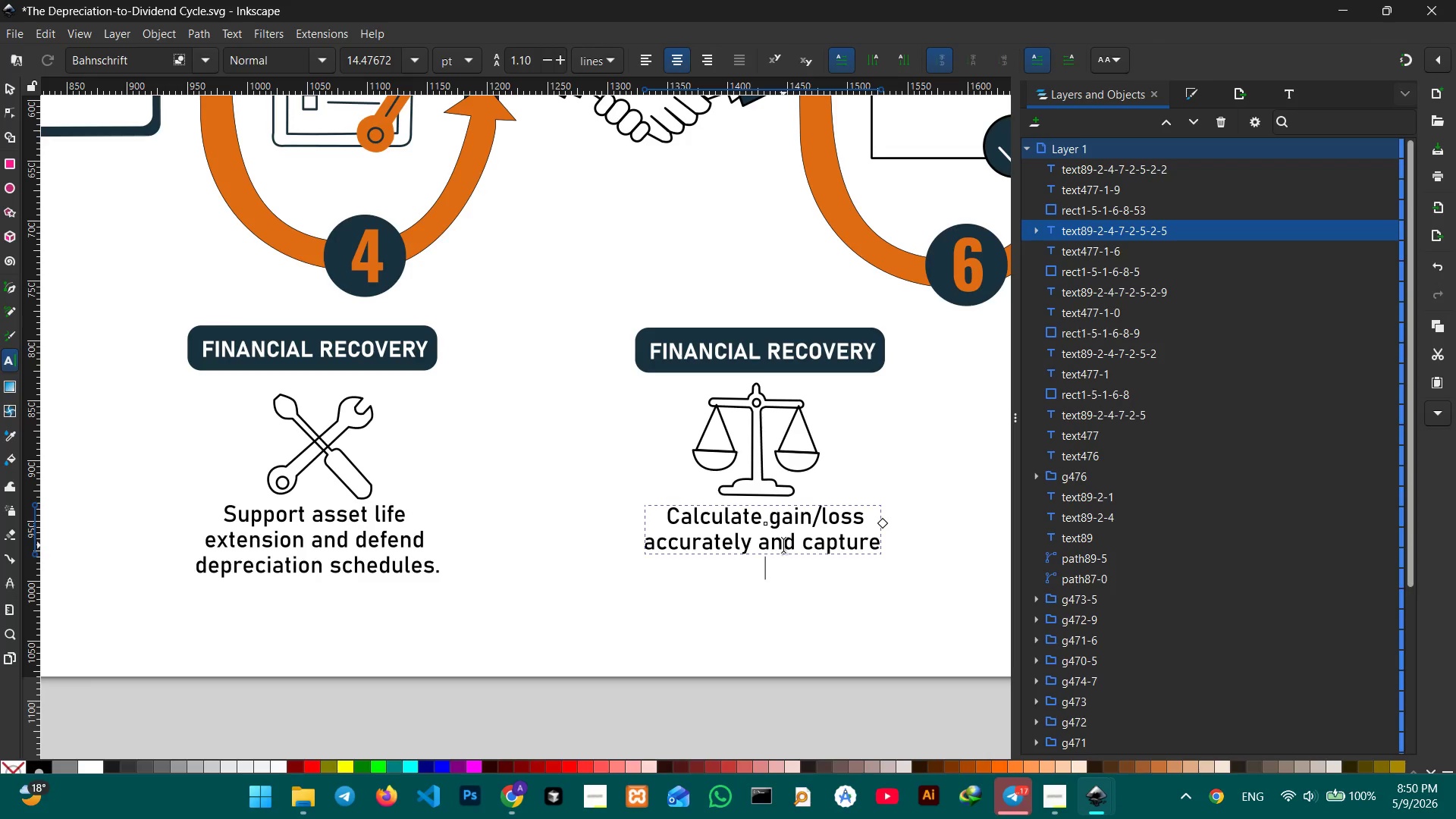 
type(final tax n)
key(Backspace)
type(benefits.)
 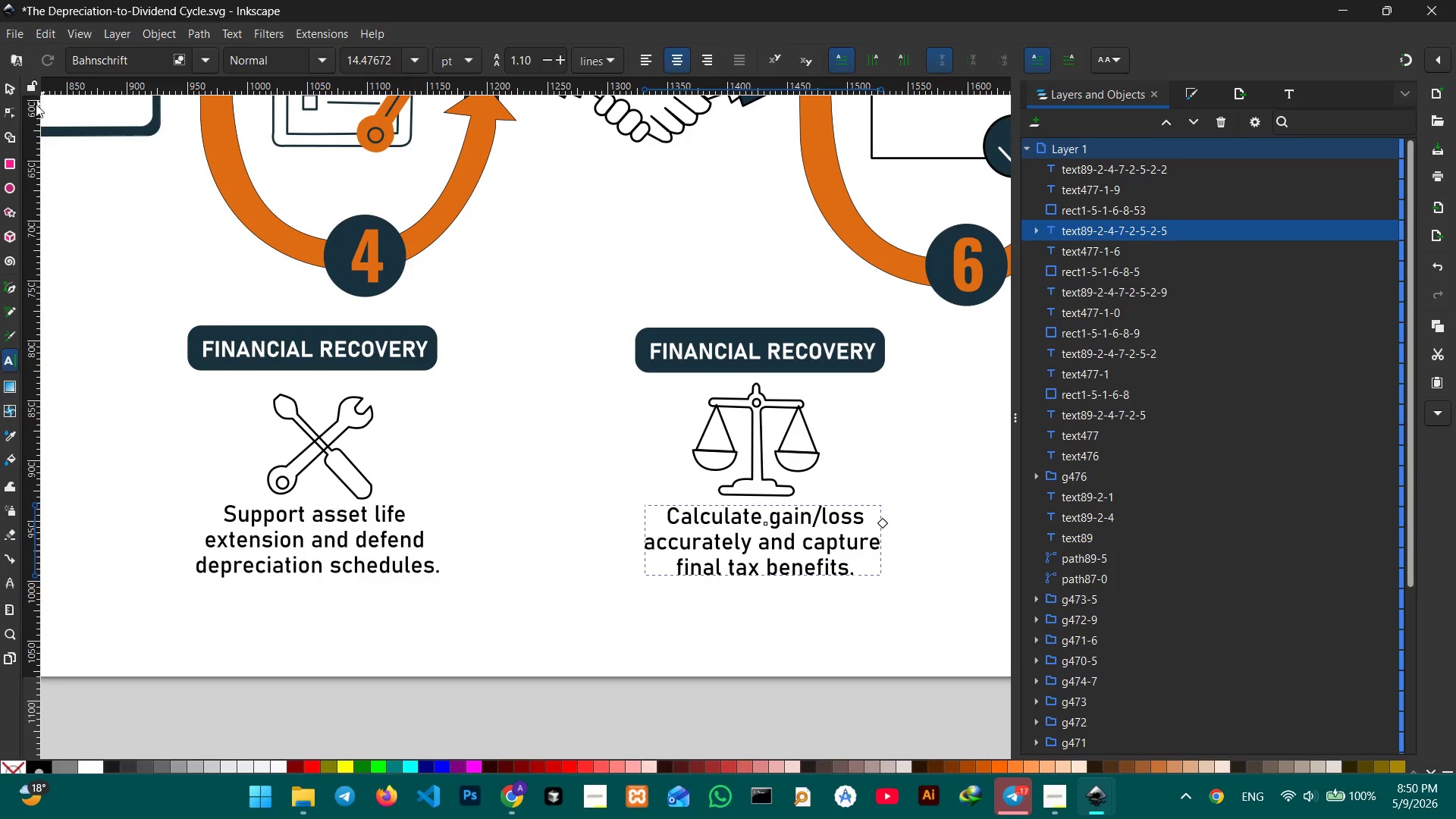 
left_click([14, 93])
 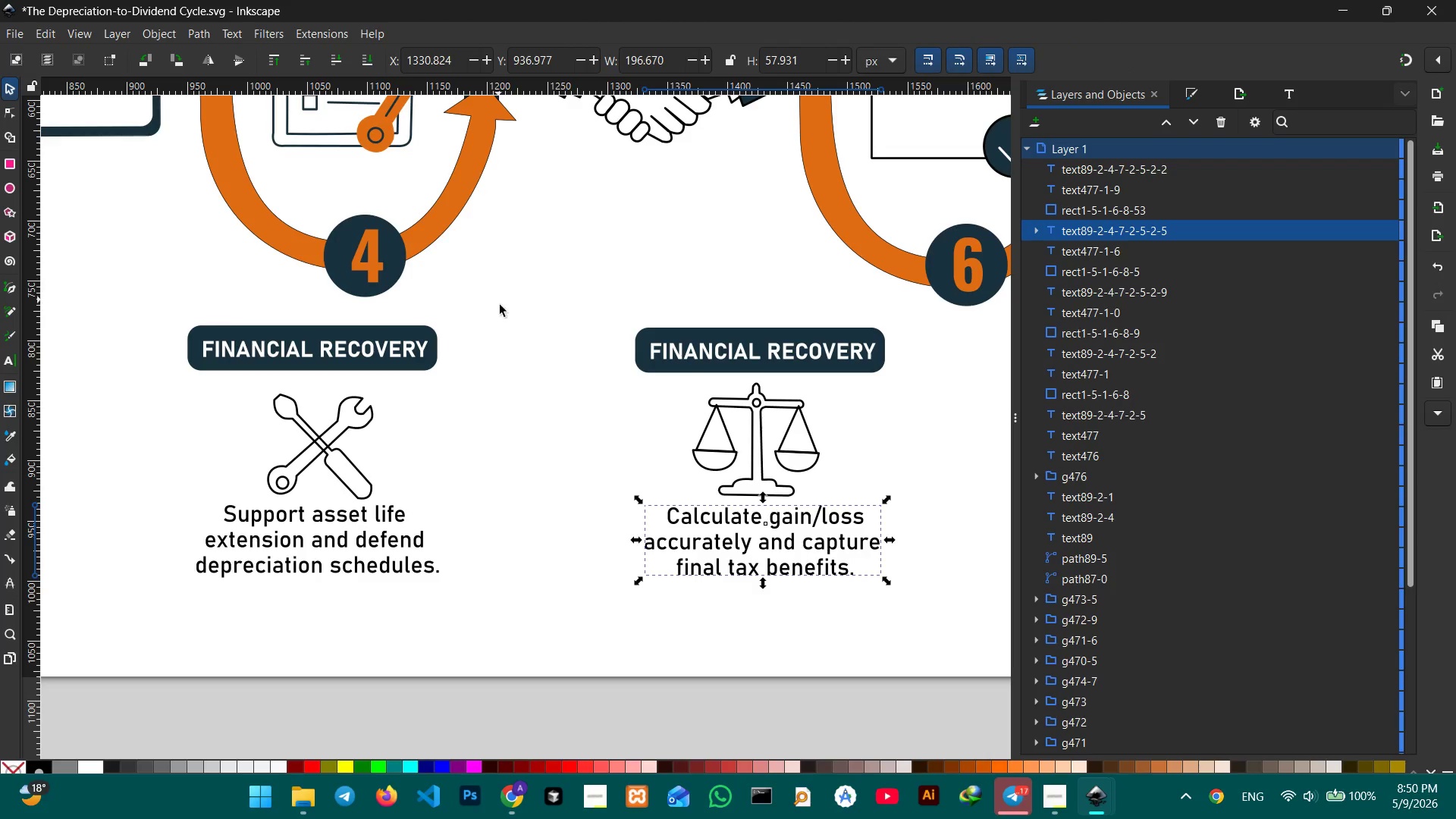 
hold_key(key=ControlLeft, duration=0.33)
scroll: coordinate [500, 307], scroll_direction: down, amount: 2.0
 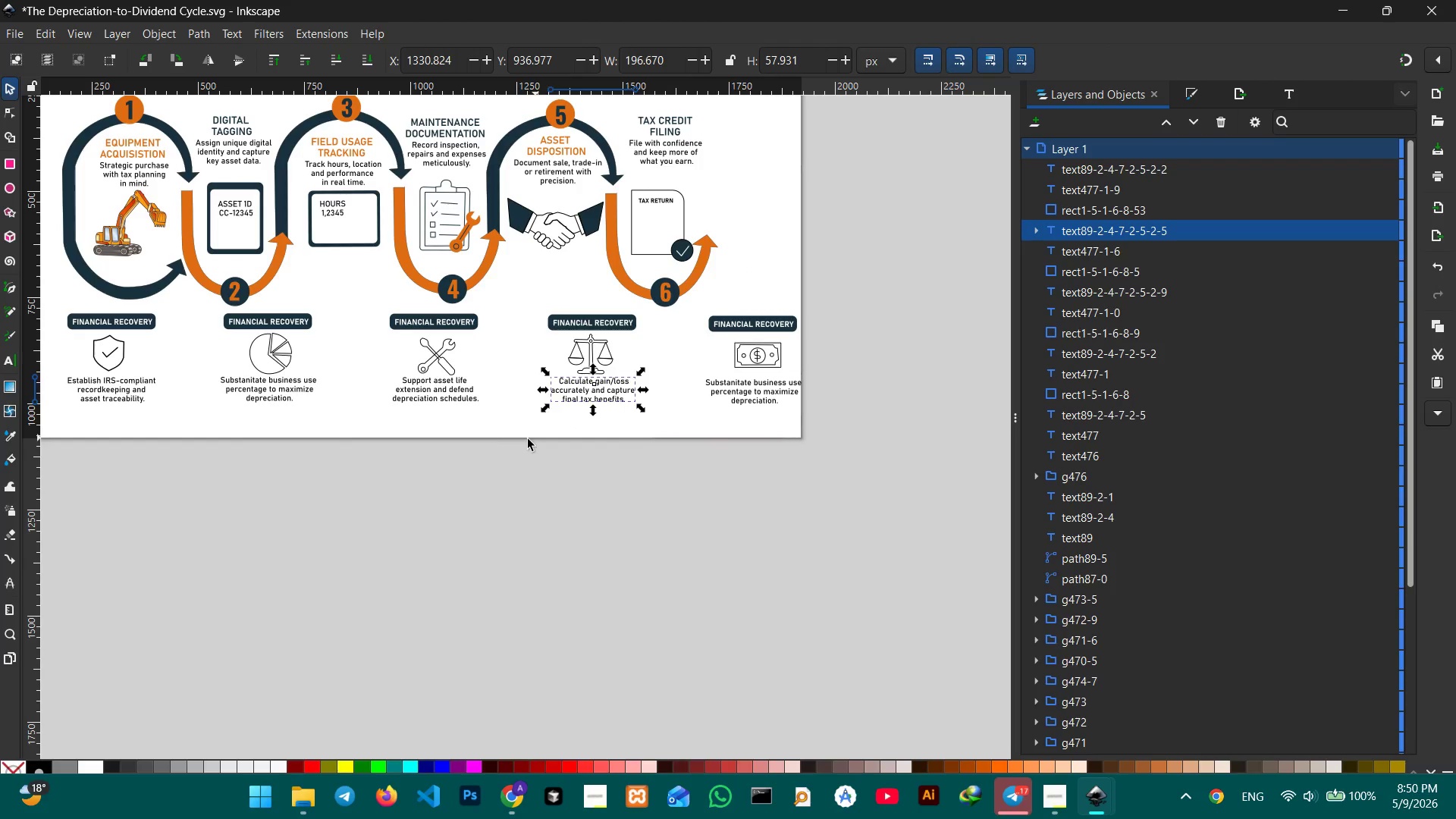 
hold_key(key=Space, duration=1.2)
 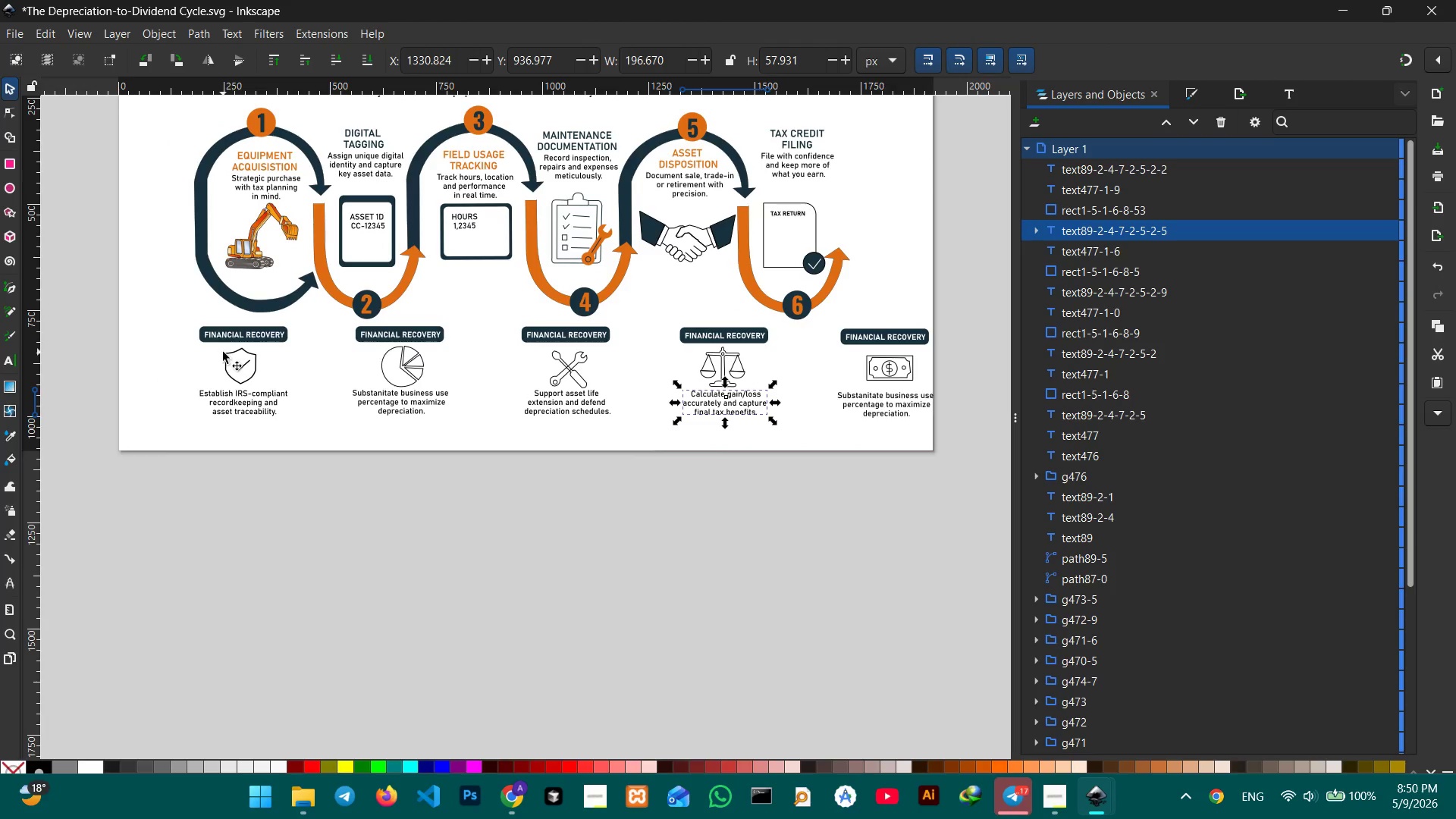 
left_click_drag(start_coordinate=[481, 444], to_coordinate=[615, 457])
 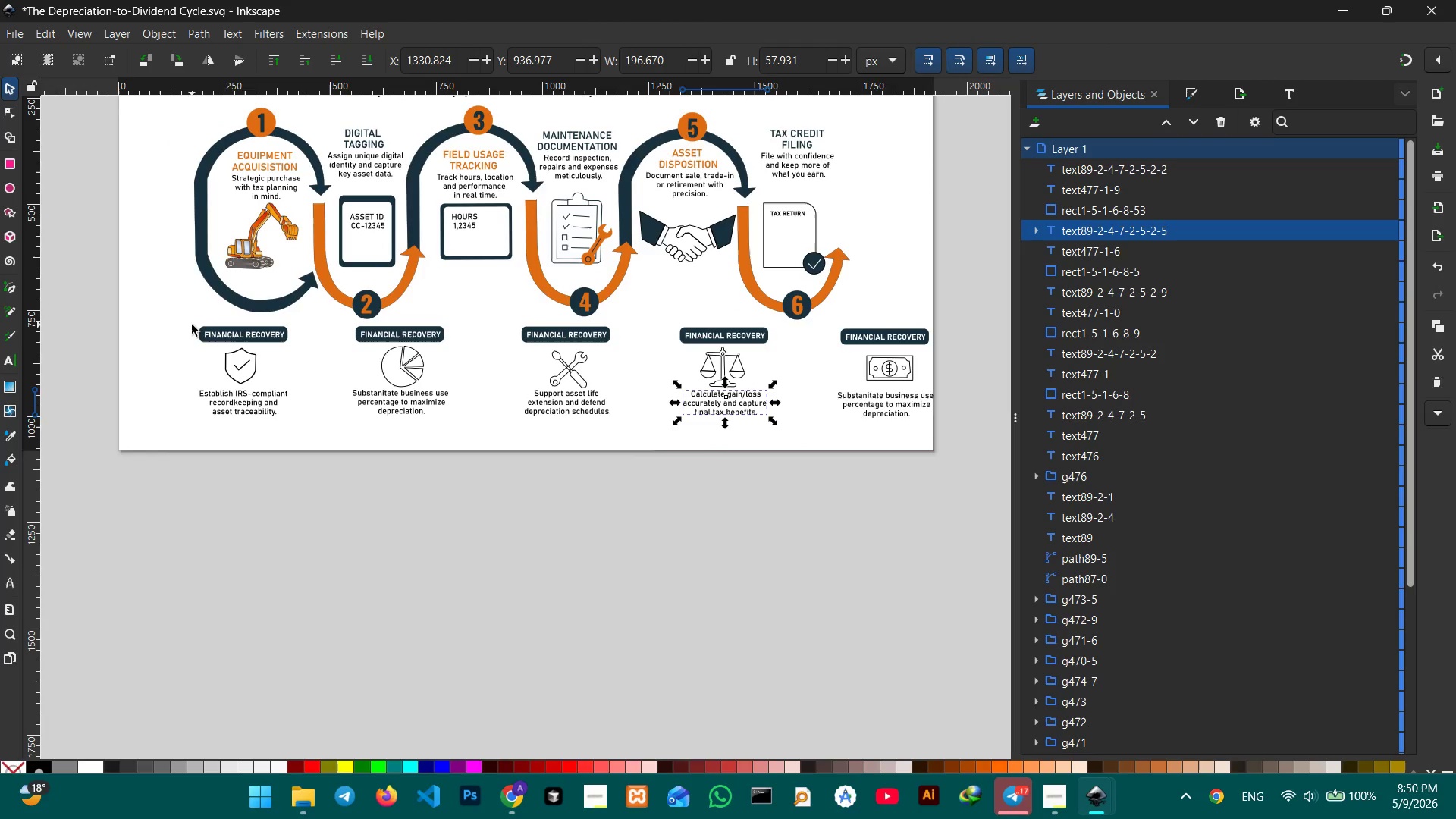 
left_click_drag(start_coordinate=[190, 325], to_coordinate=[281, 425])
 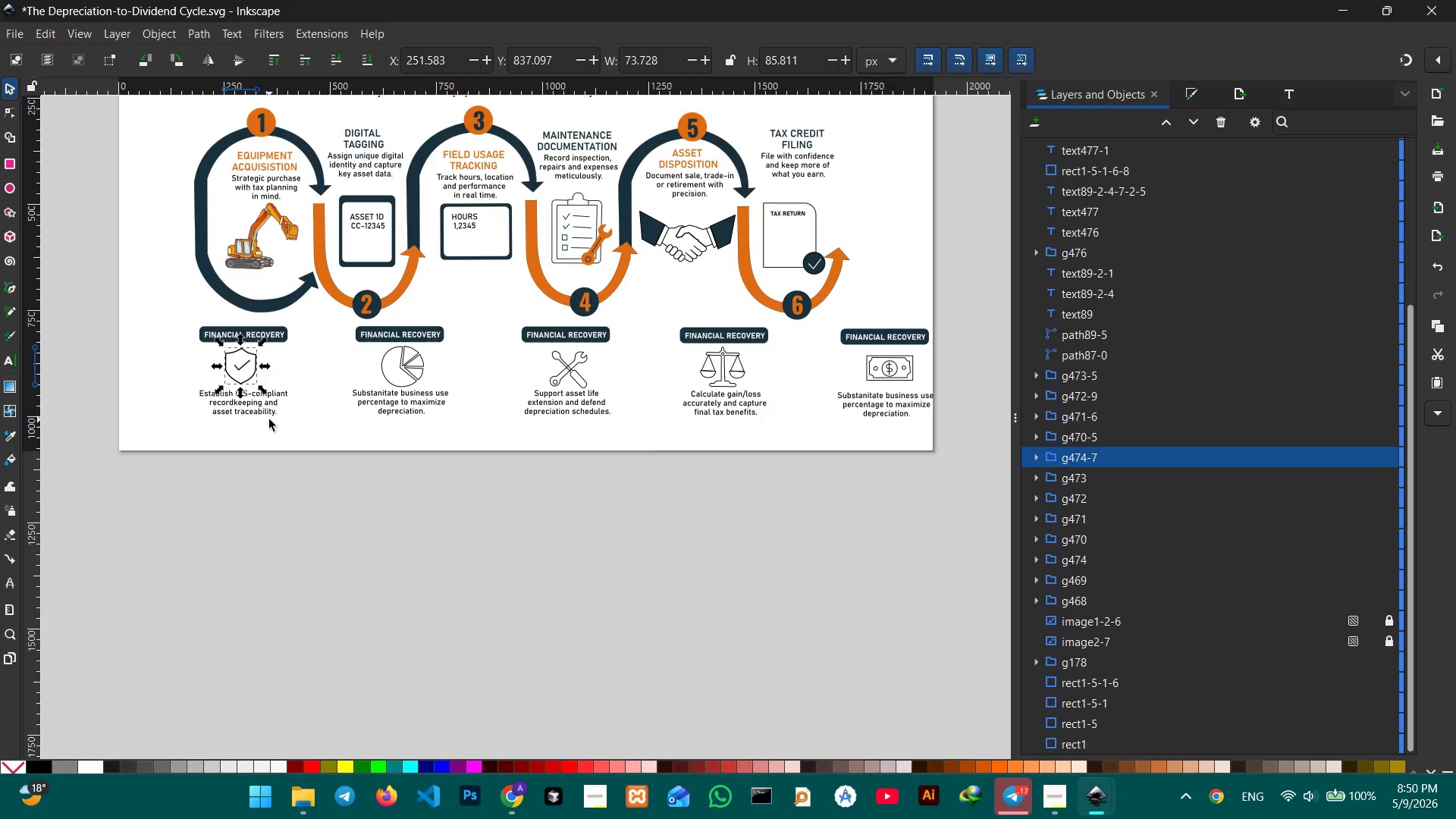 
left_click([270, 419])
 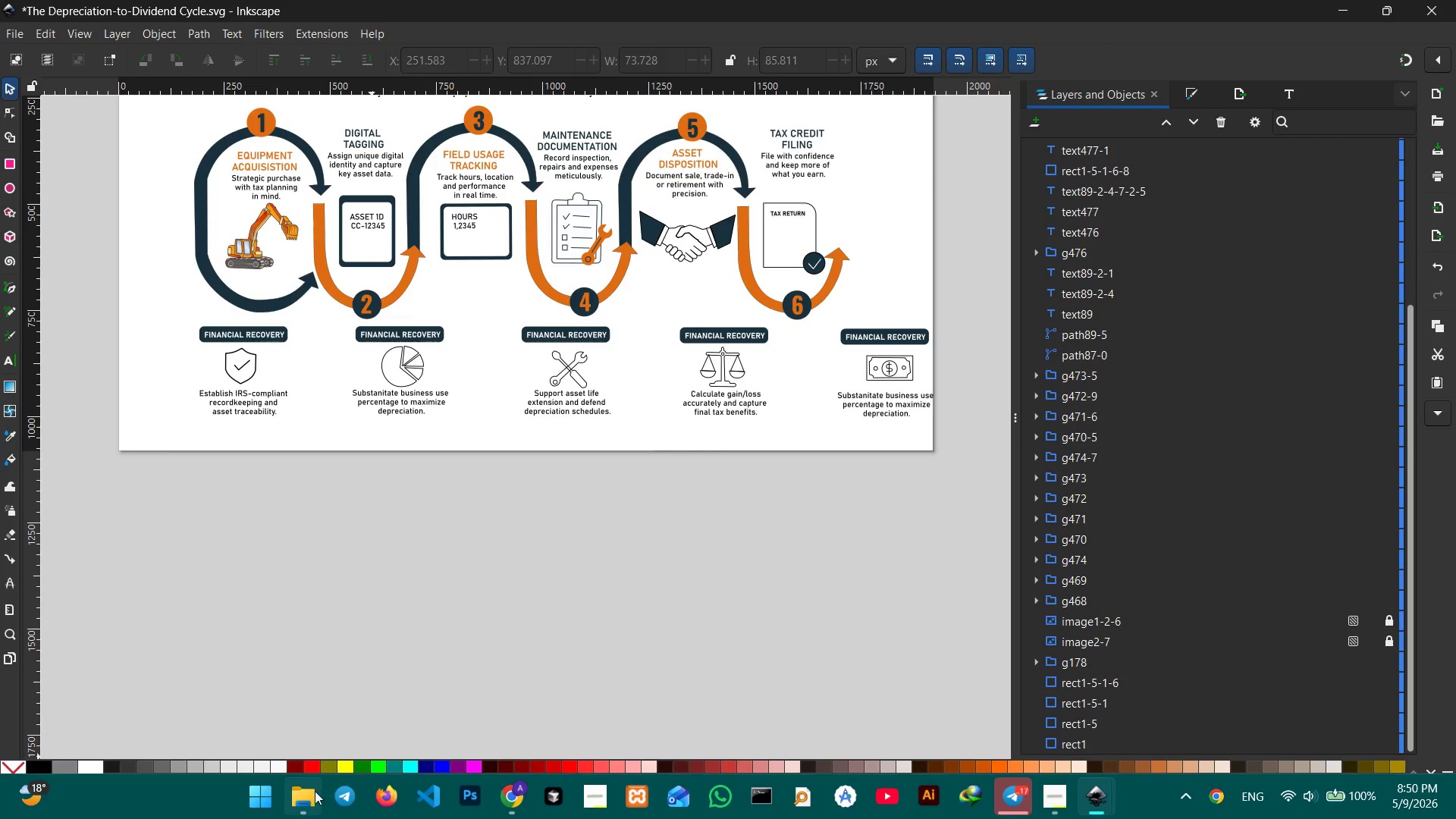 
left_click([314, 791])
 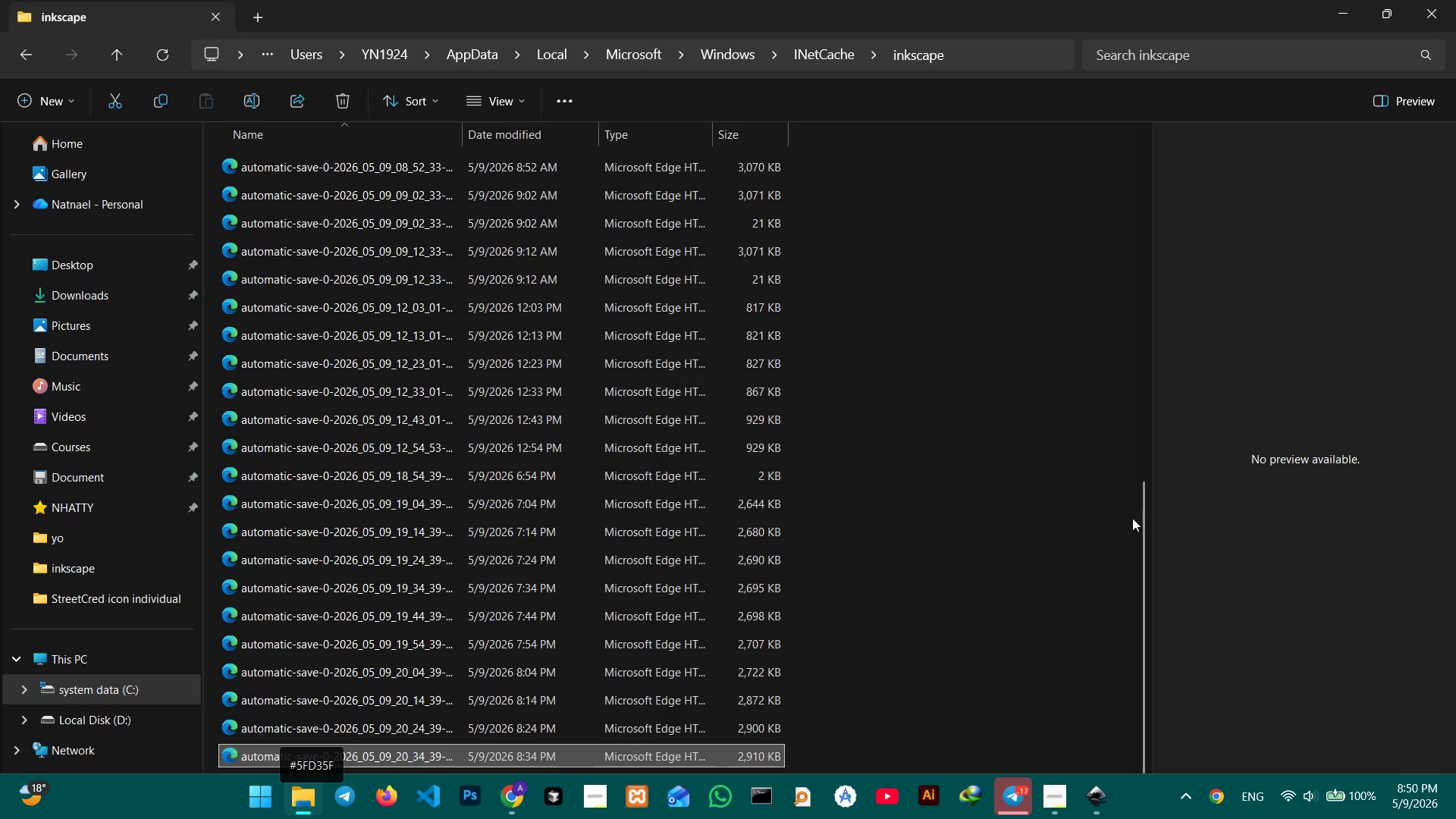 
left_click_drag(start_coordinate=[1147, 513], to_coordinate=[1161, 575])
 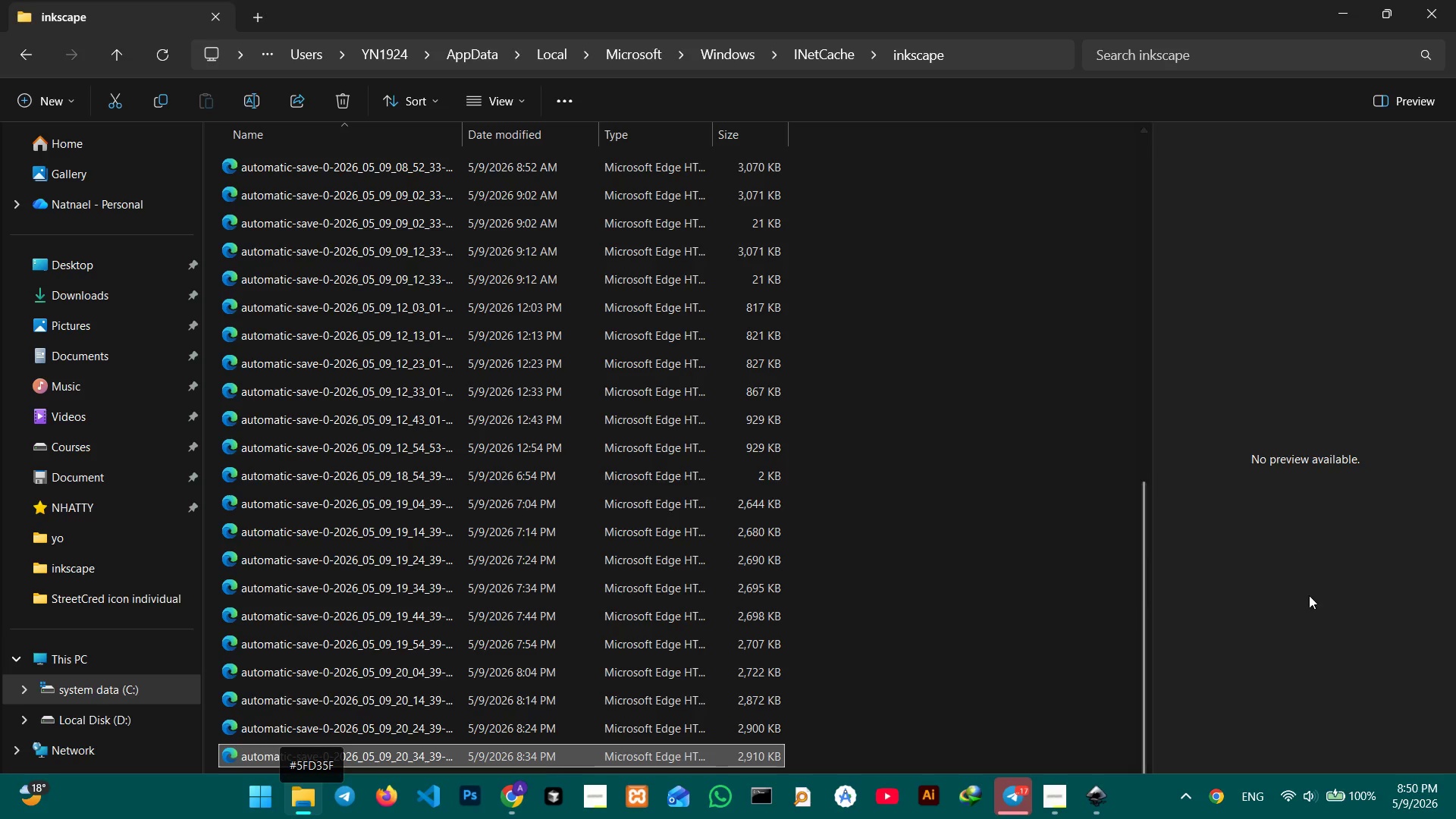 
left_click([1392, 15])
 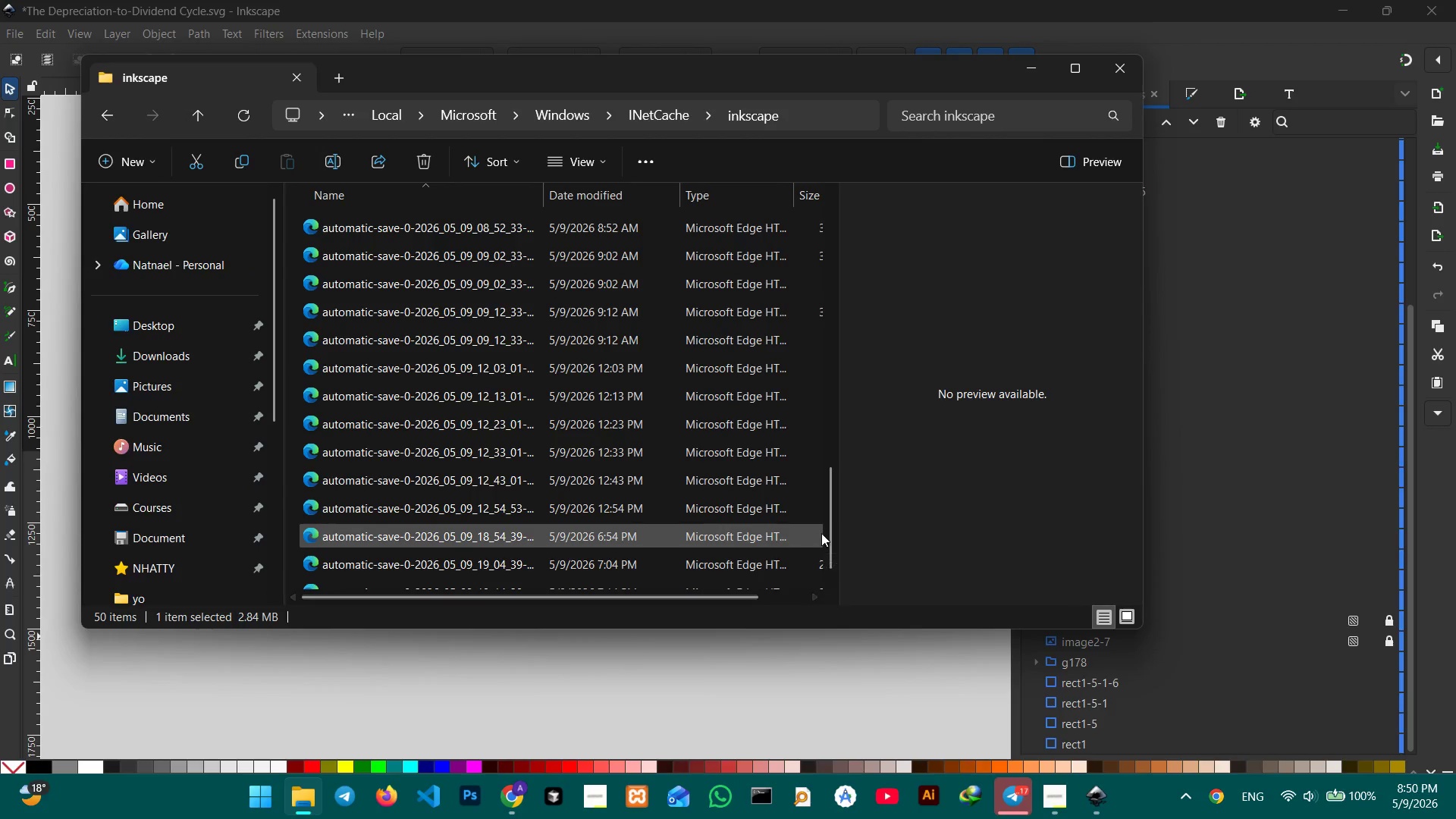 
left_click_drag(start_coordinate=[831, 530], to_coordinate=[839, 581])
 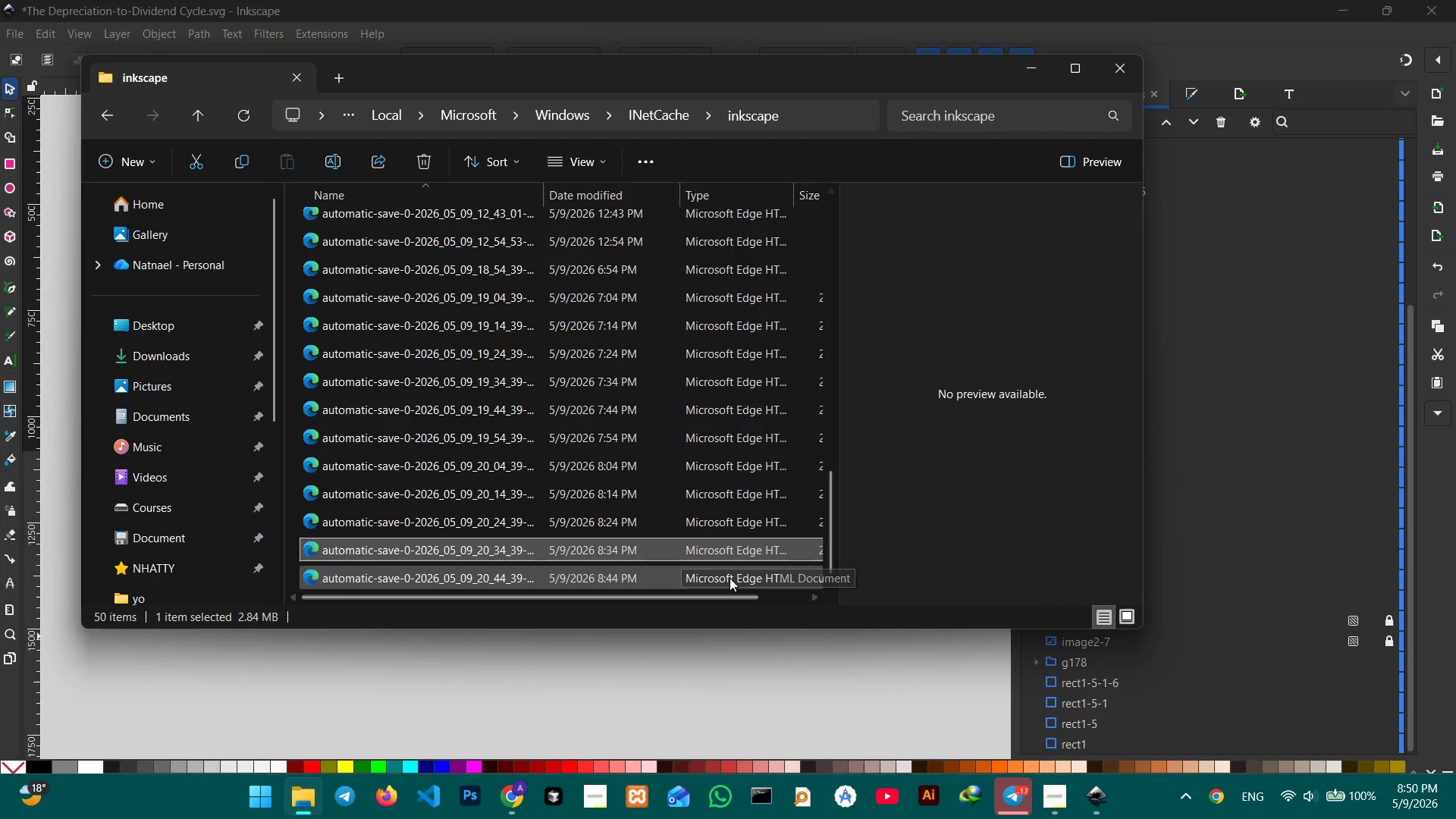 
left_click([730, 578])
 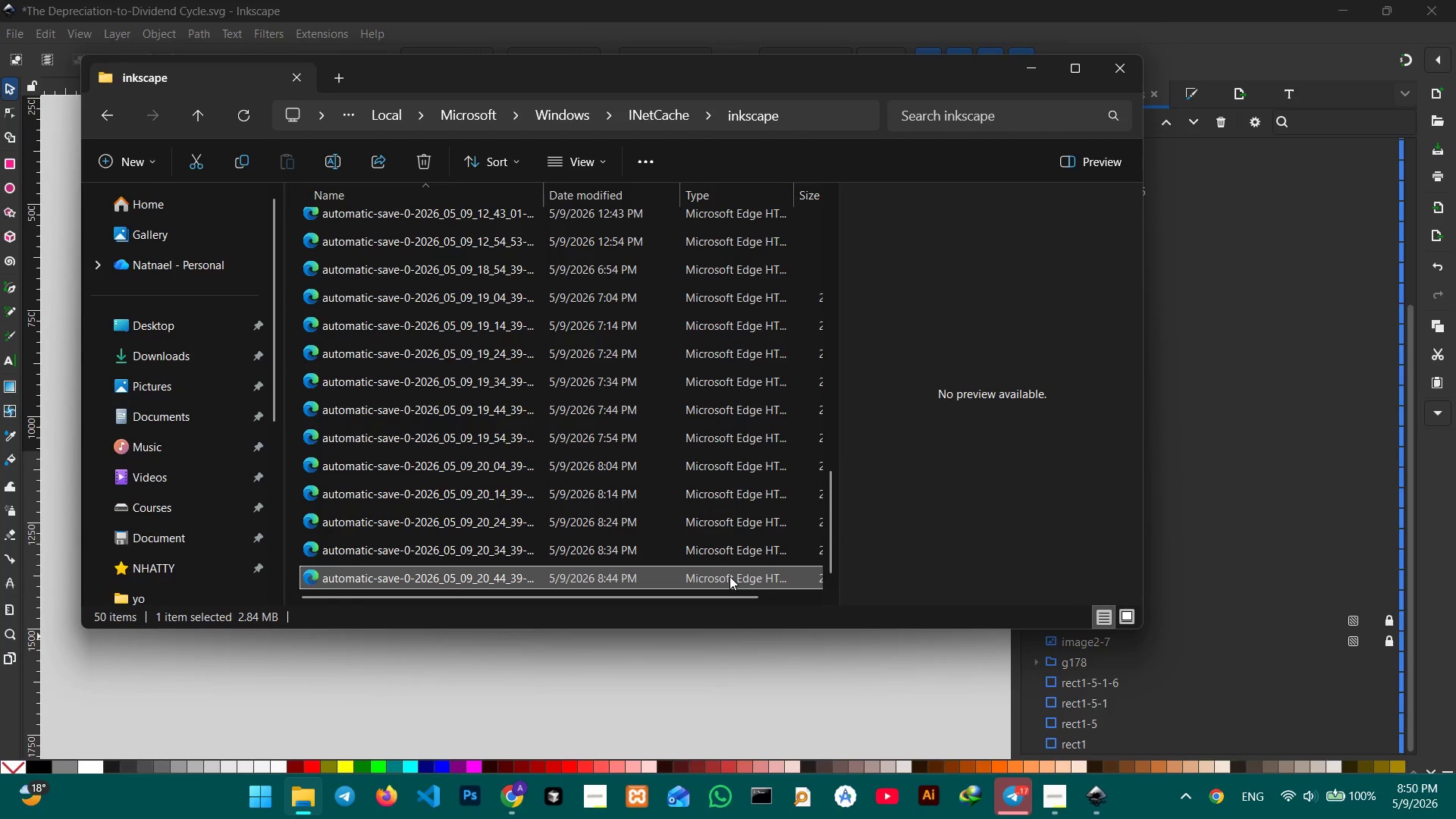 
right_click([730, 576])
 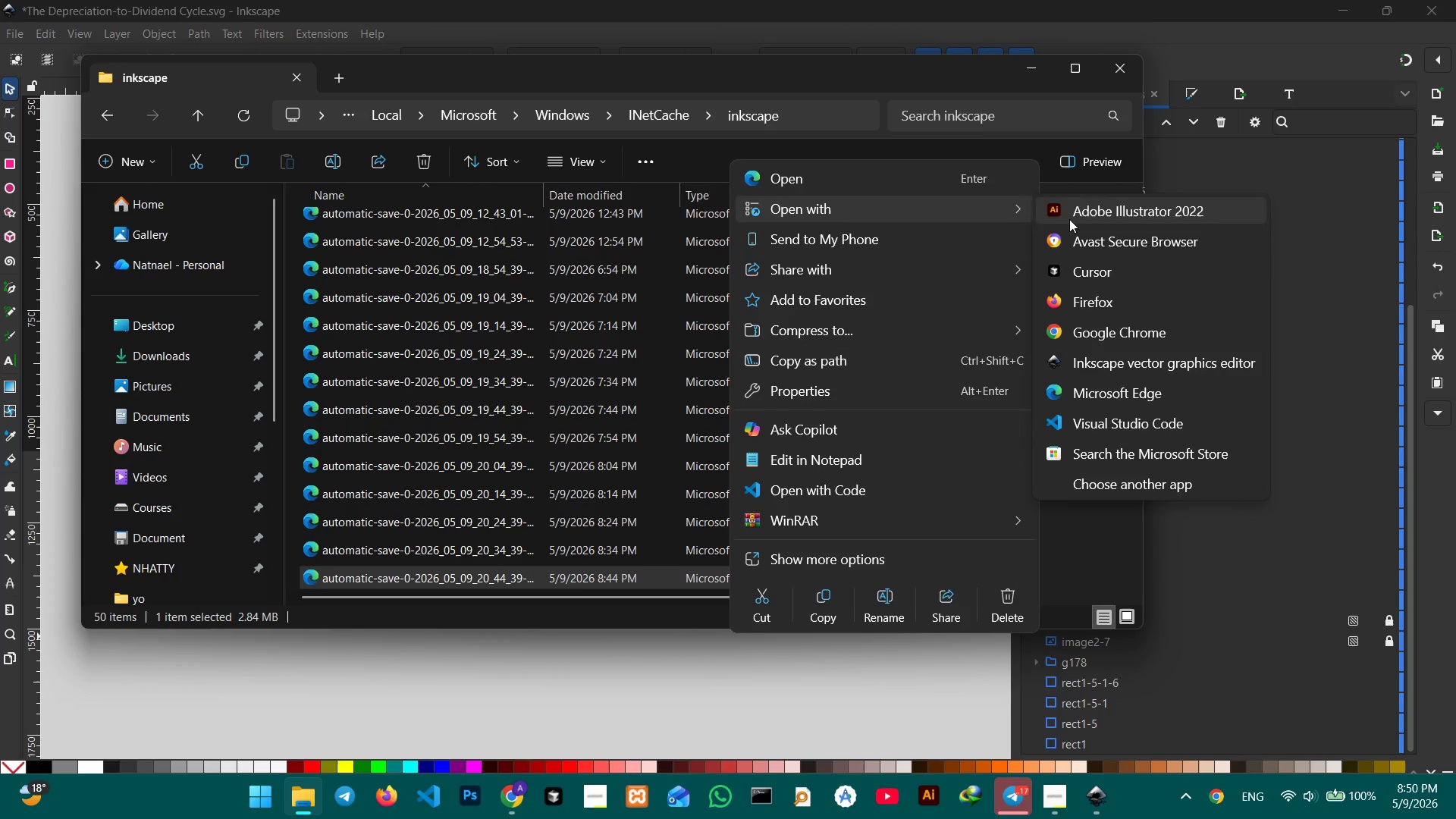 
left_click([1130, 351])
 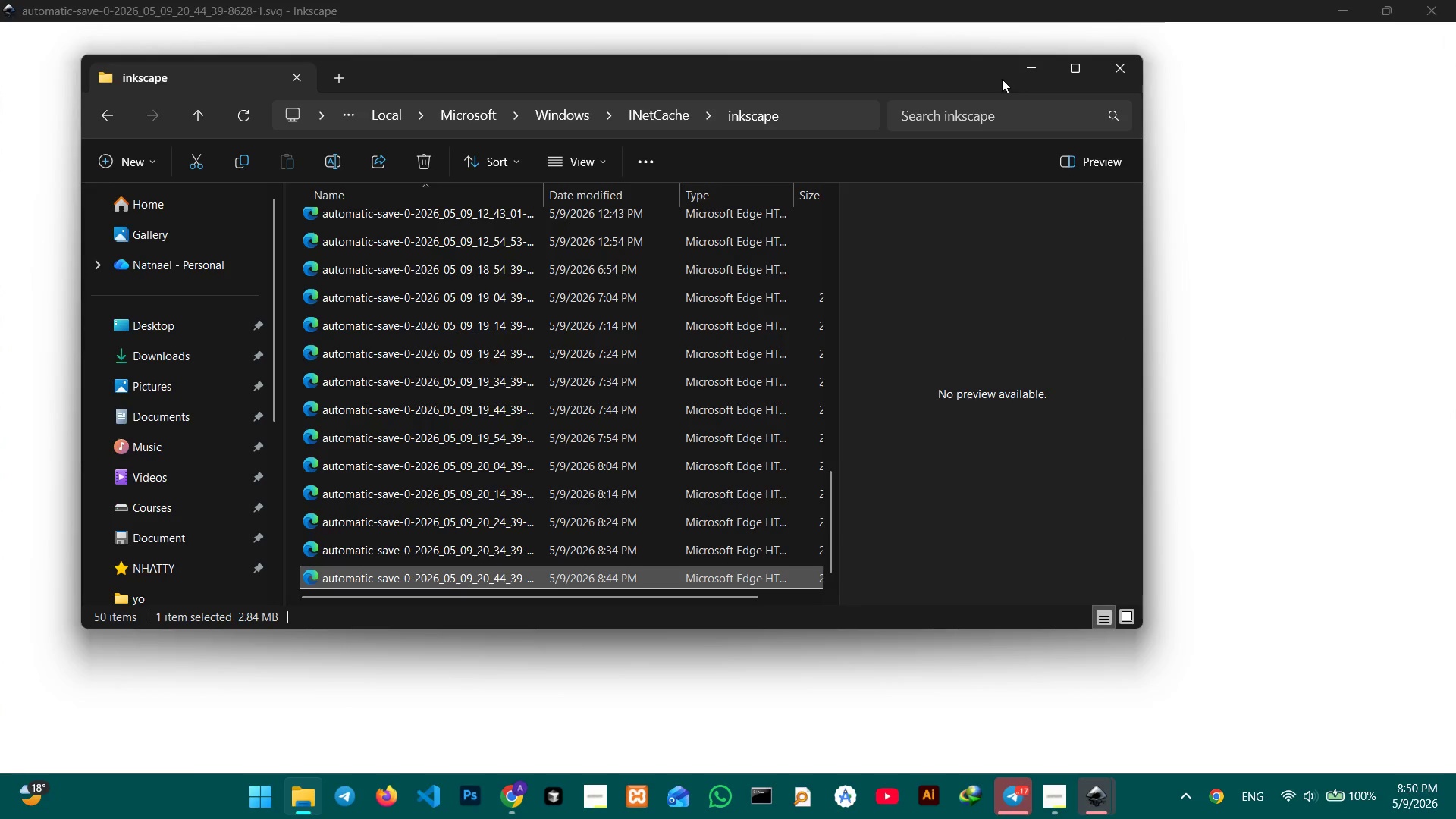 
left_click([1031, 76])
 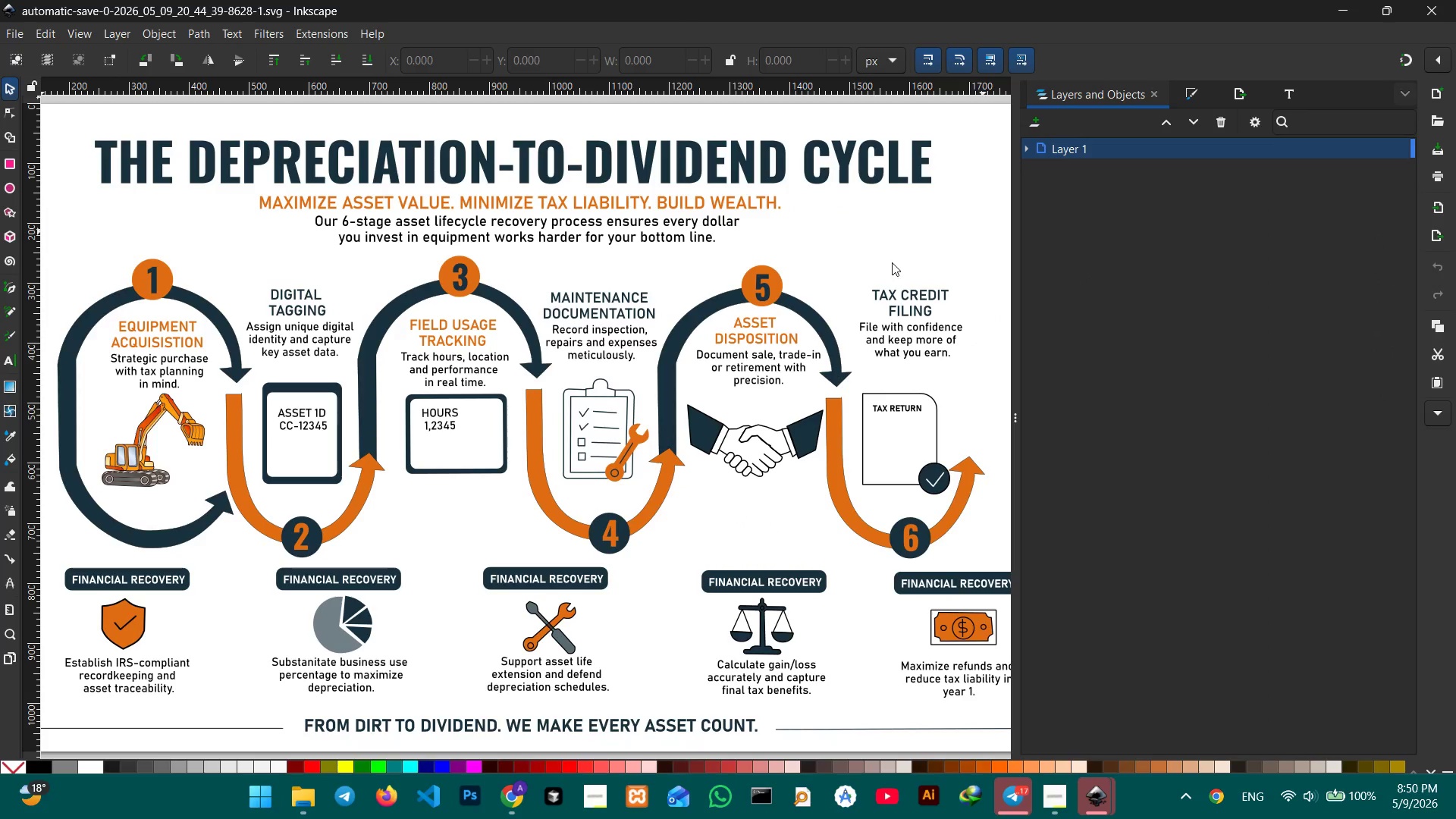 
hold_key(key=ControlLeft, duration=0.36)
scroll: coordinate [737, 322], scroll_direction: down, amount: 2.0
 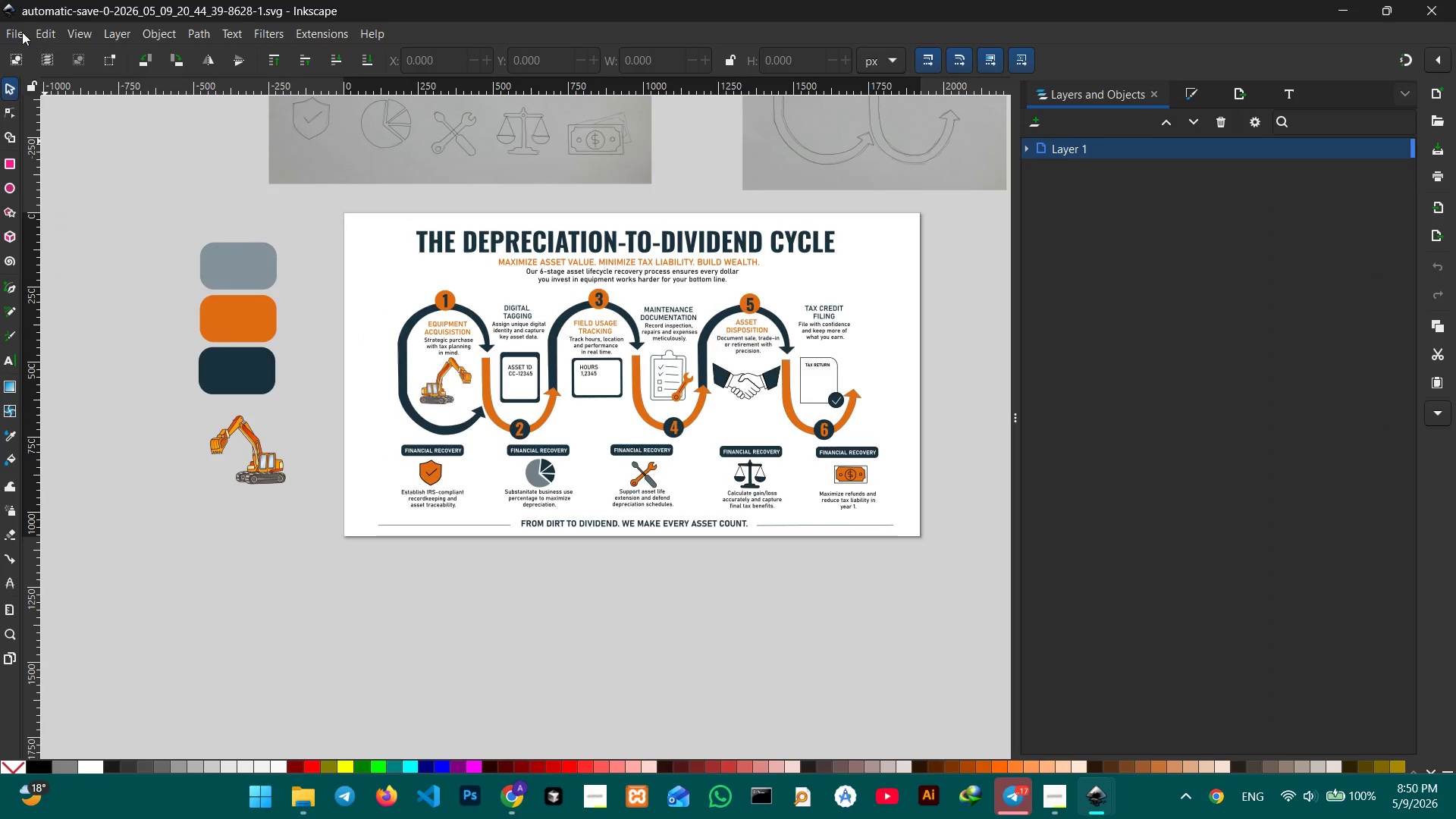 
left_click([17, 32])
 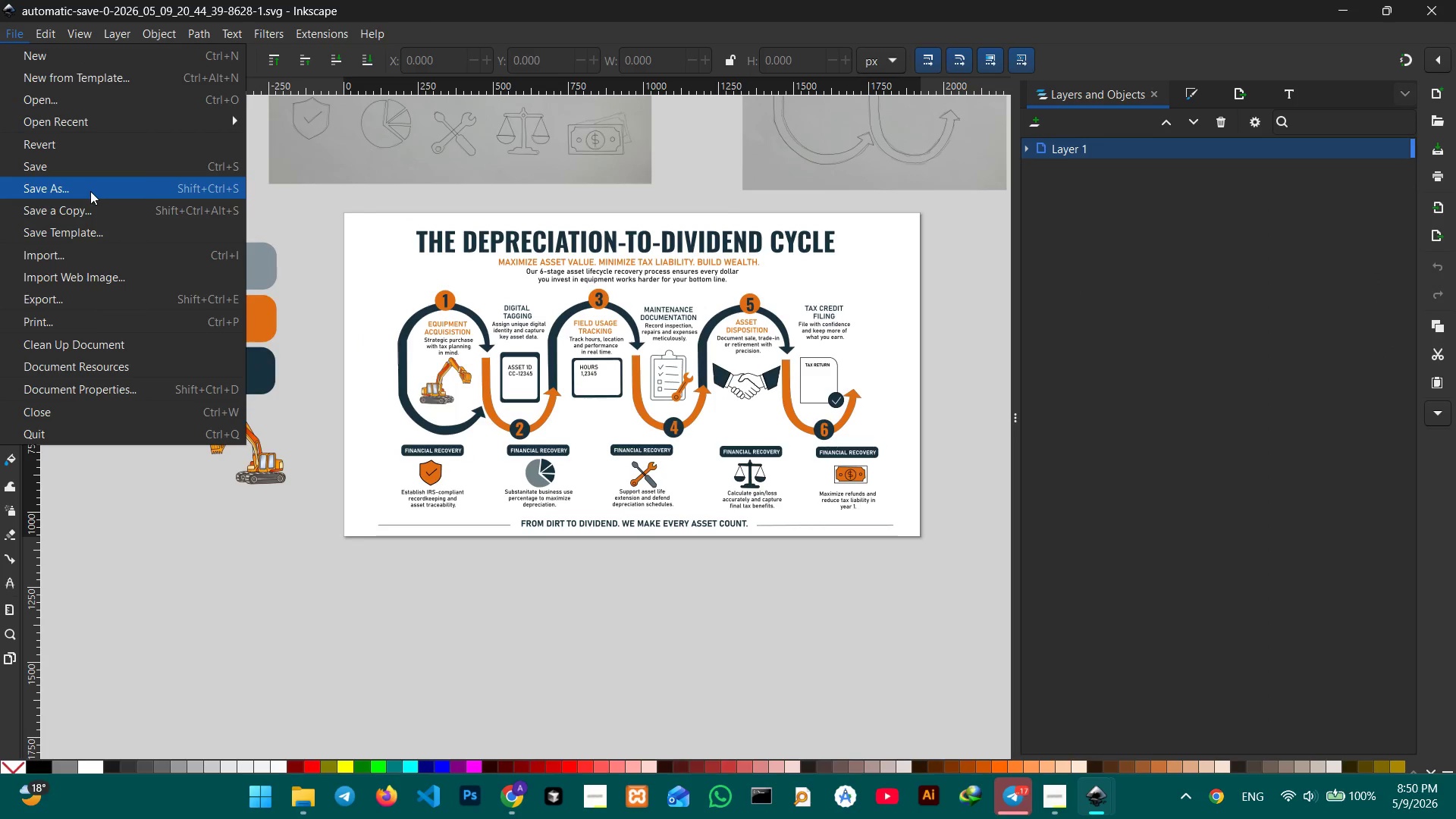 
left_click([90, 191])
 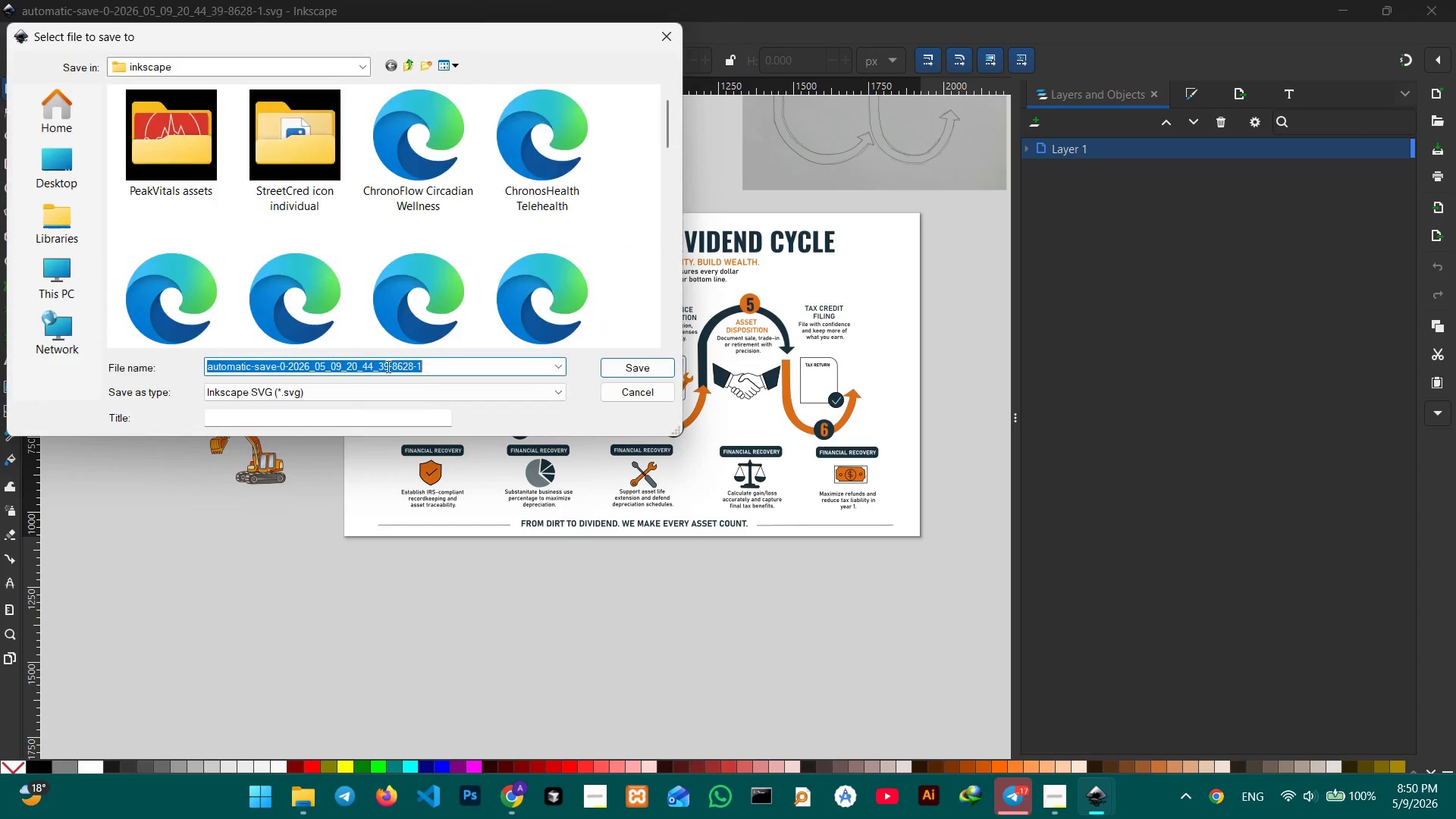 
key(Control+V)
 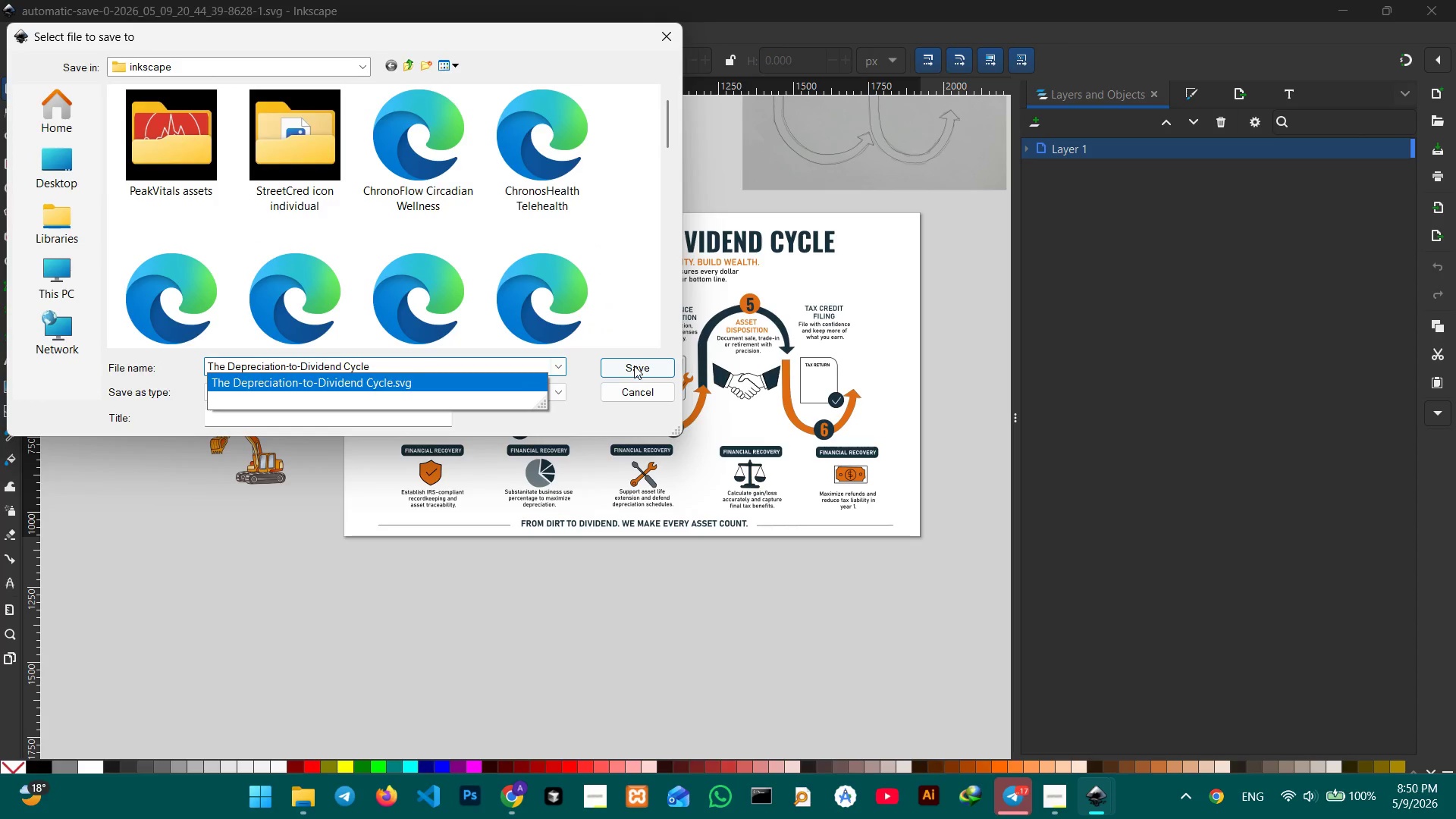 
left_click([636, 366])
 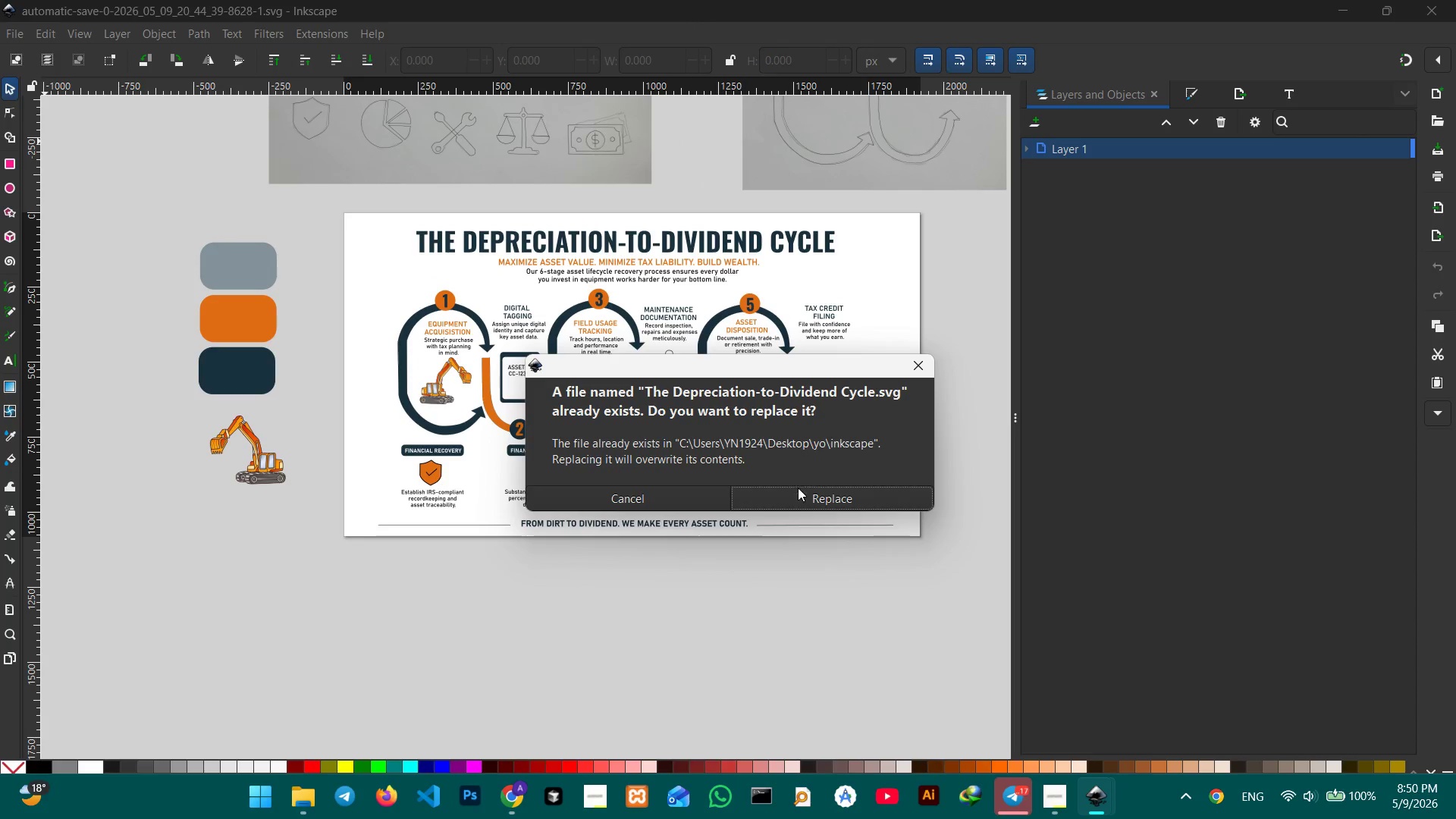 
left_click([802, 497])
 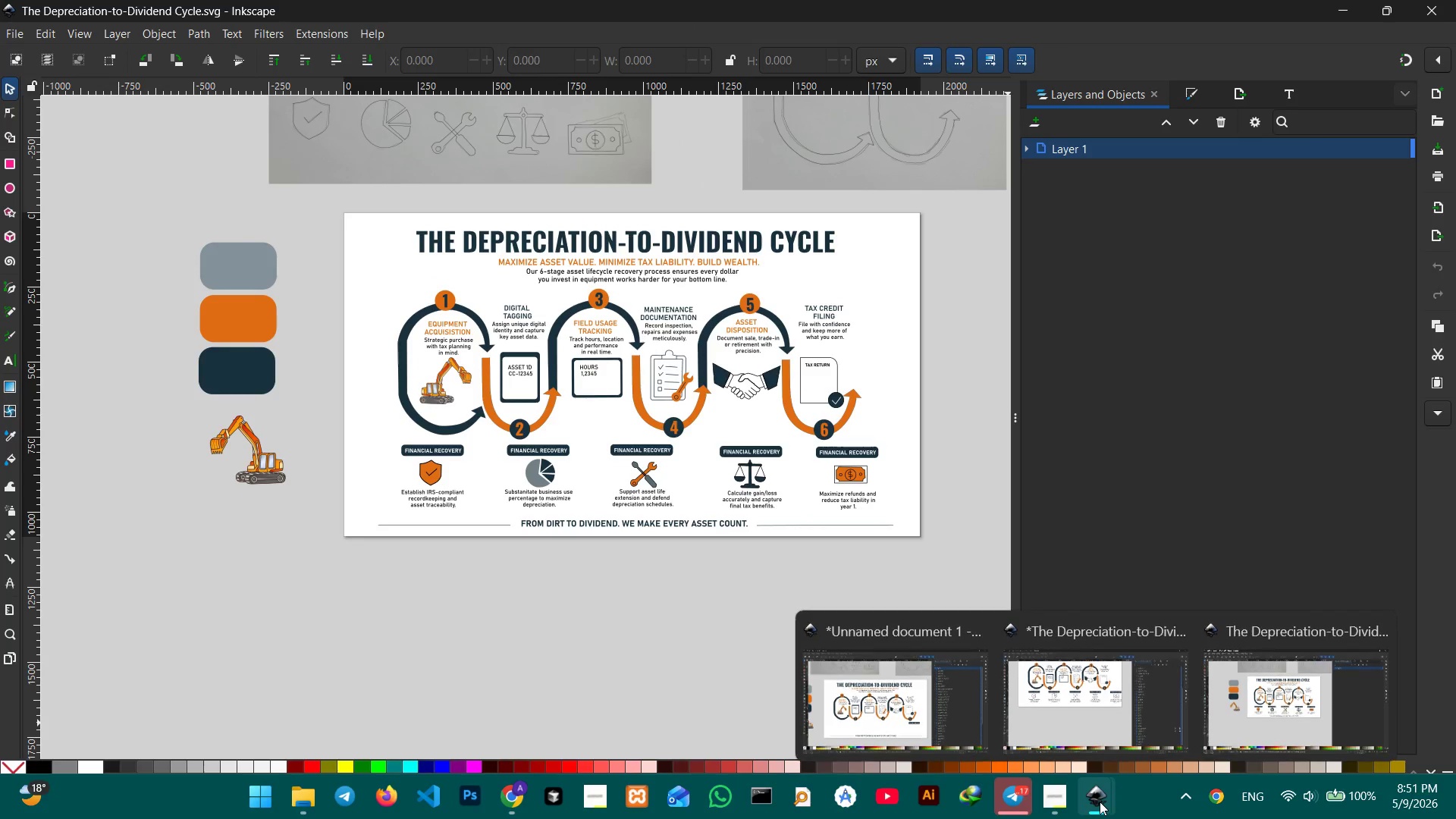 
left_click([1175, 635])
 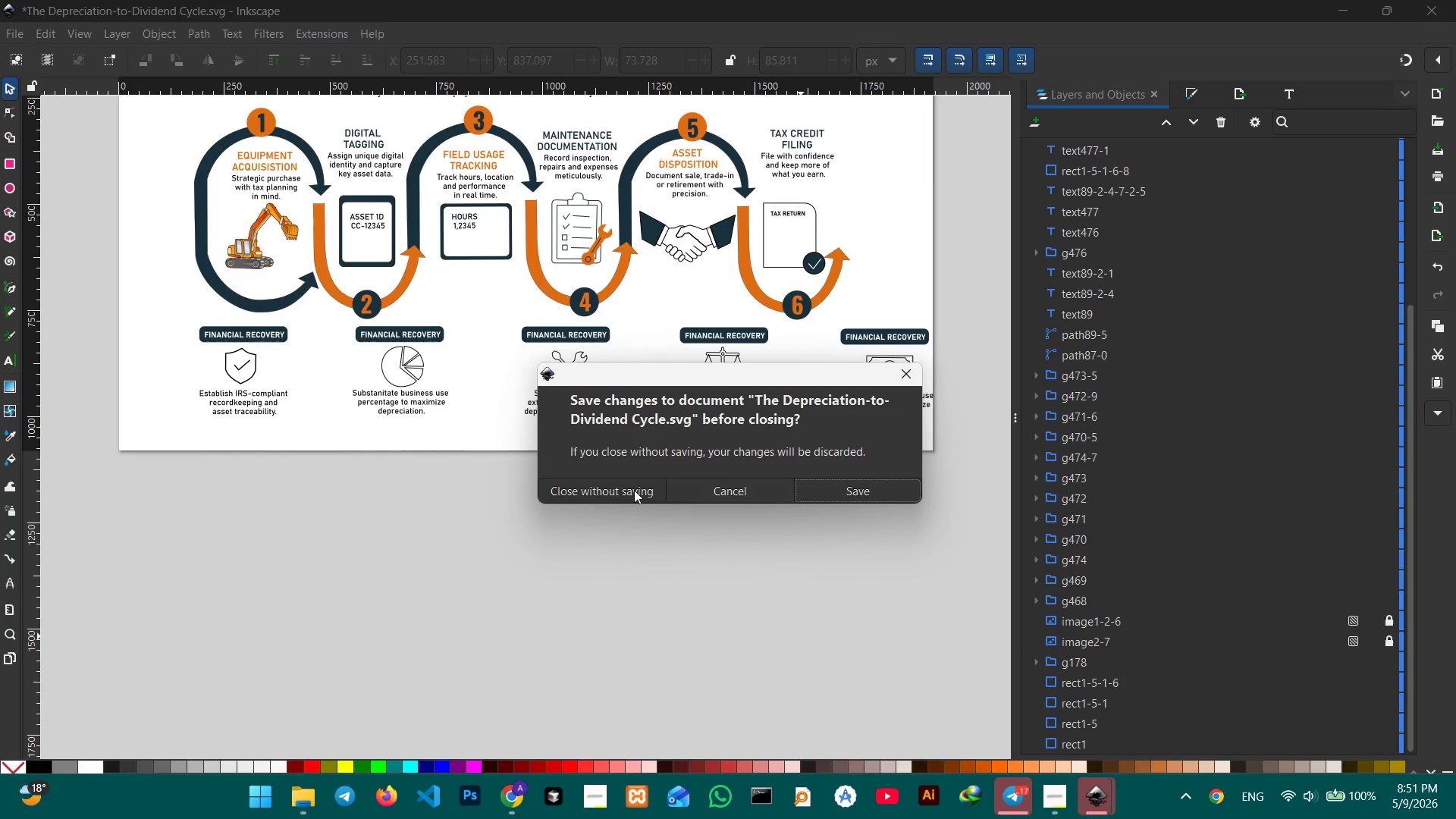 
left_click([632, 491])
 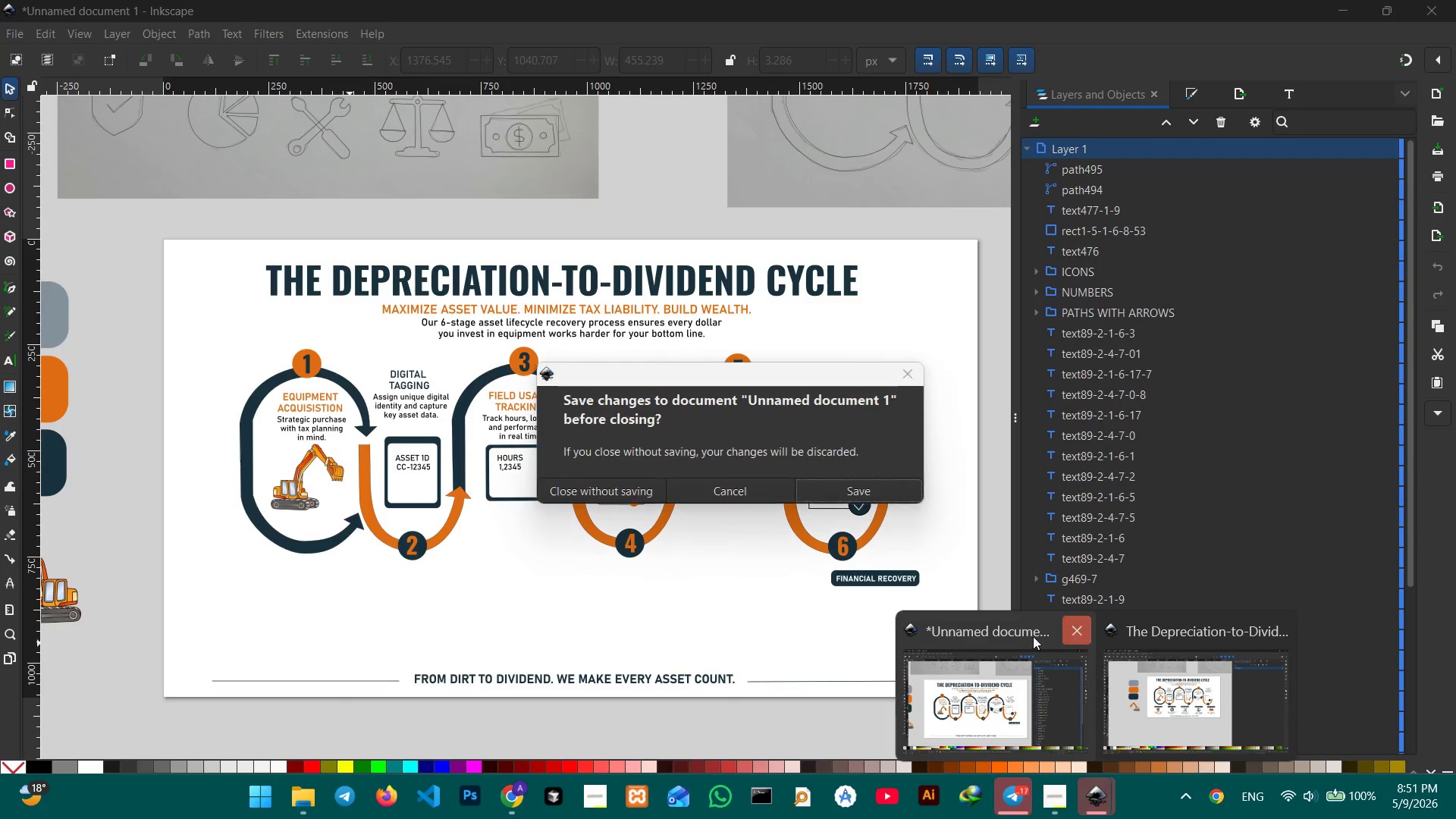 
left_click([637, 497])
 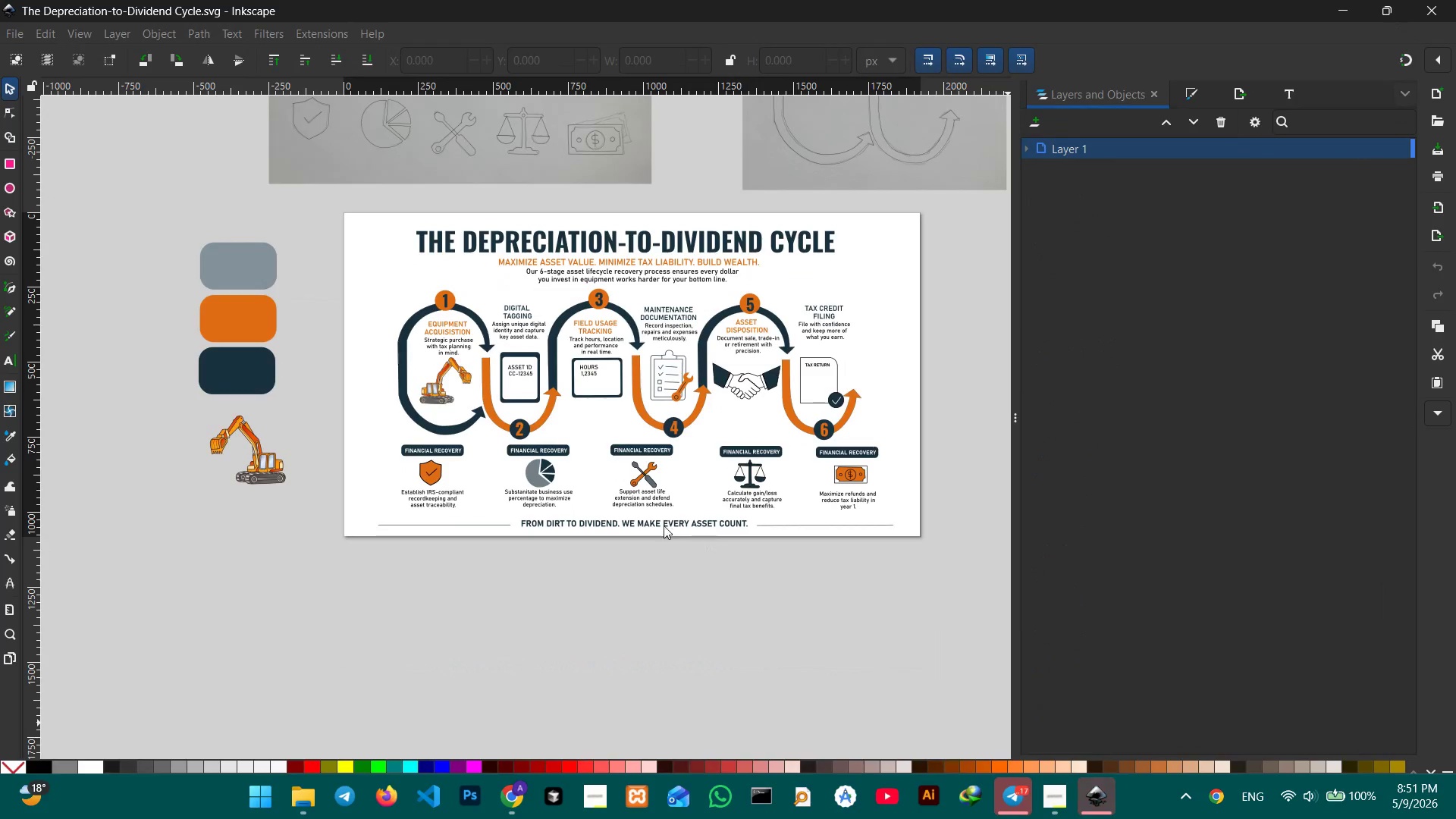 
left_click([646, 524])
 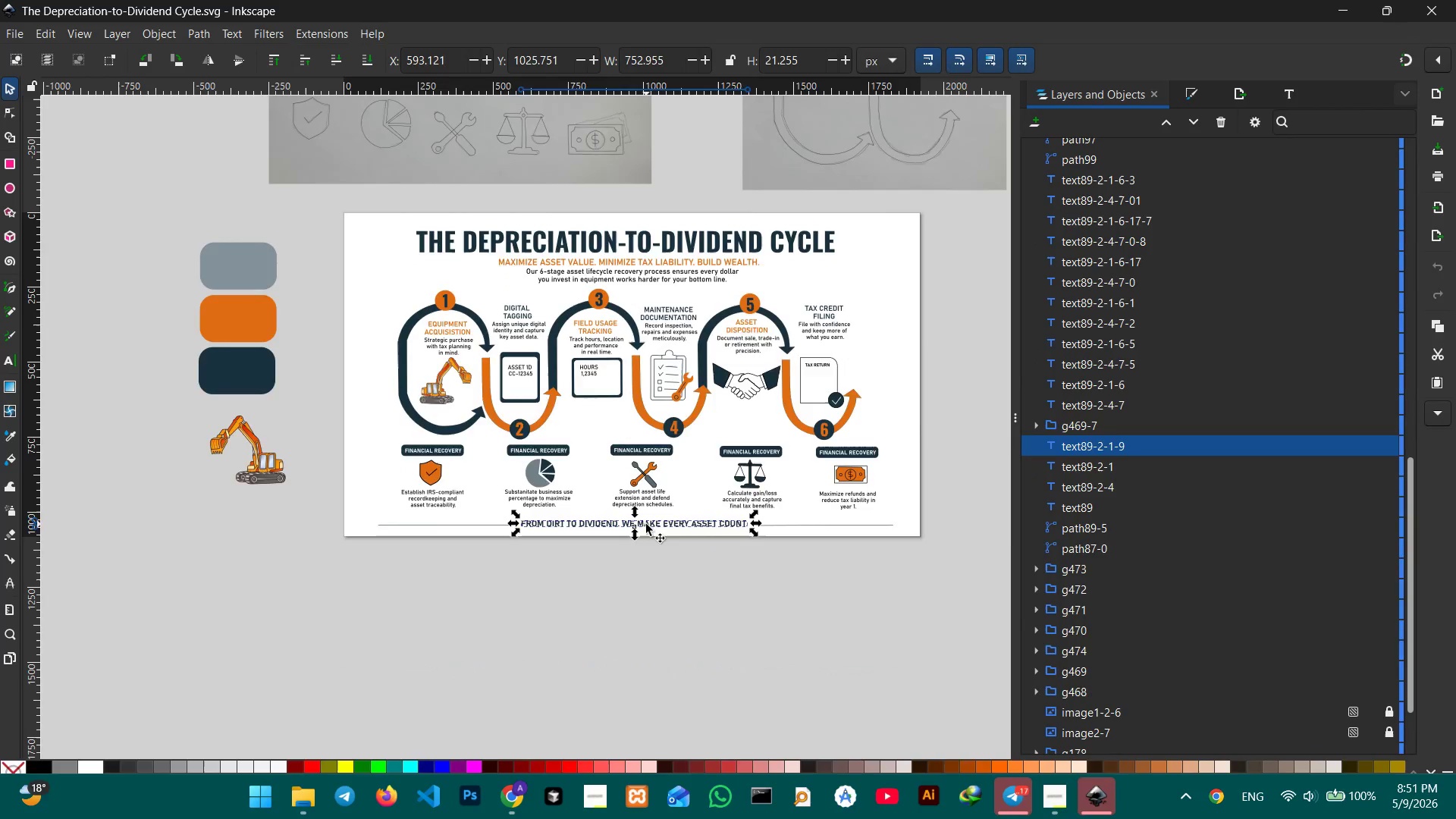 
hold_key(key=ControlLeft, duration=0.59)
scroll: coordinate [646, 524], scroll_direction: up, amount: 1.0
 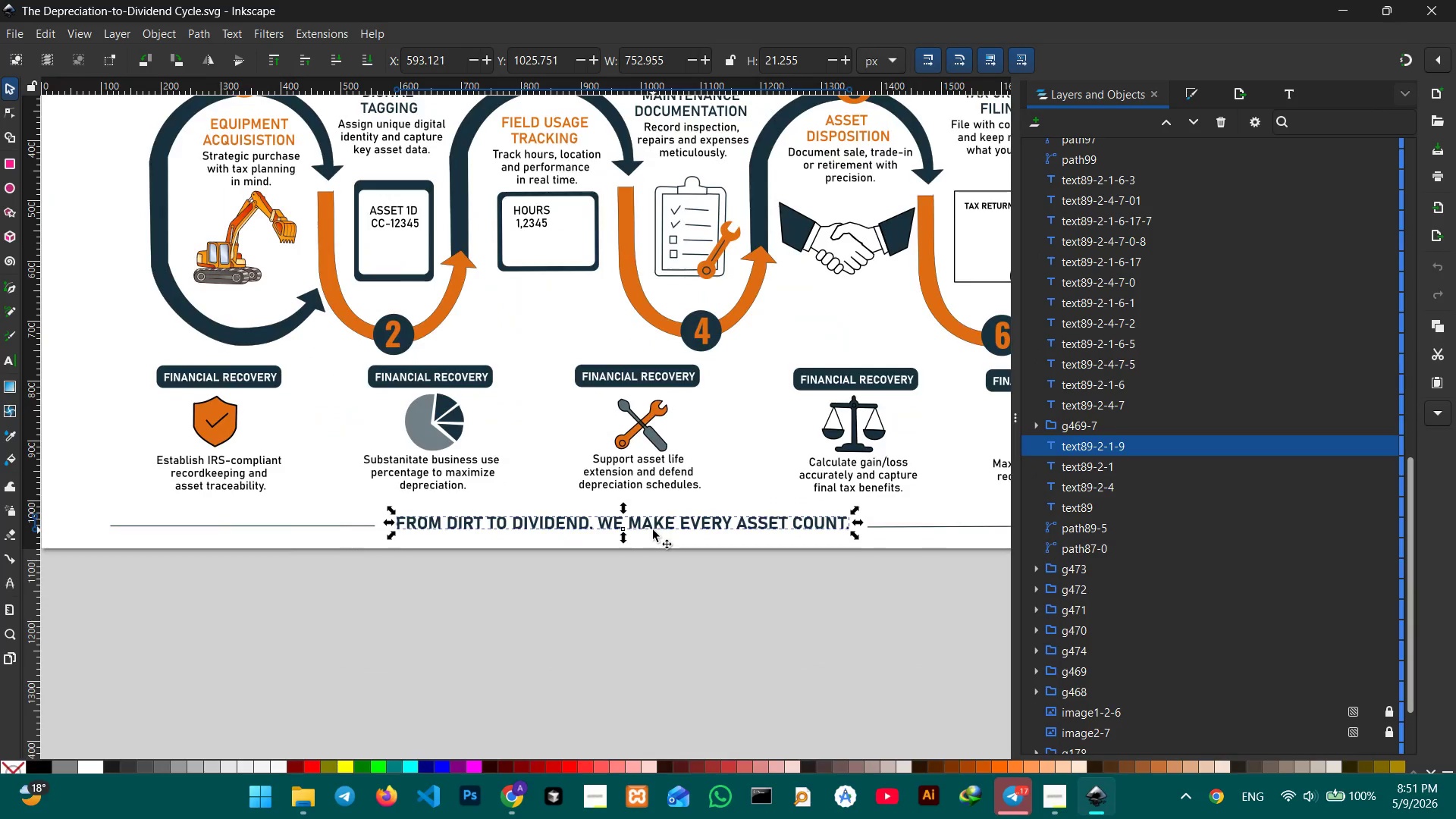 
hold_key(key=ControlLeft, duration=0.36)
scroll: coordinate [653, 530], scroll_direction: none, amount: 0.0
 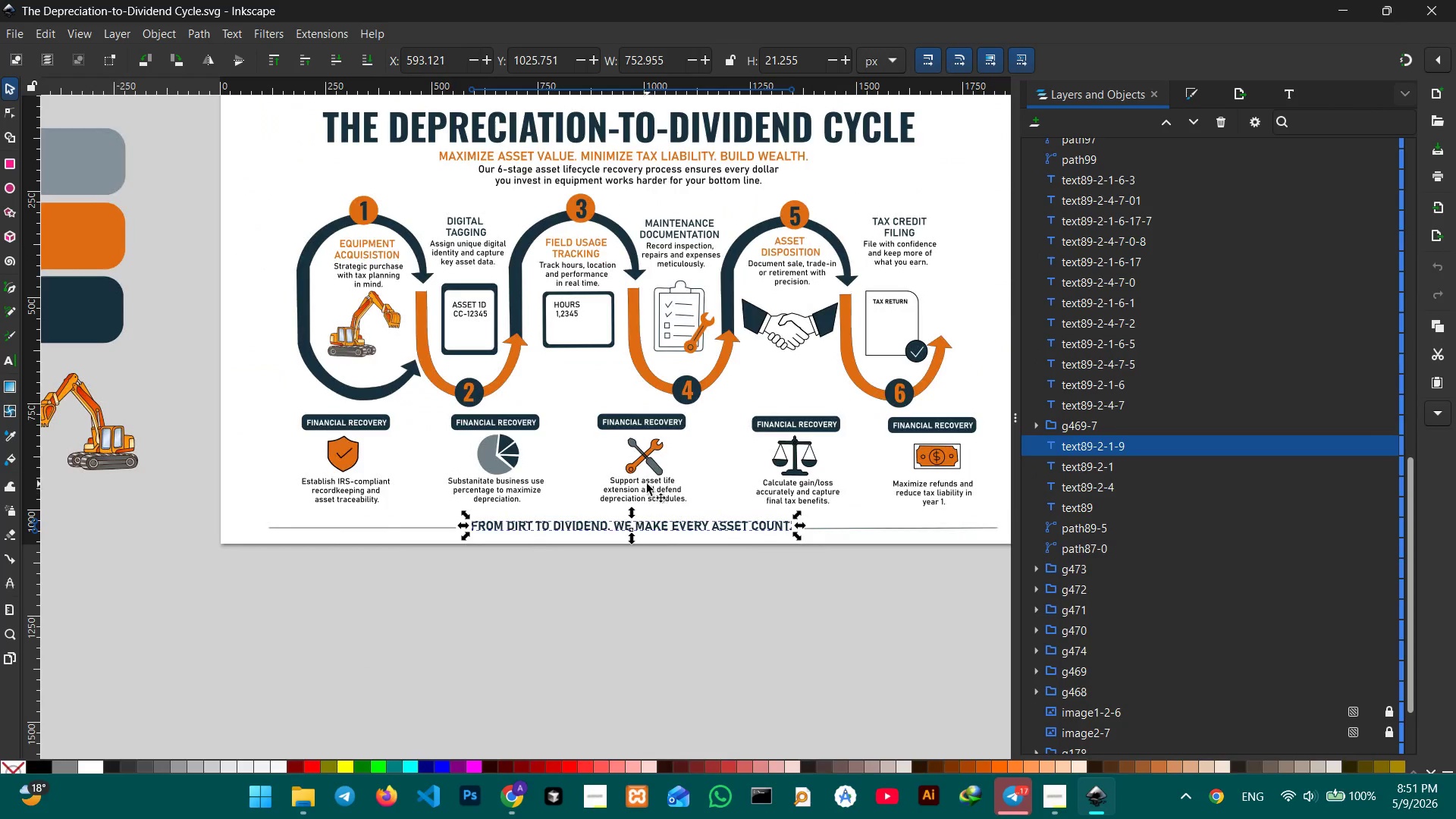 
left_click([647, 484])
 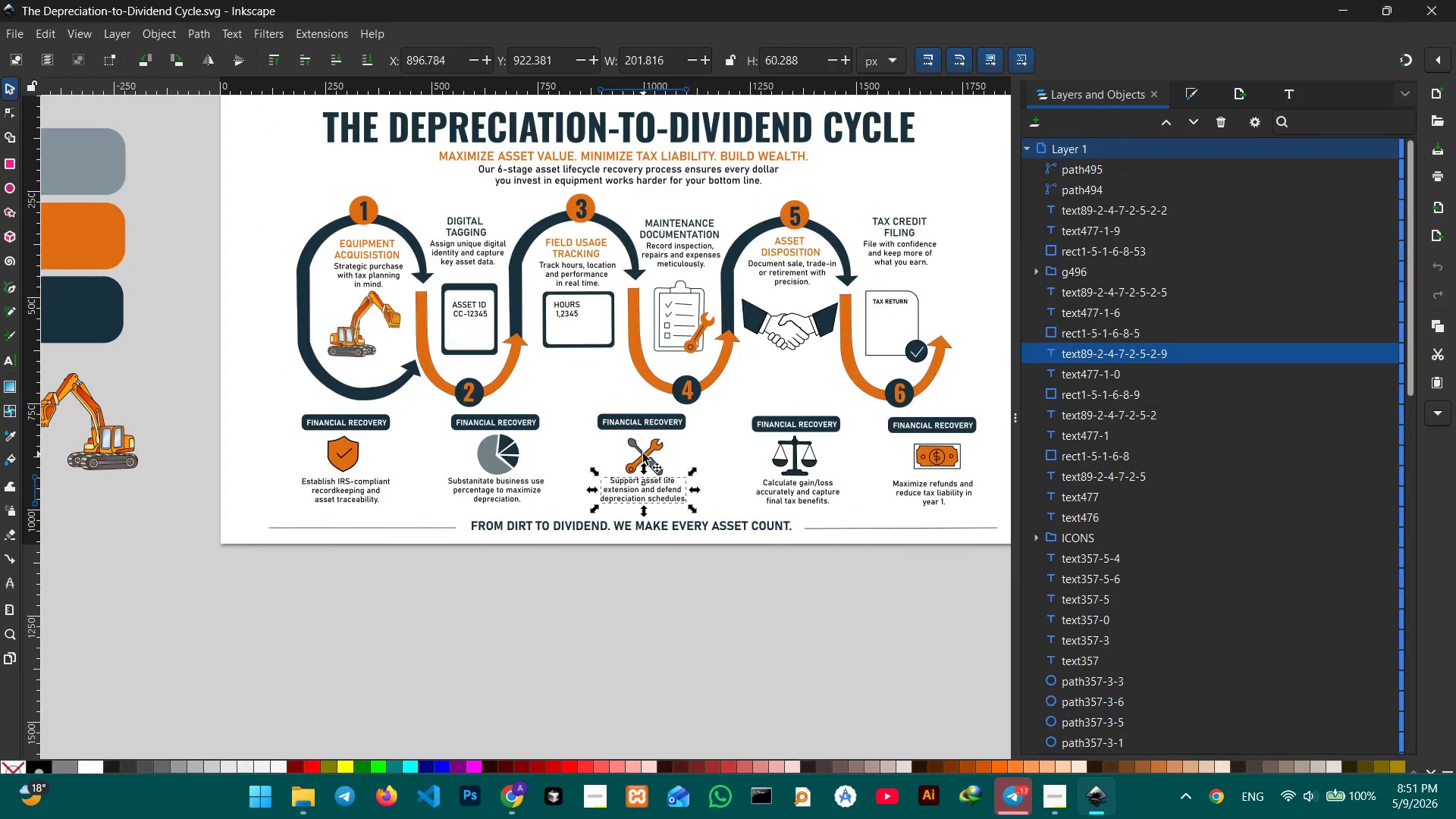 
left_click([644, 451])
 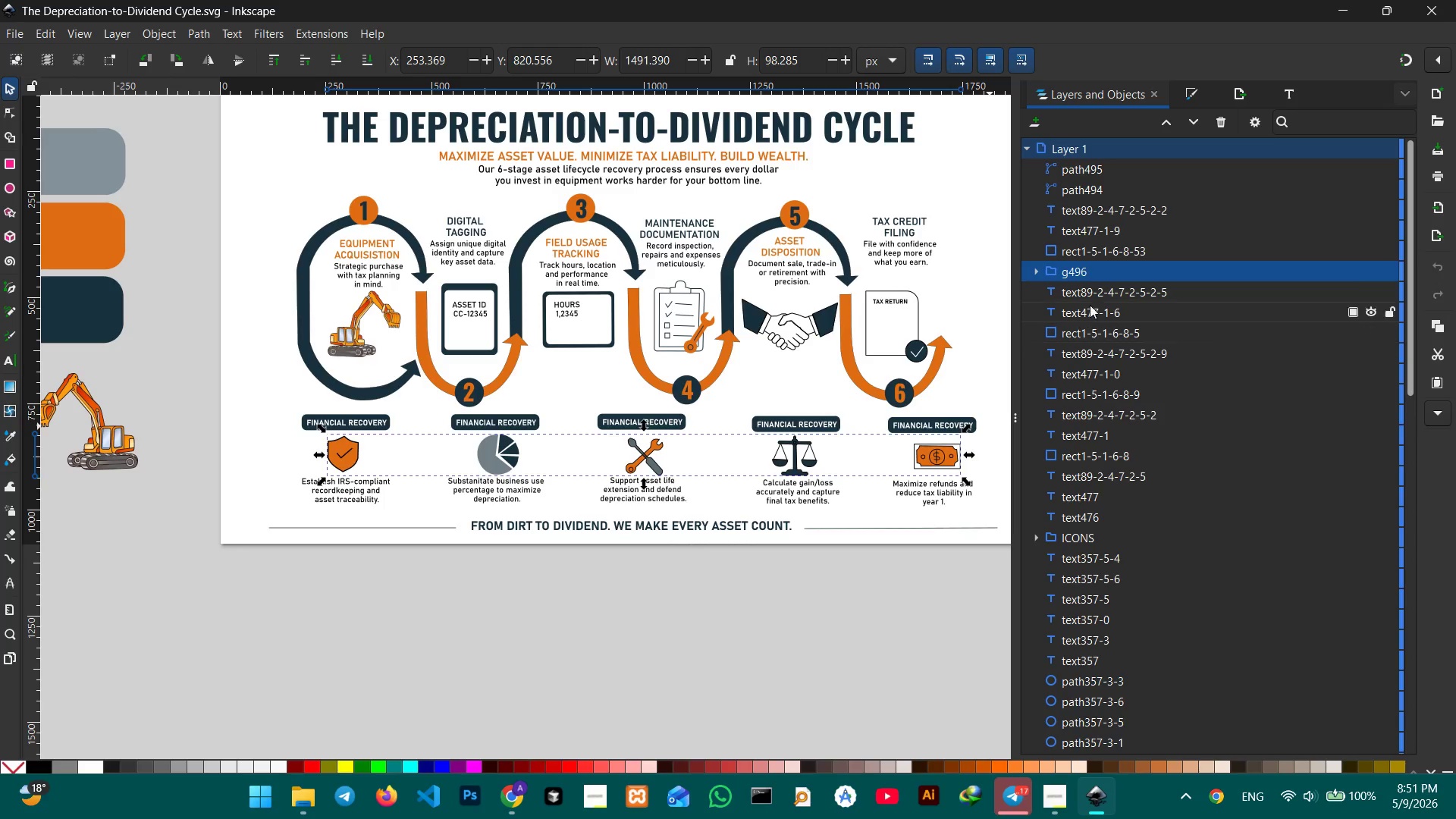 
left_click([1092, 271])
 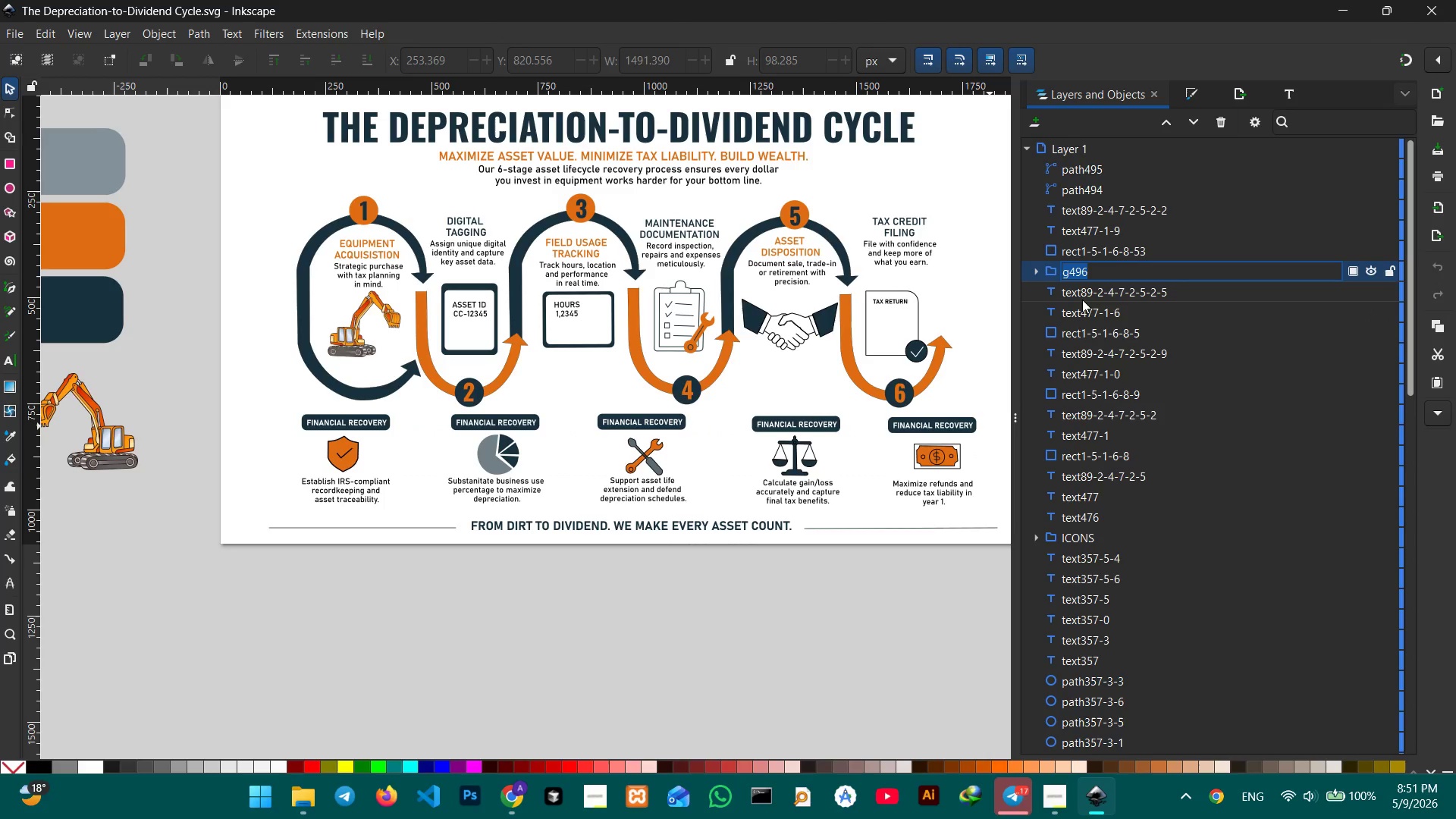 
type(icons)
 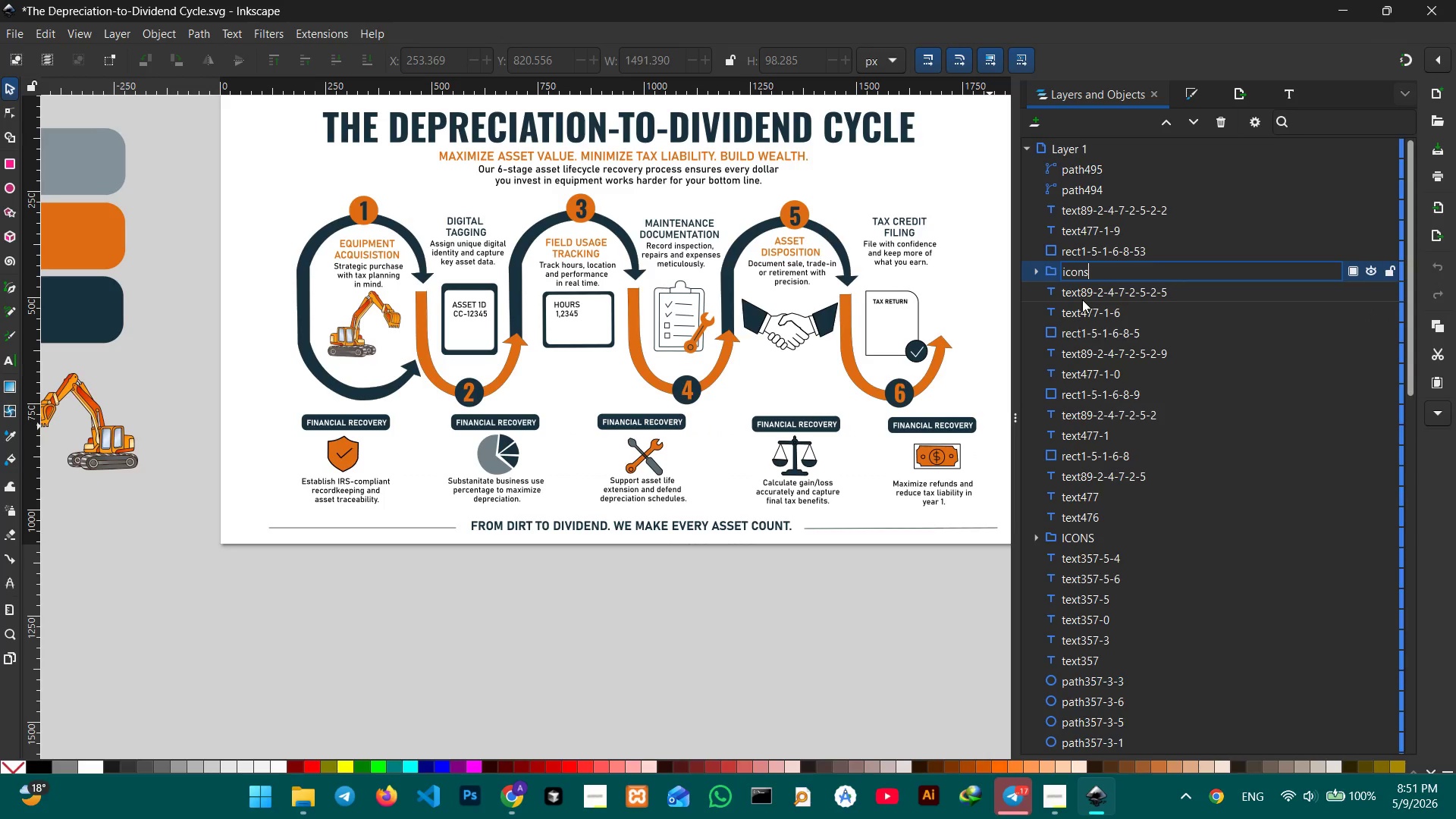 
key(Enter)
 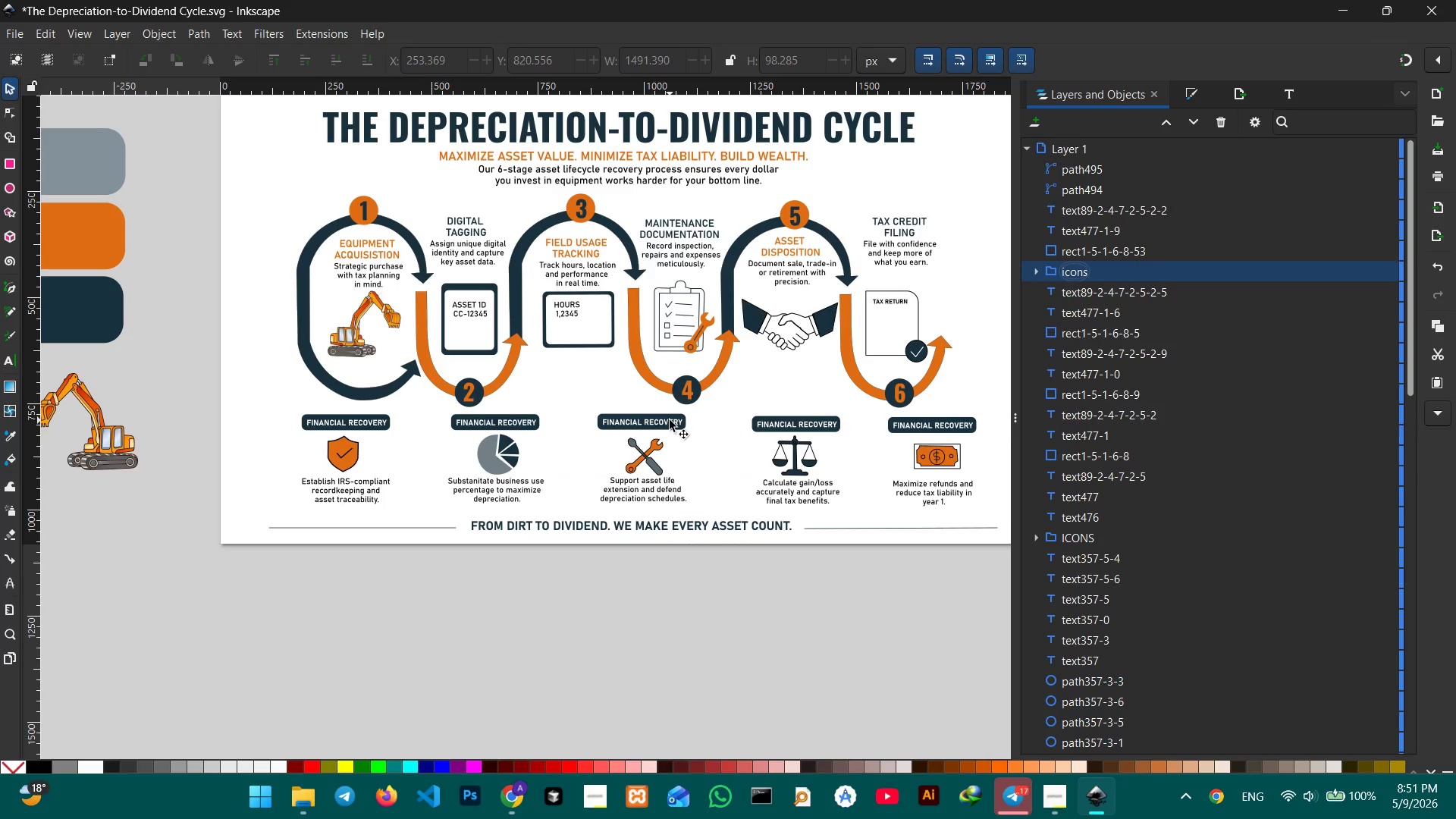 
left_click([466, 397])
 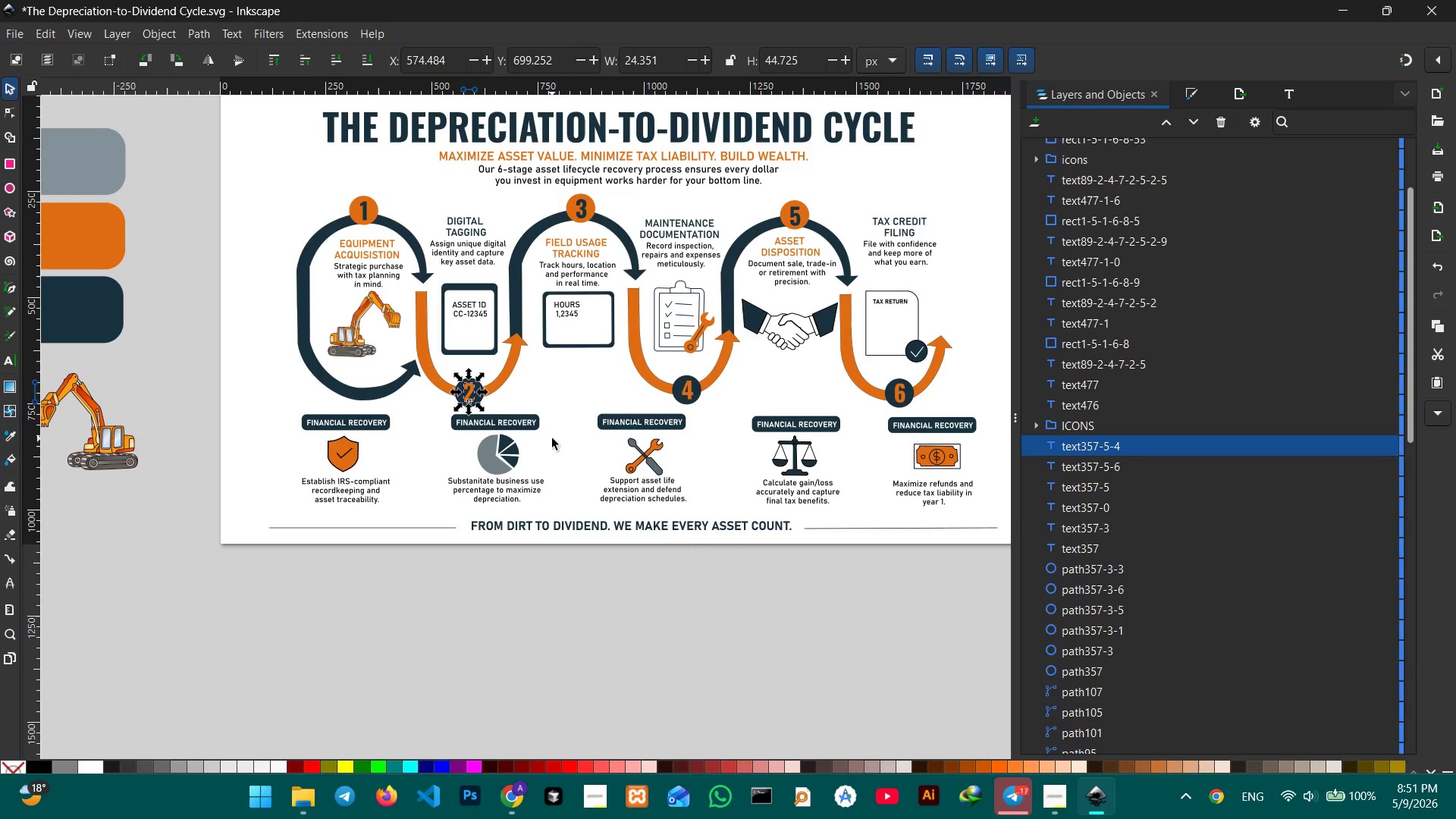 
key(Control+ControlLeft)
 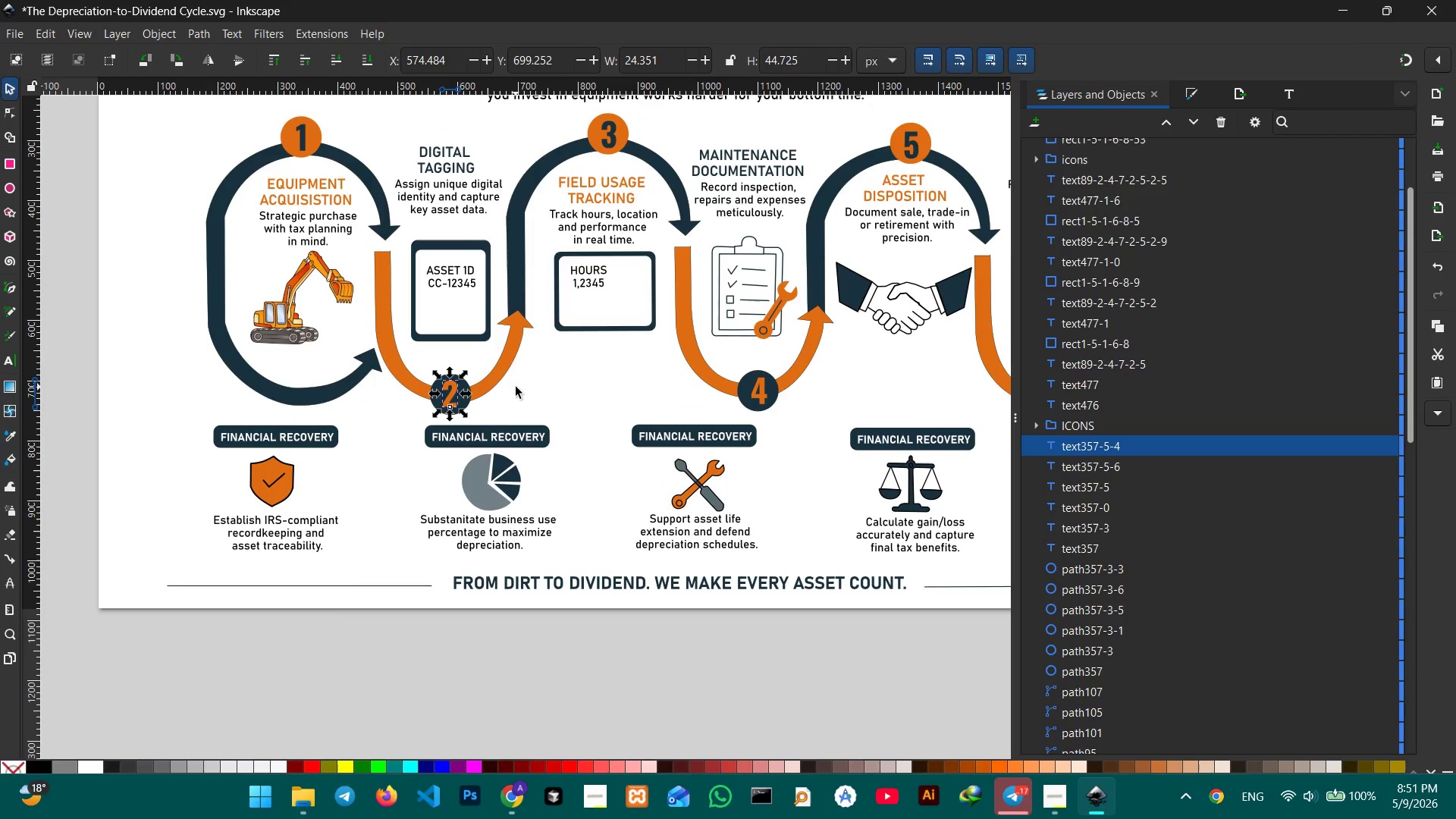 
scroll: coordinate [516, 387], scroll_direction: none, amount: 0.0
 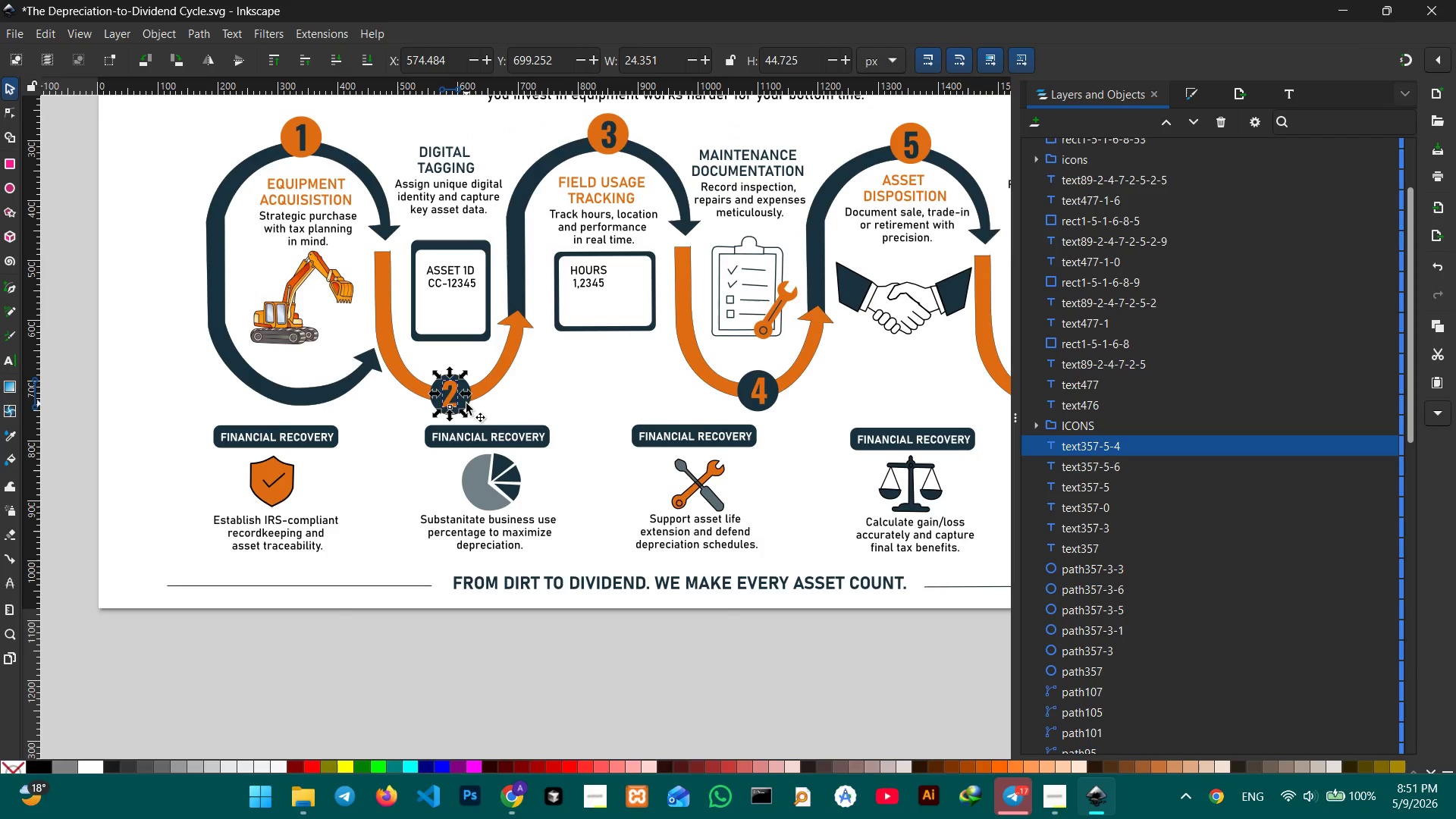 
hold_key(key=ShiftLeft, duration=0.61)
left_click([466, 403])
 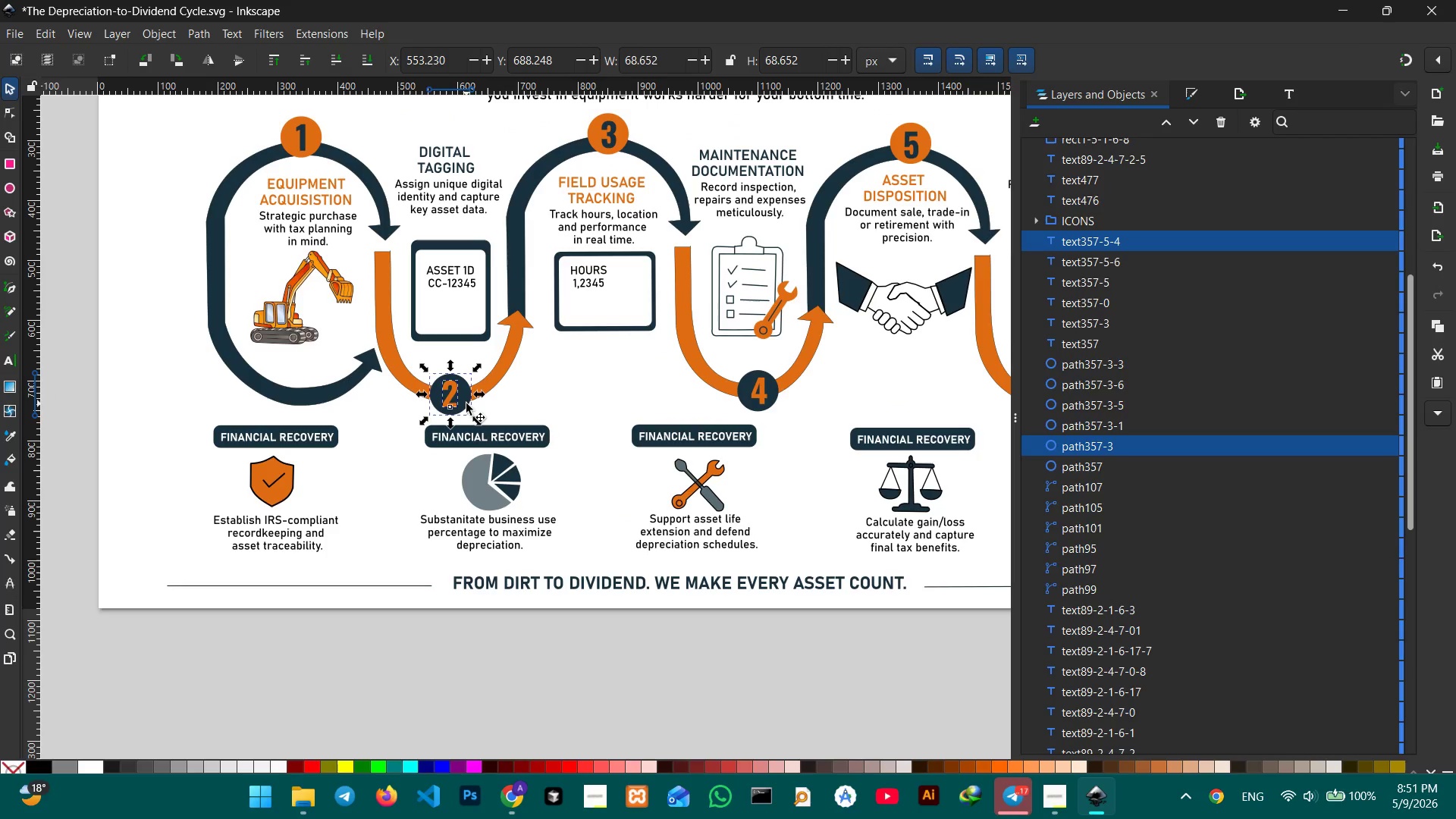 
key(Control+G)
 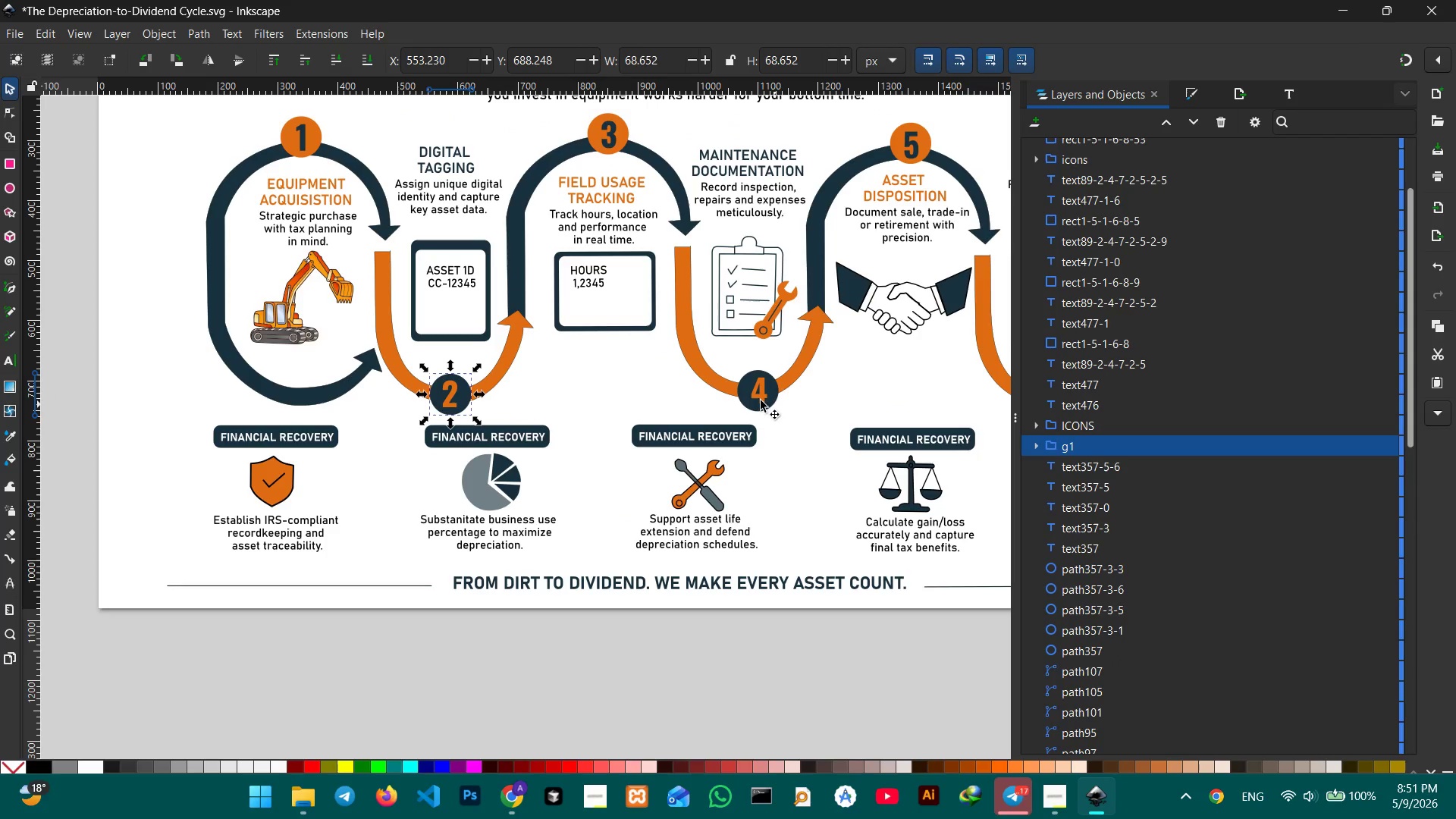 
left_click([759, 397])
 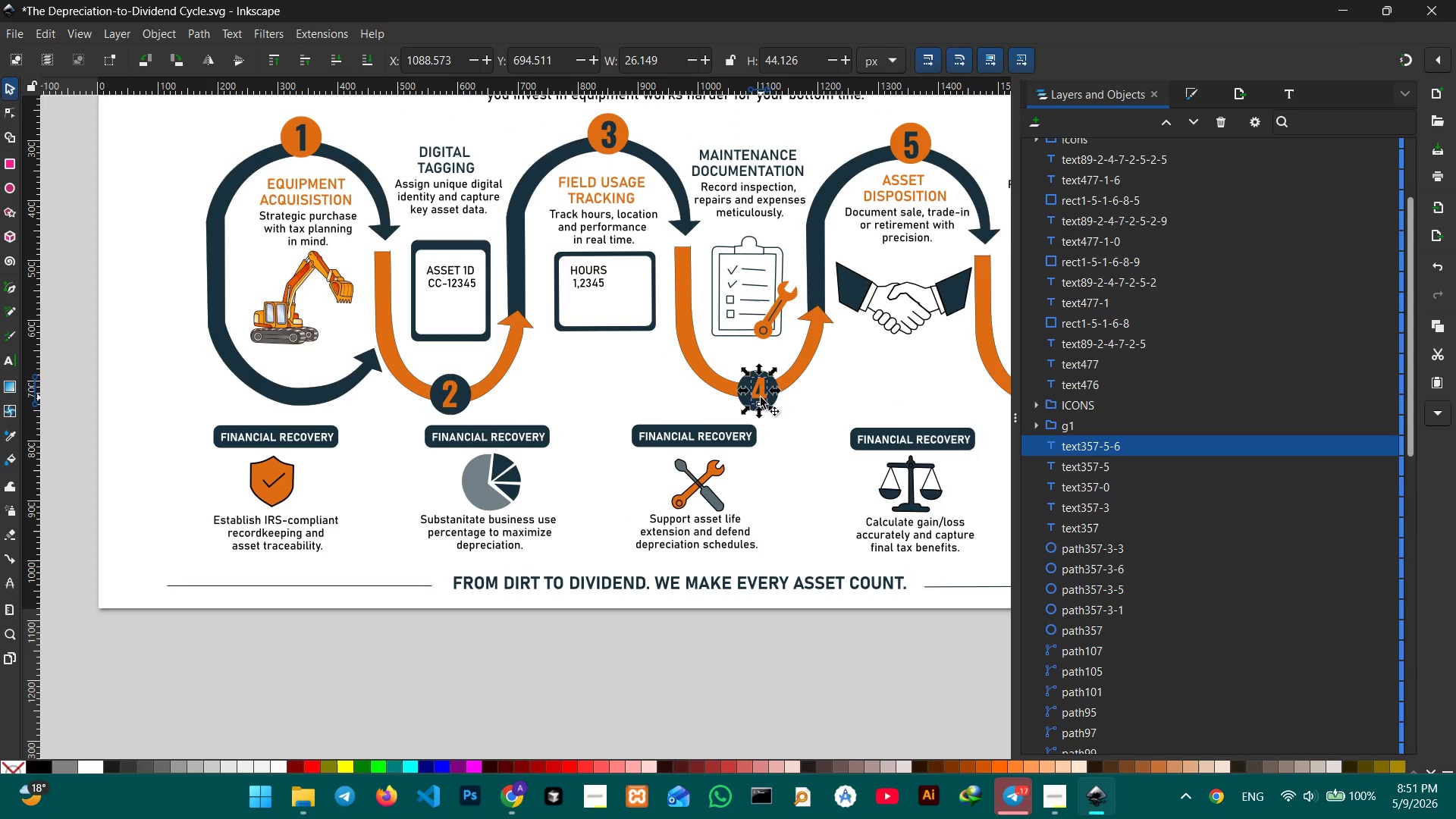 
hold_key(key=ShiftLeft, duration=1.22)
left_click([774, 401])
 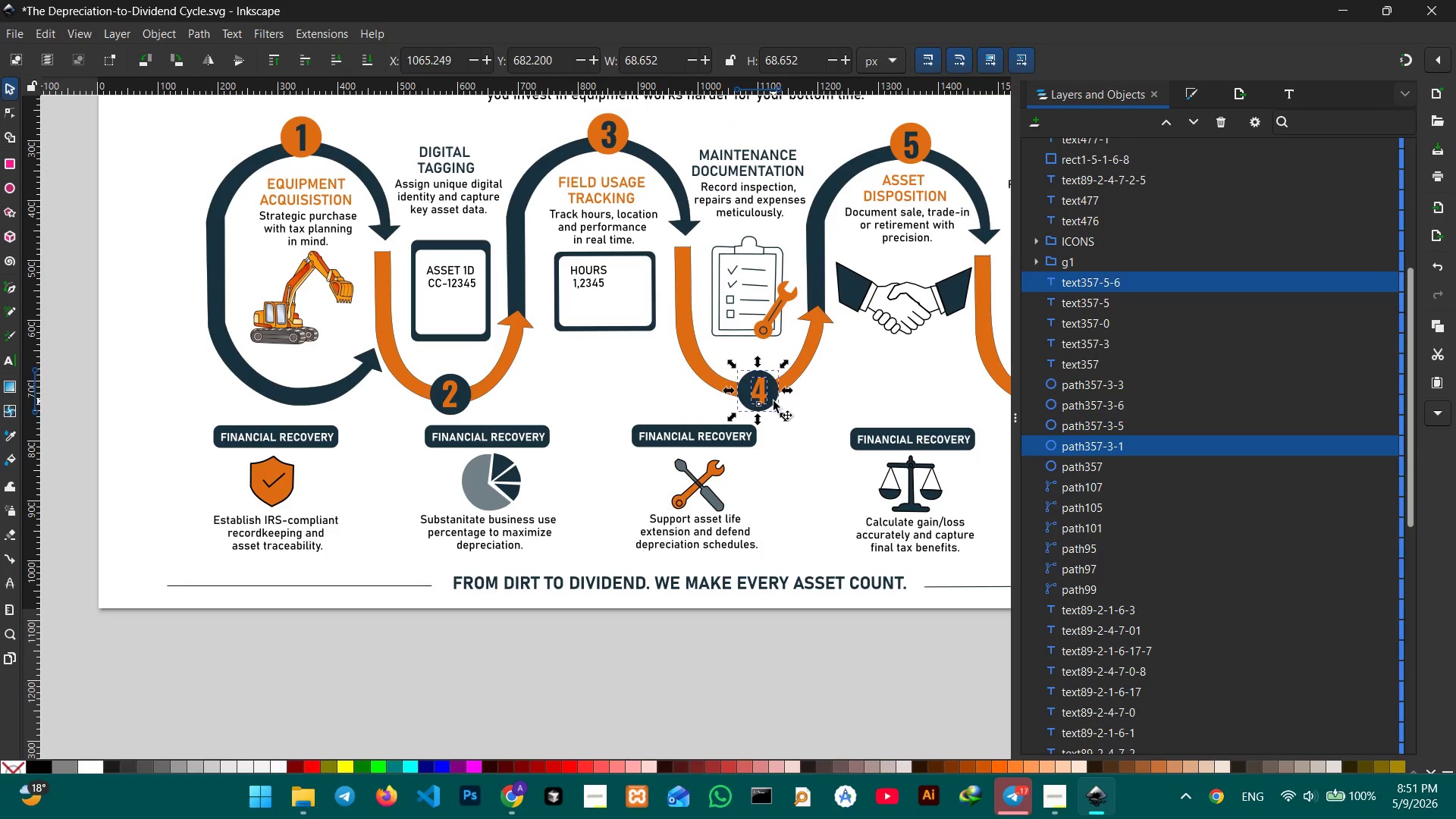 
key(Control+G)
 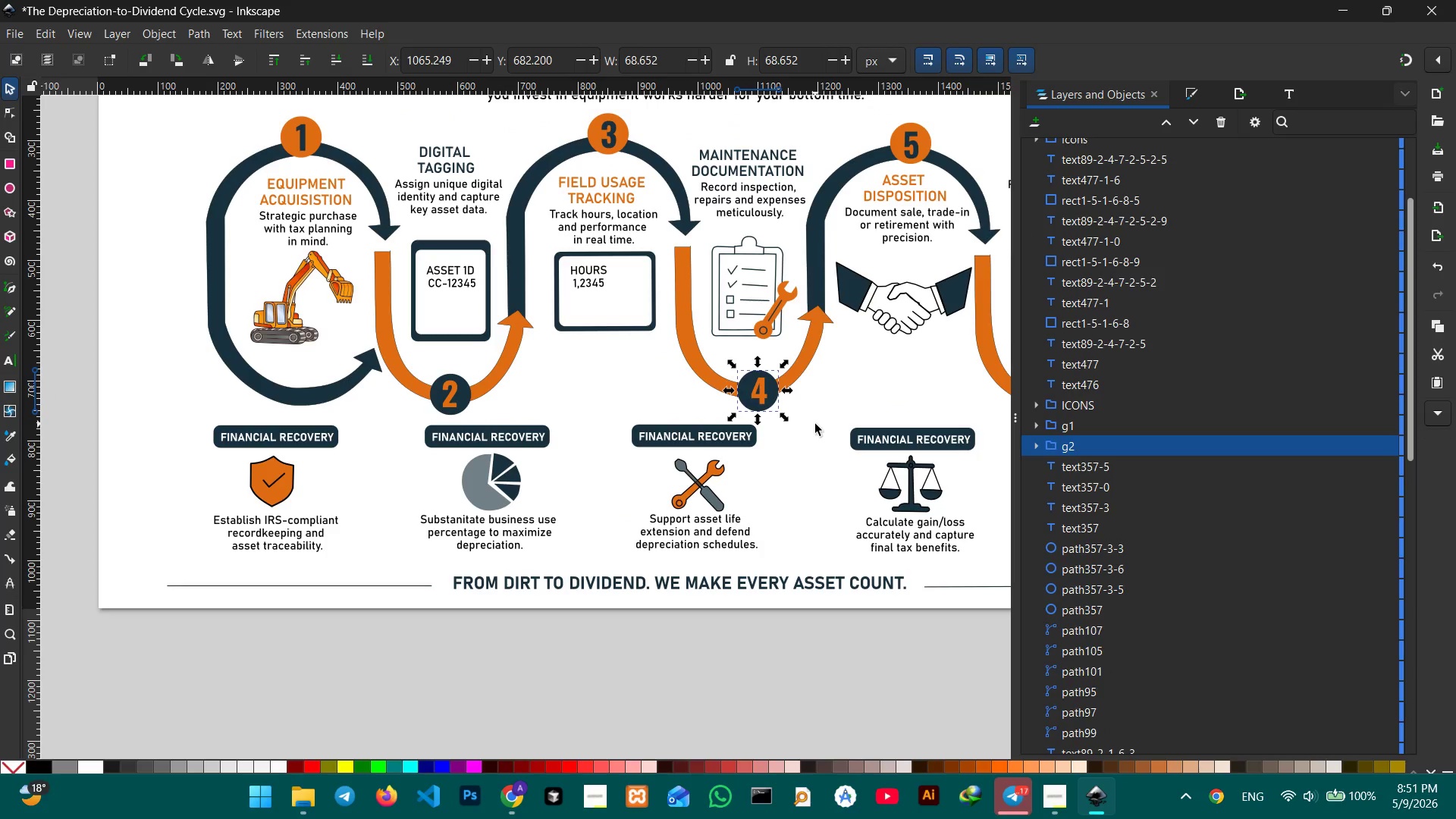 
hold_key(key=Space, duration=0.58)
 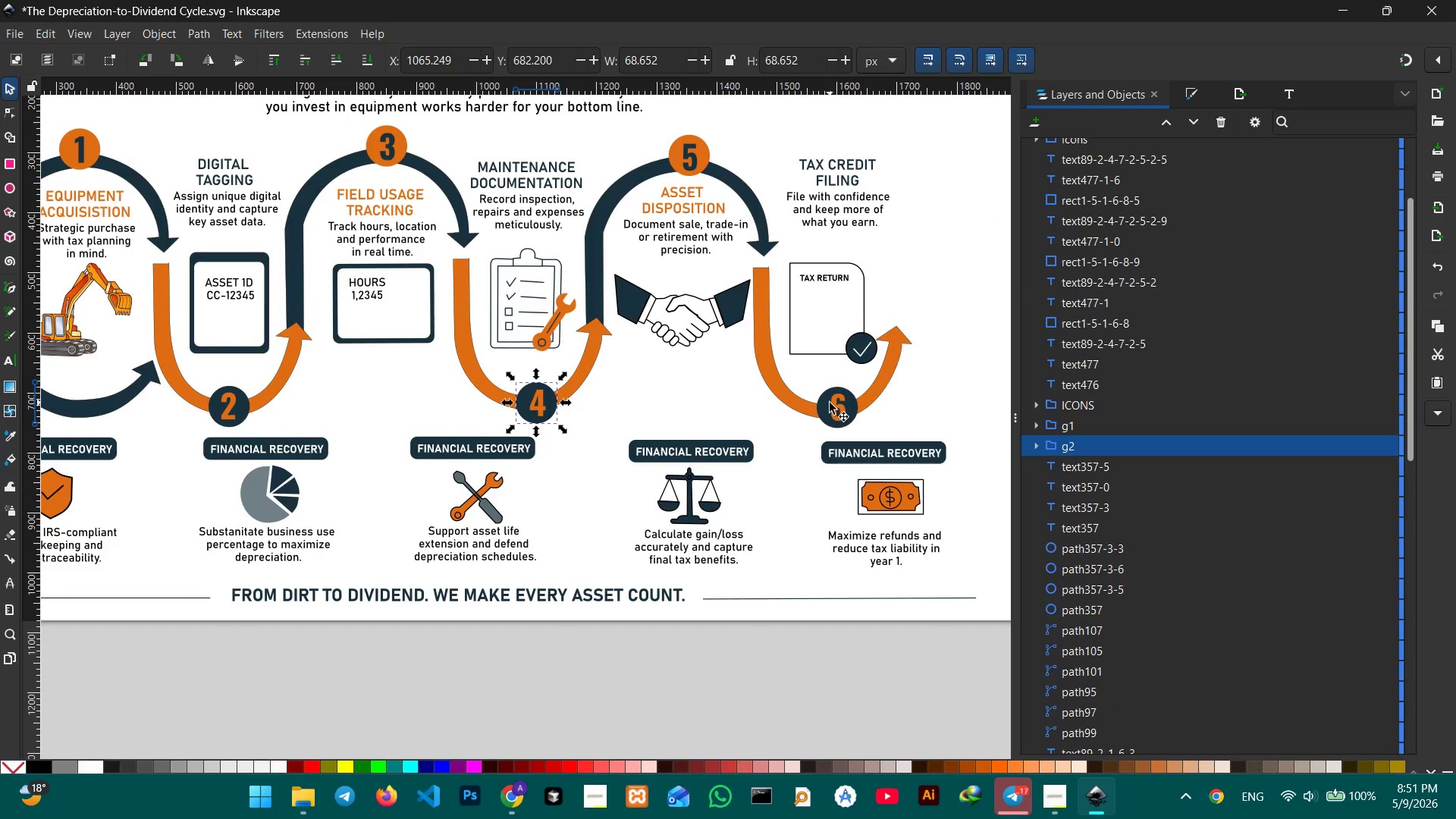 
left_click_drag(start_coordinate=[814, 425], to_coordinate=[594, 437])
 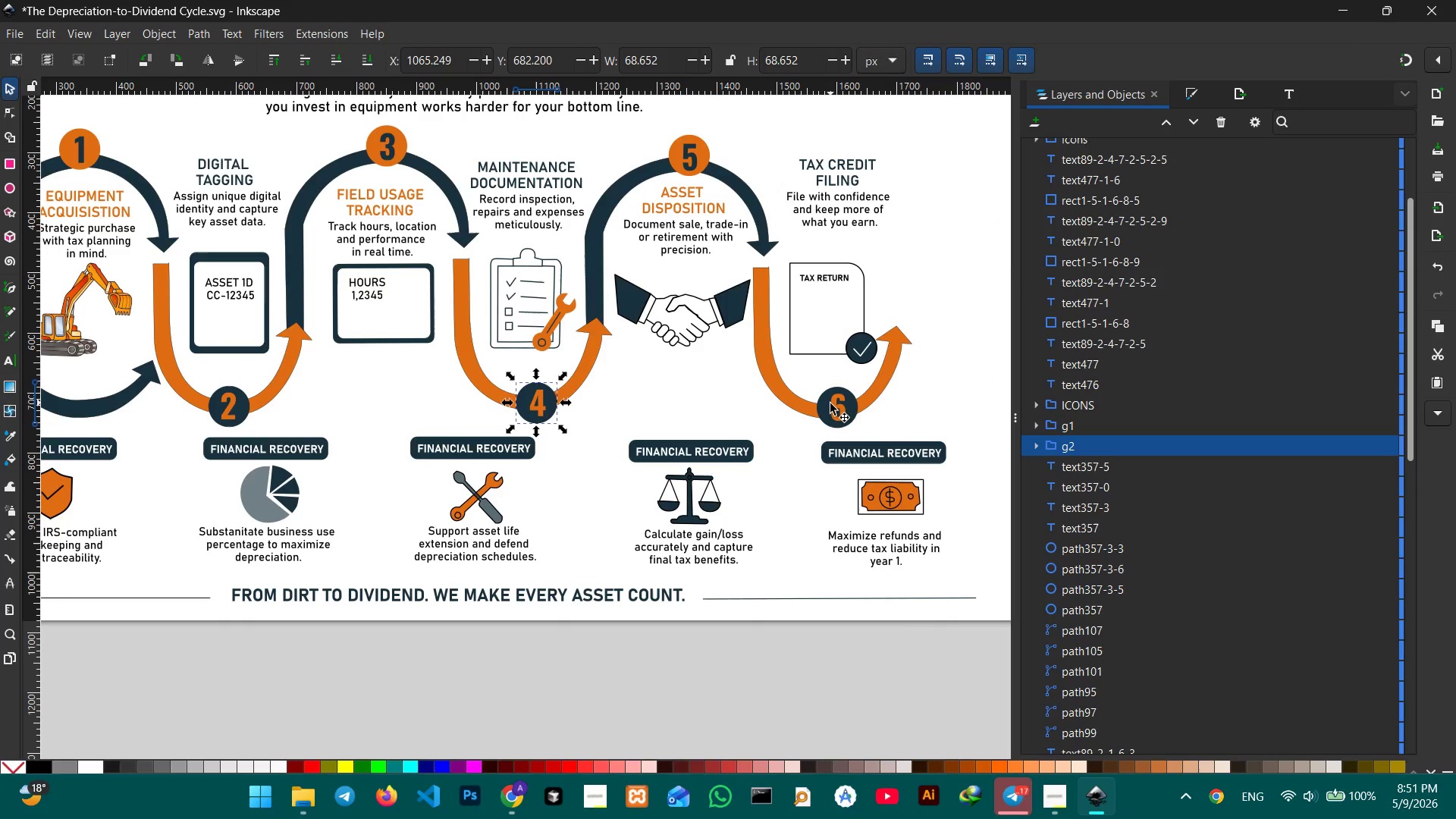 
left_click([830, 403])
 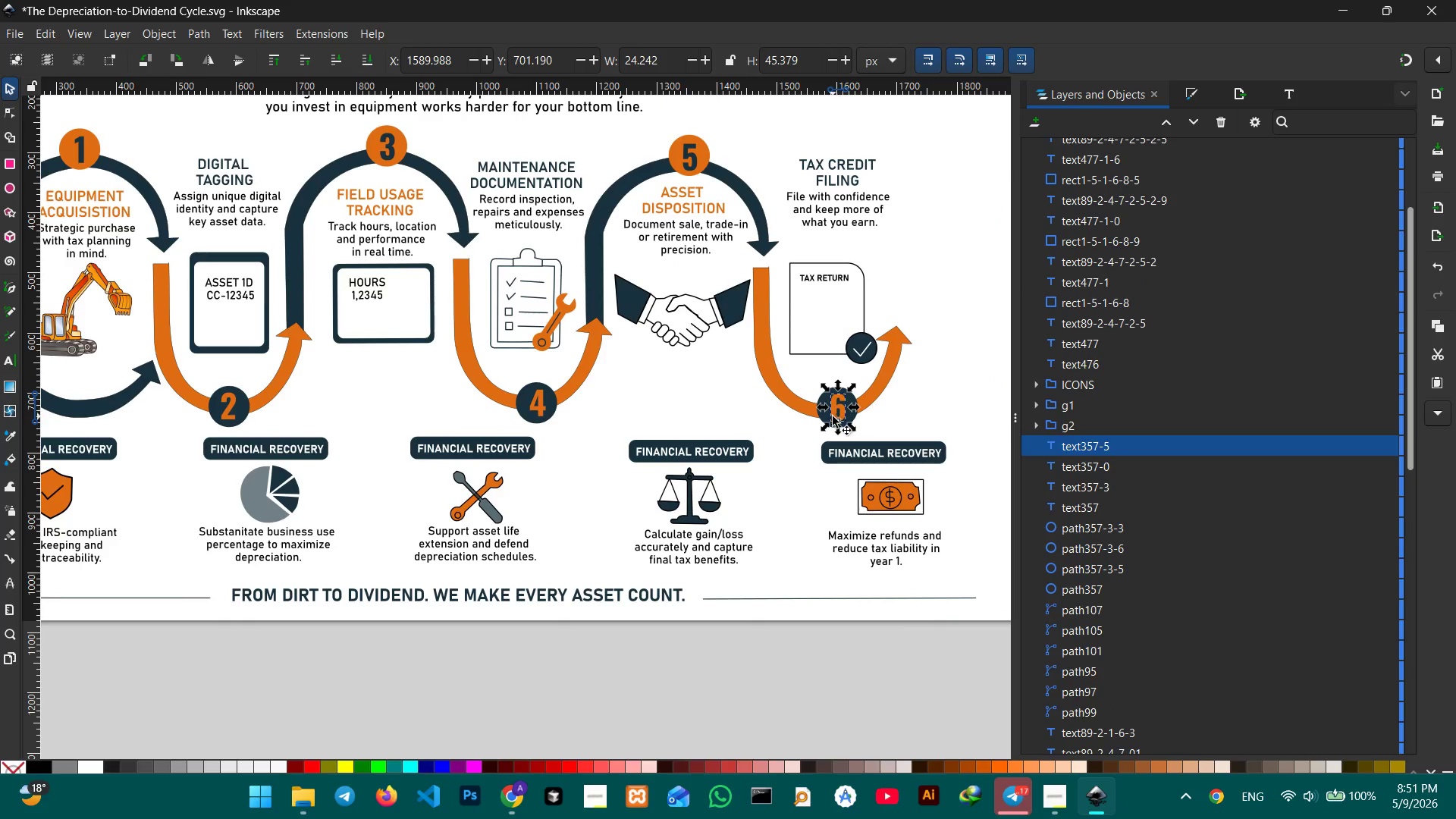 
hold_key(key=ShiftLeft, duration=1.19)
left_click([855, 416])
 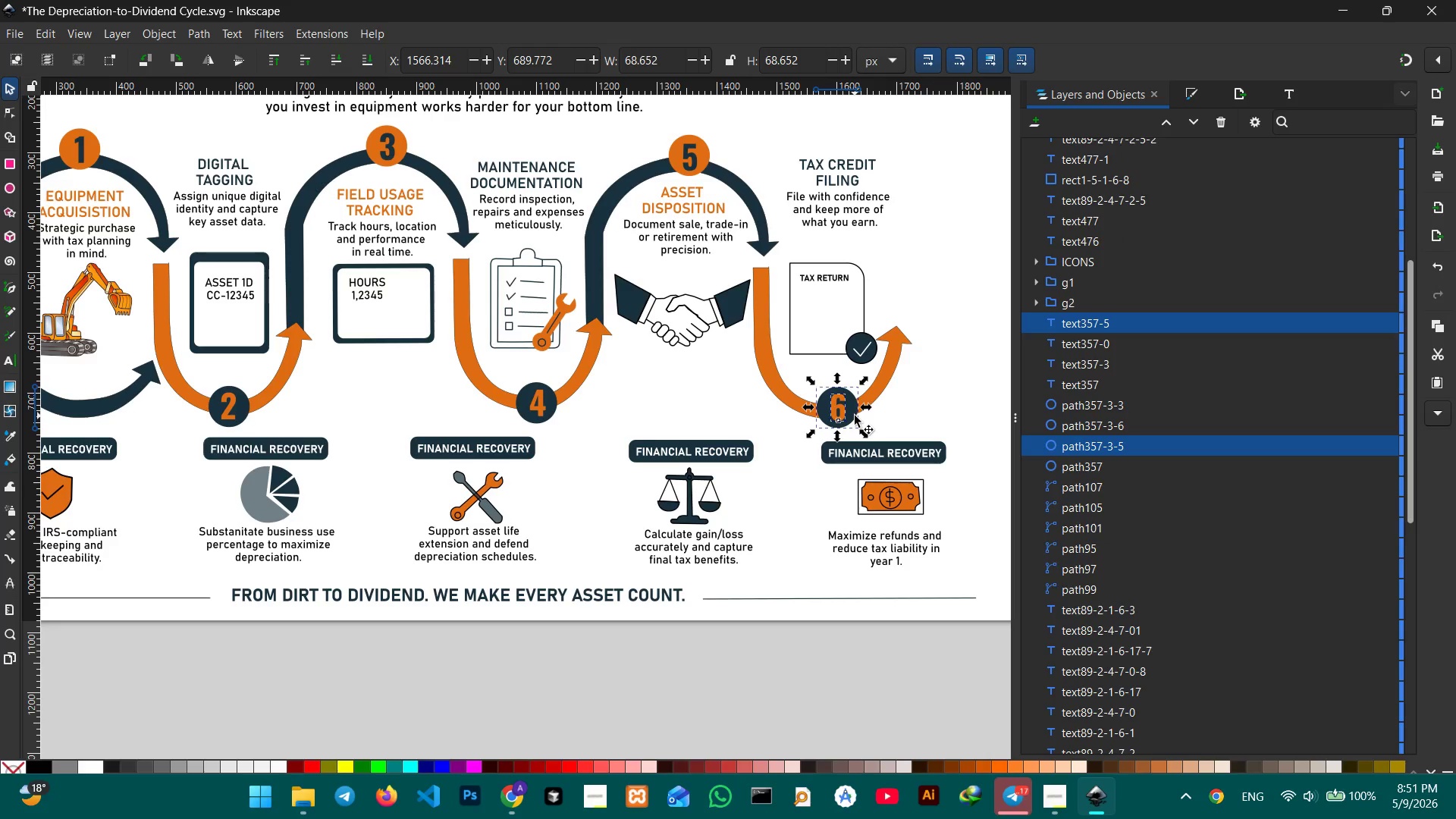 
key(Control+G)
 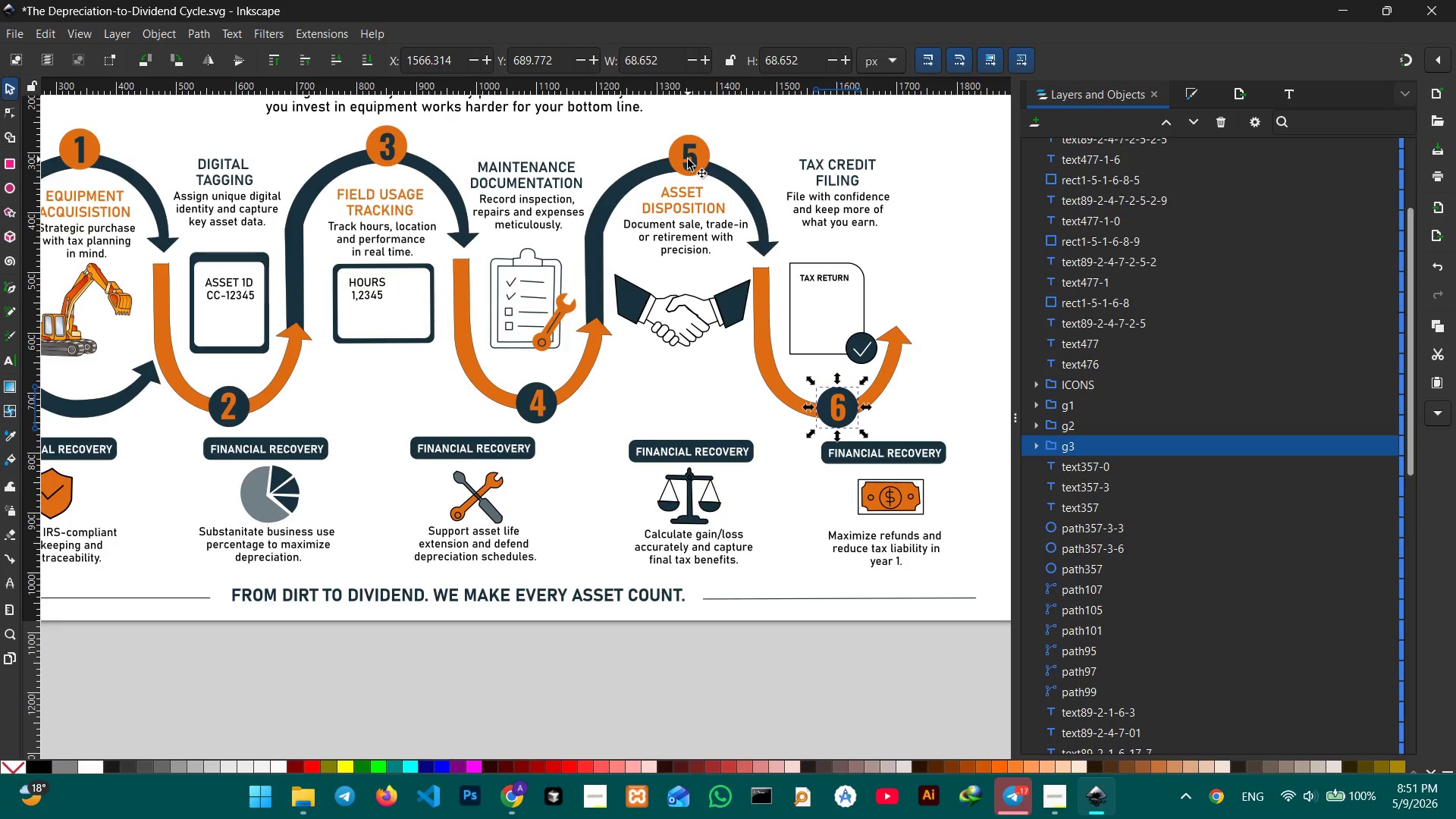 
hold_key(key=CapsLock, duration=1.05)
 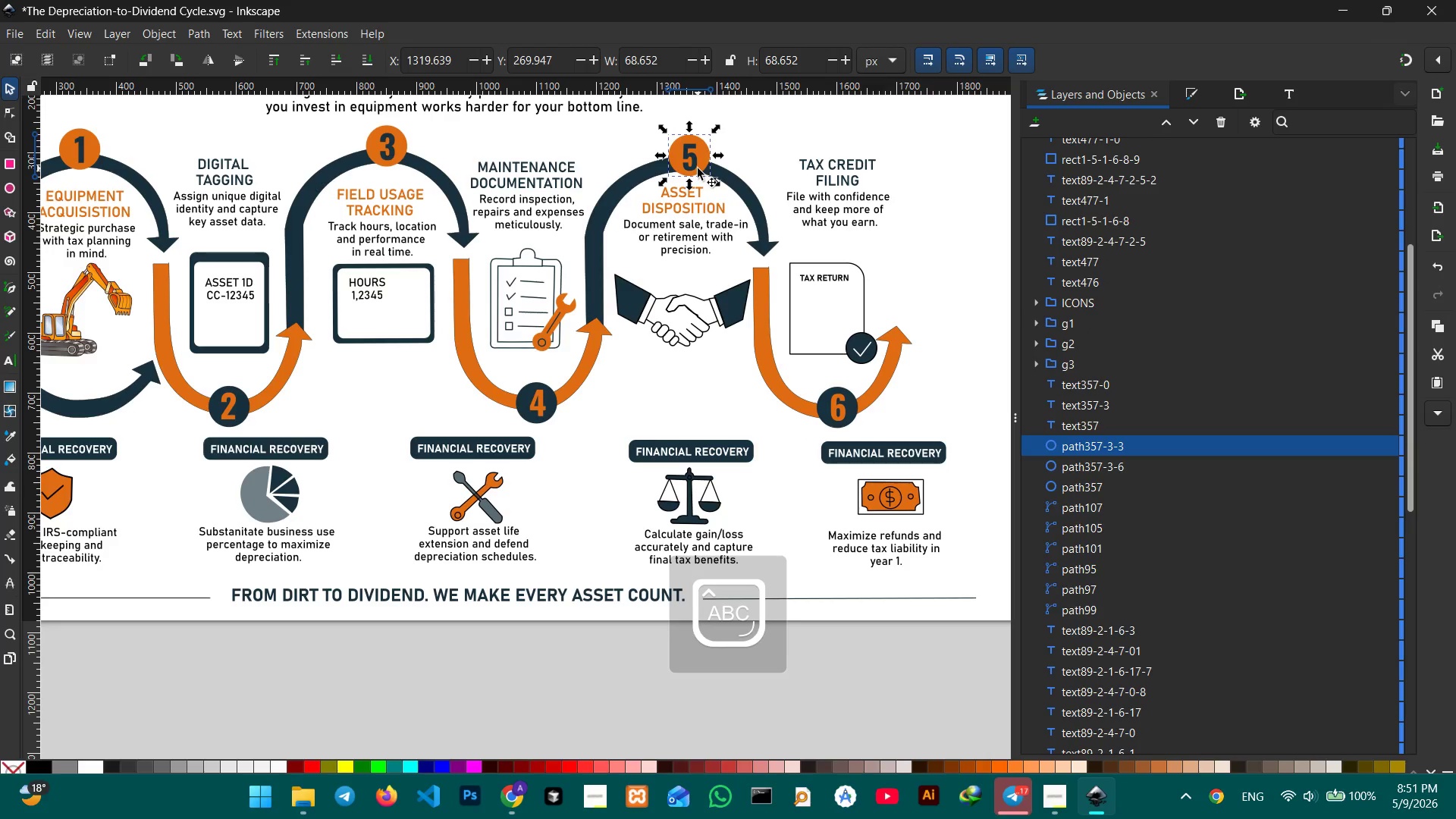 
hold_key(key=ShiftLeft, duration=0.91)
left_click([690, 167])
 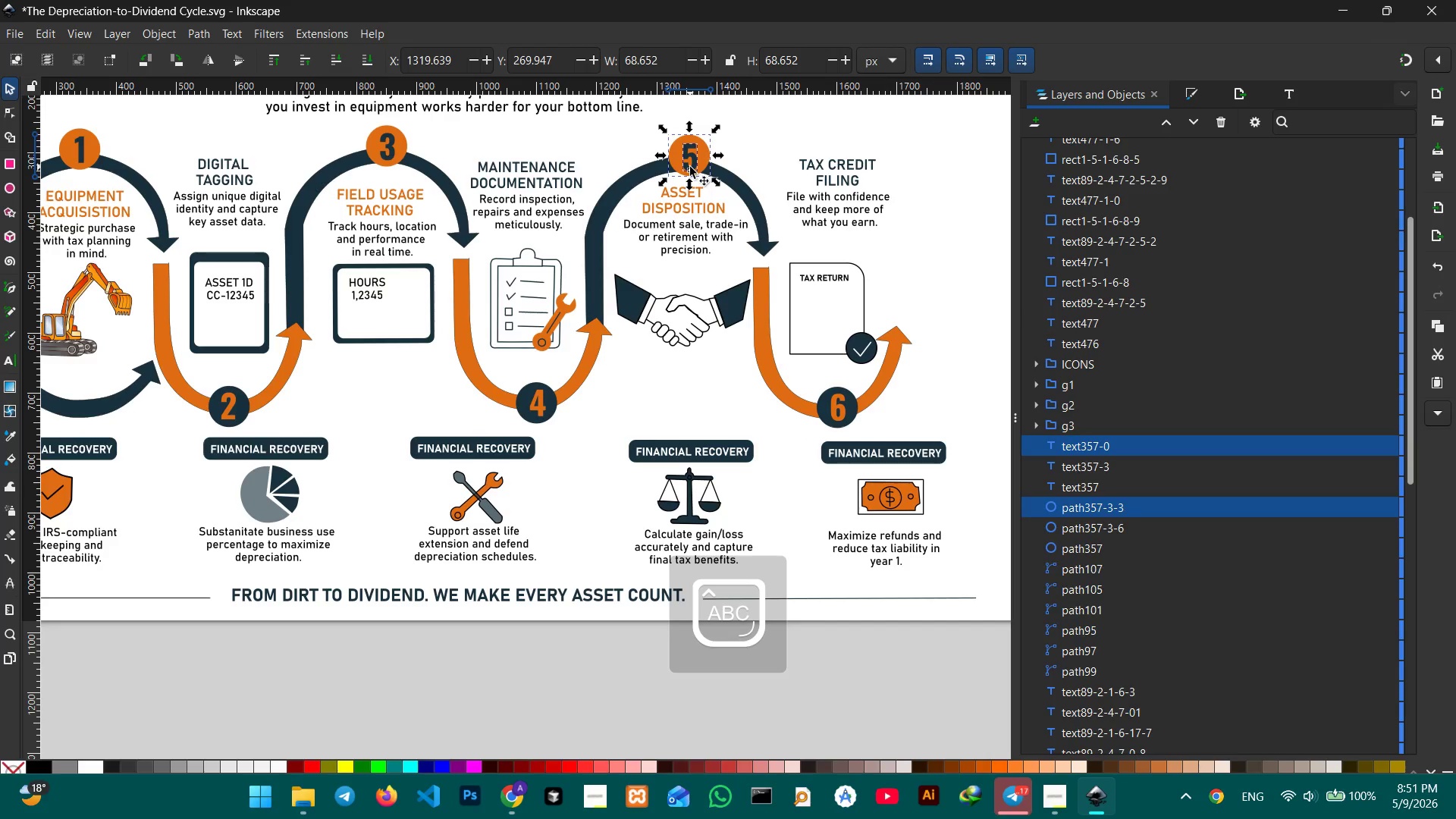 
key(Control+G)
 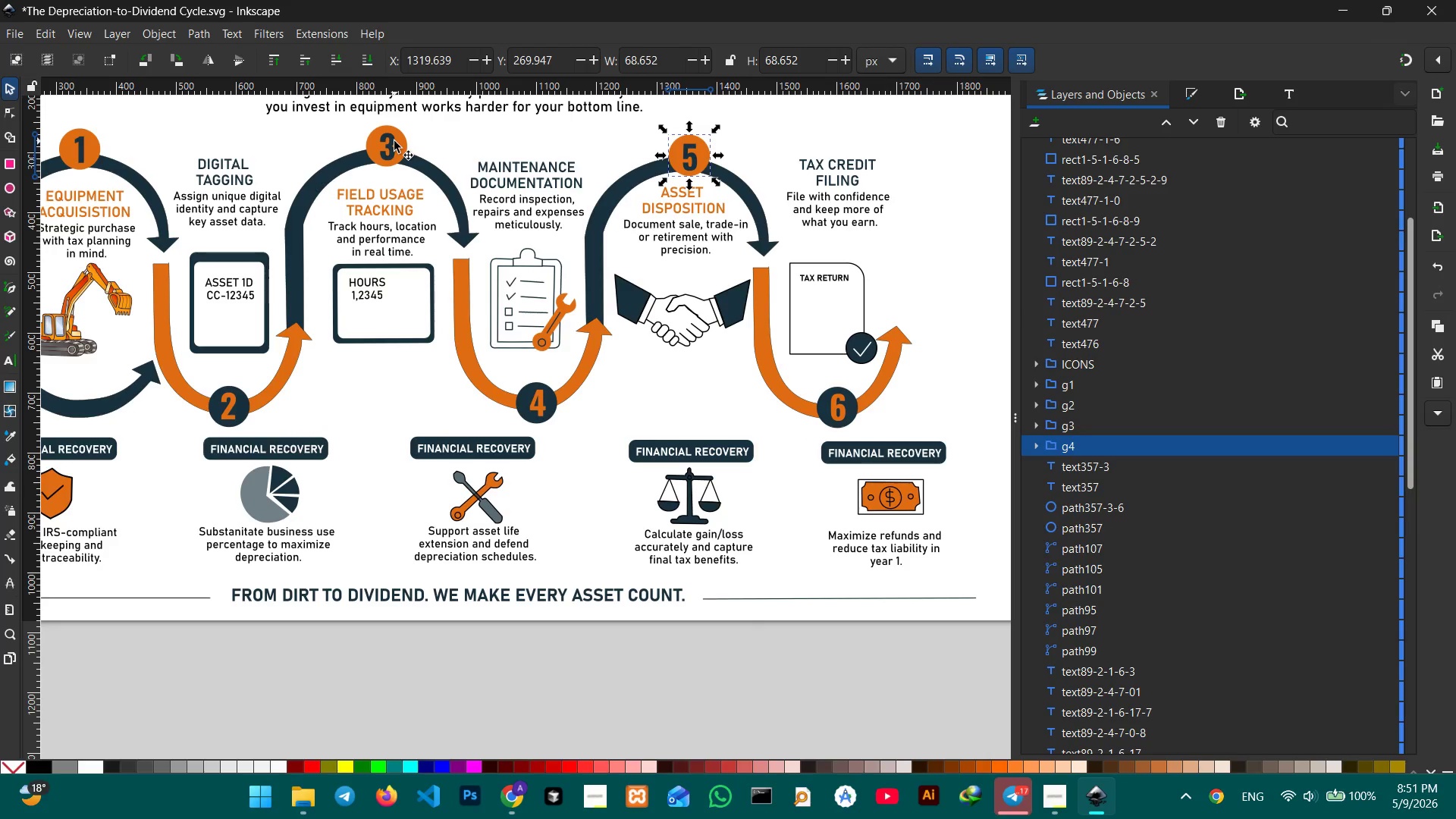 
left_click([391, 144])
 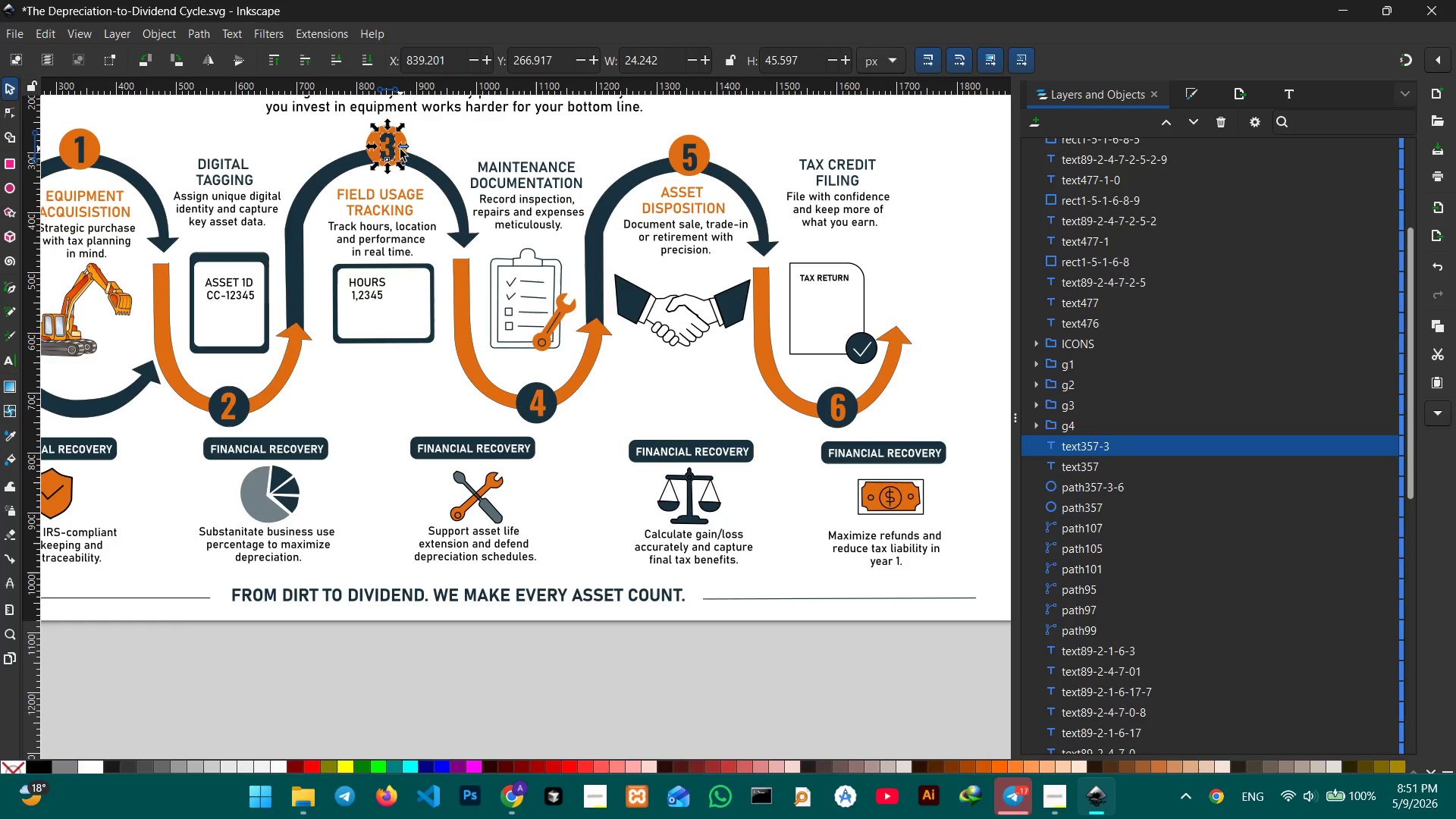 
hold_key(key=ShiftLeft, duration=1.28)
left_click([403, 157])
 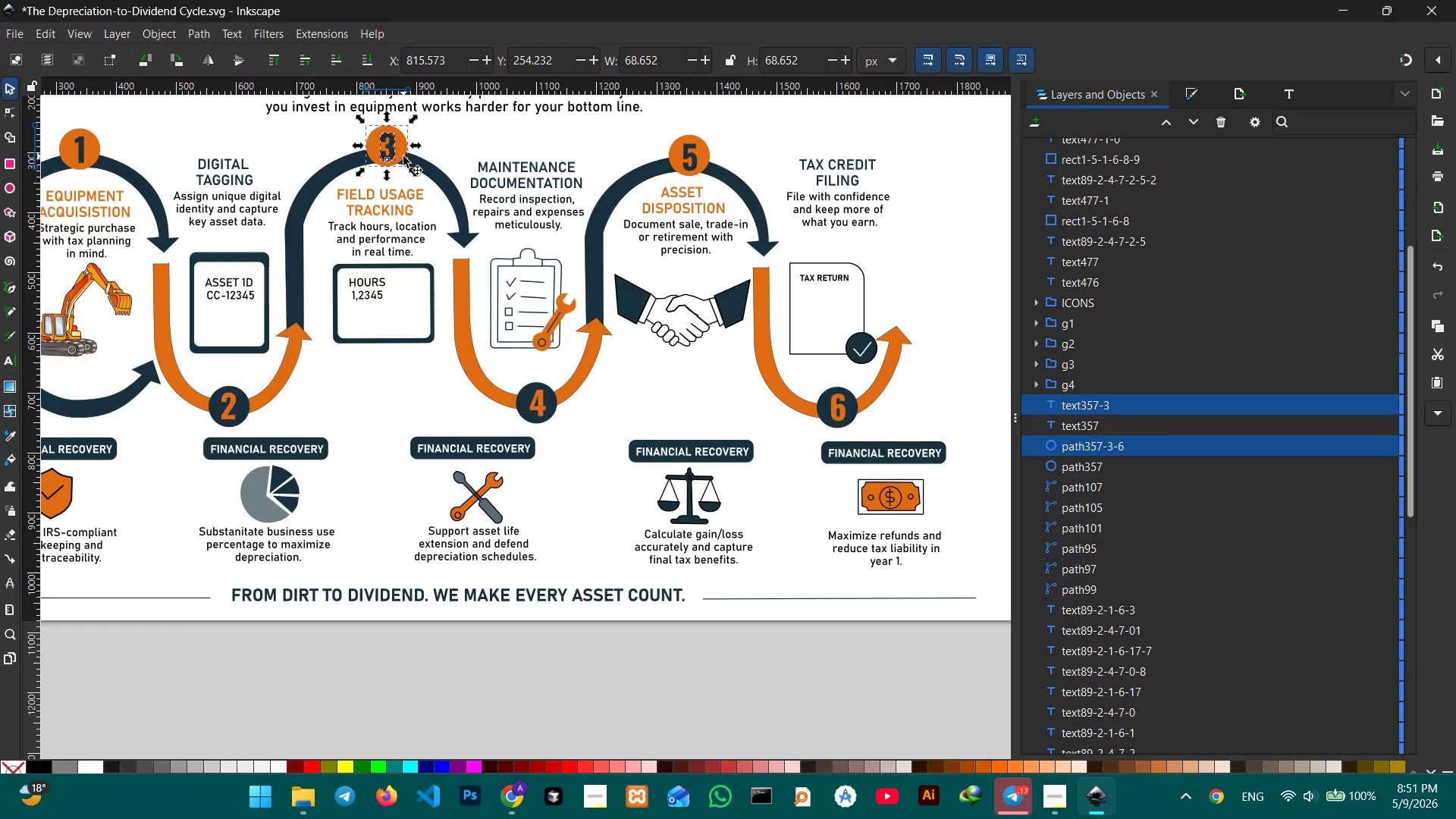 
key(Control+G)
 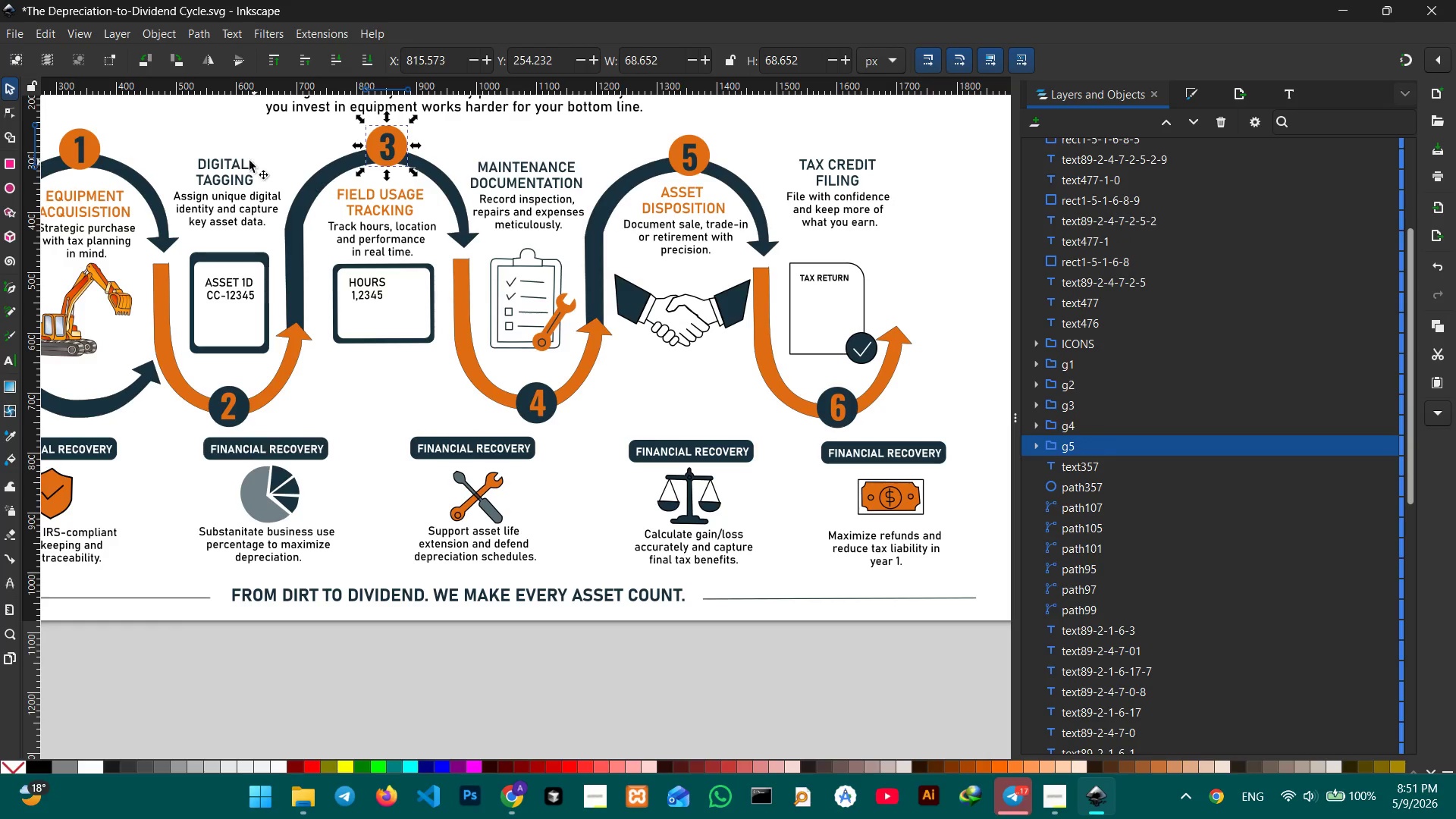 
hold_key(key=Space, duration=0.69)
 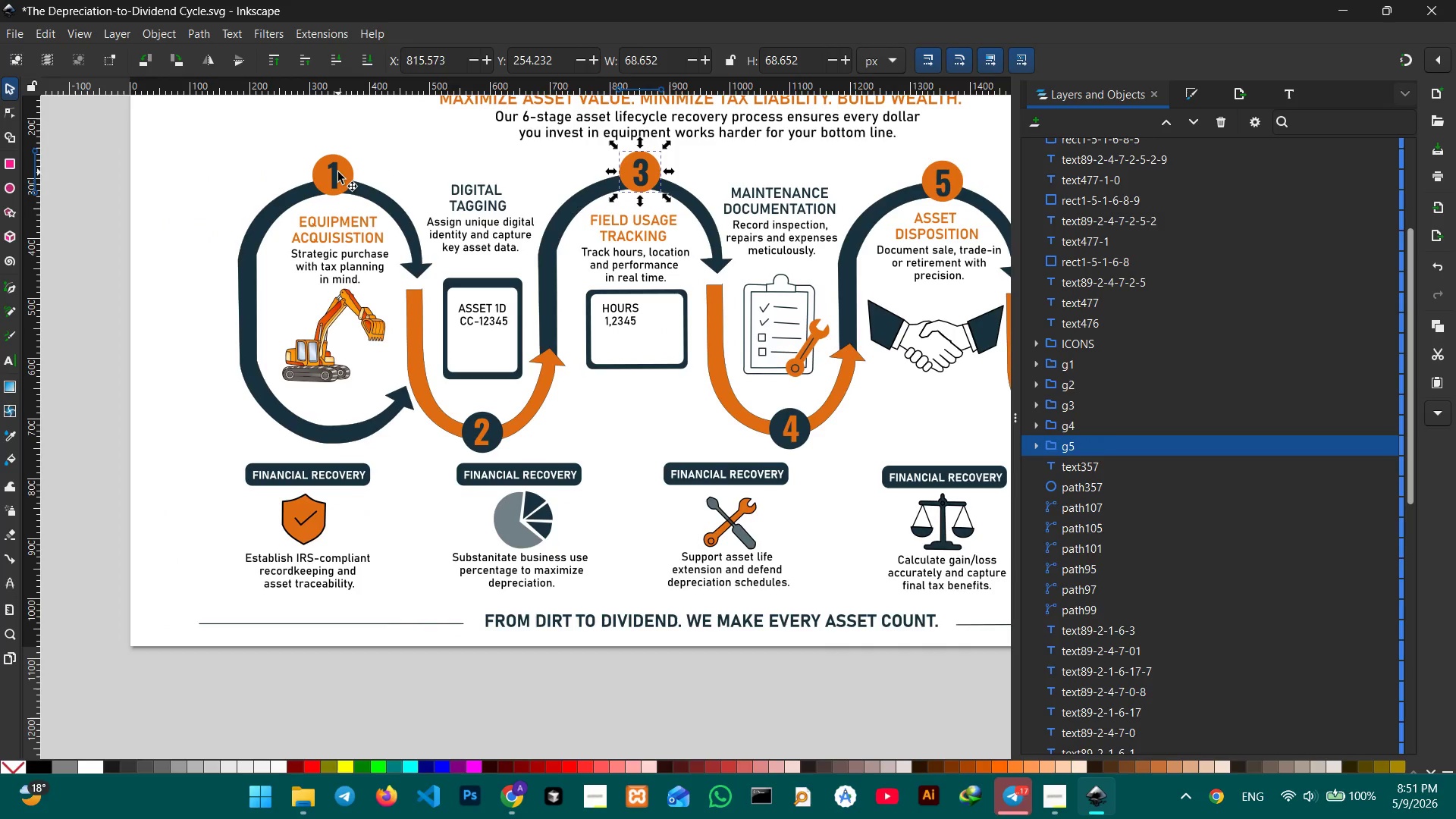 
left_click_drag(start_coordinate=[238, 155], to_coordinate=[500, 184])
 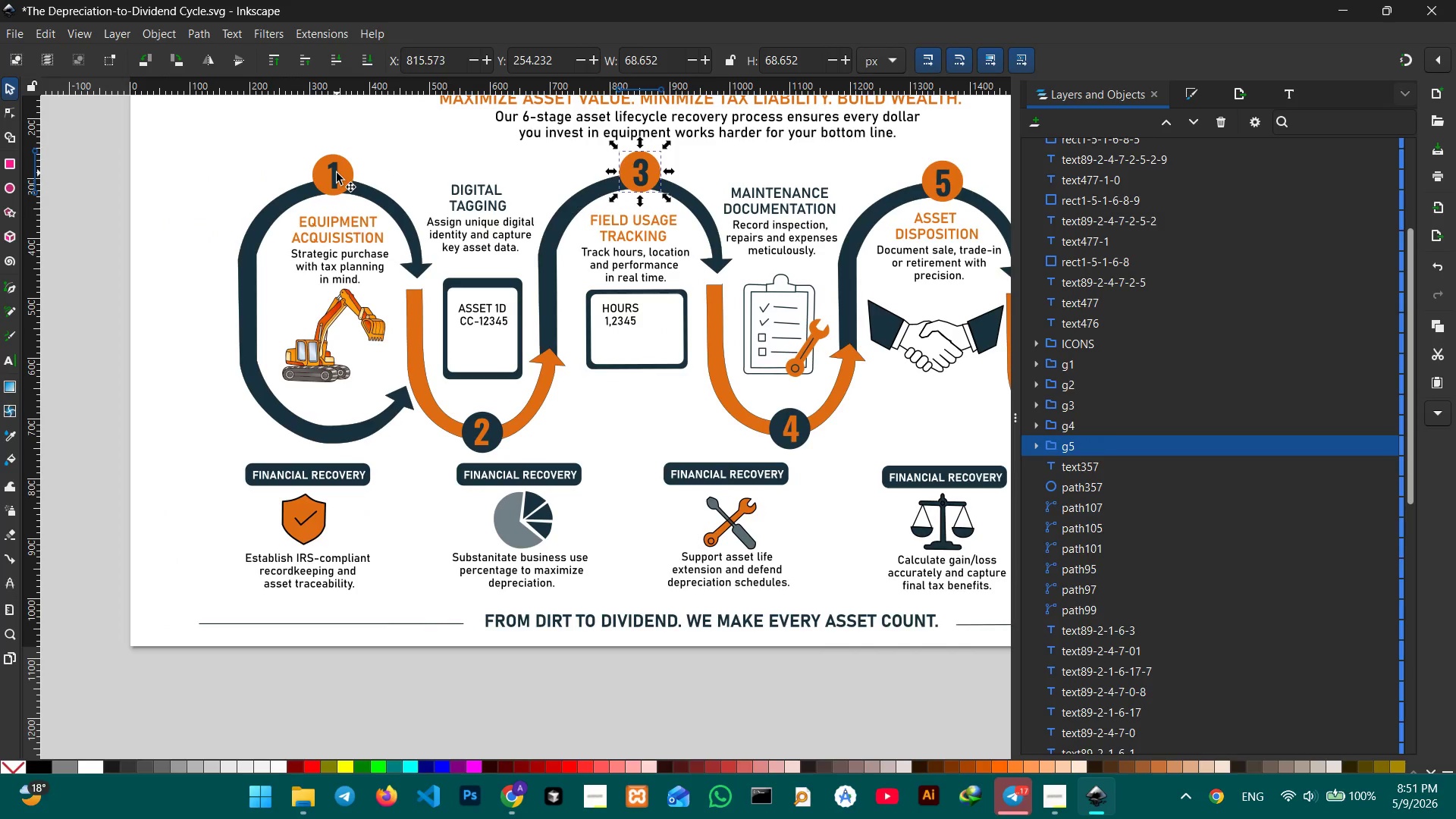 
left_click([336, 174])
 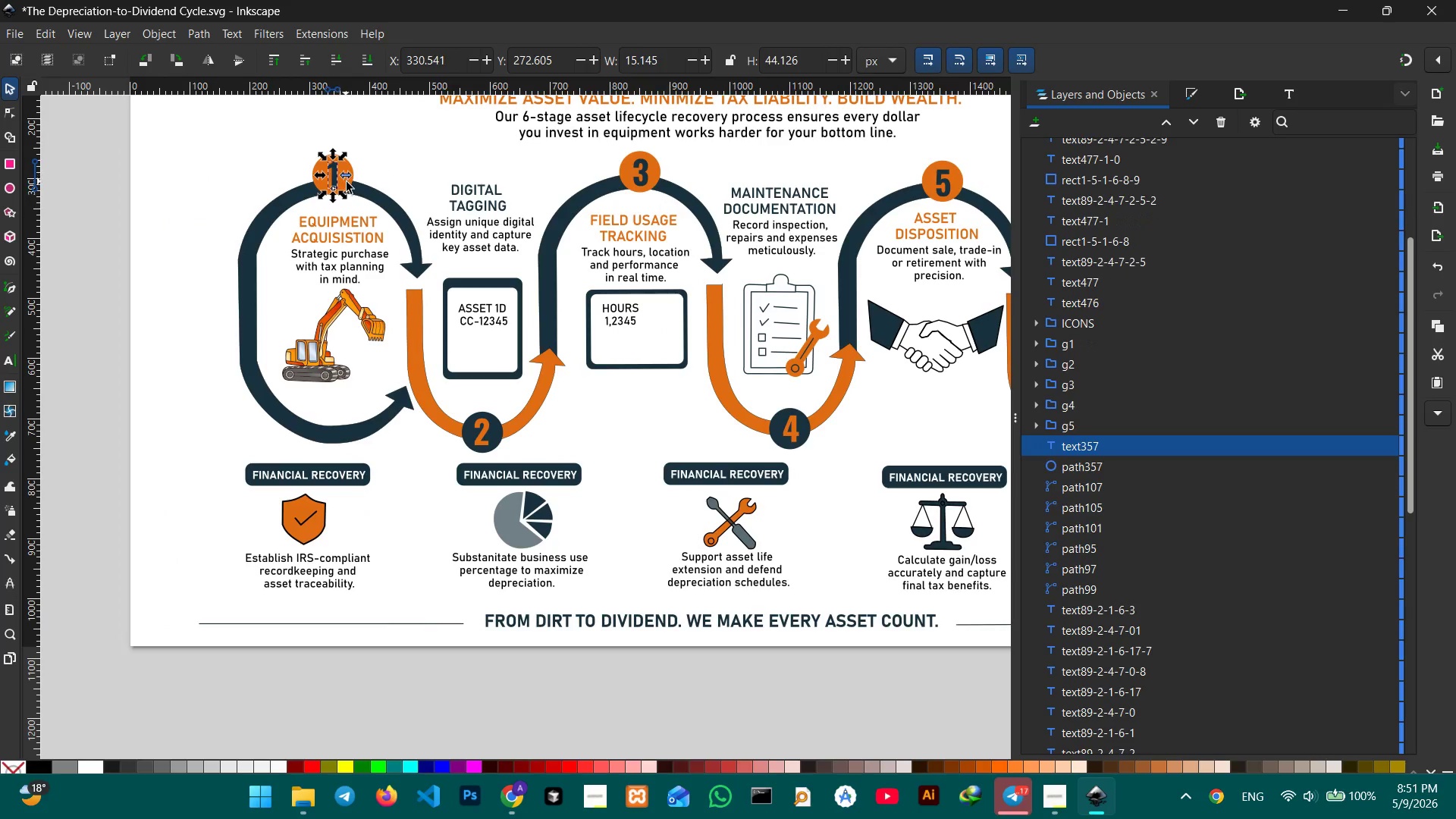 
hold_key(key=ShiftLeft, duration=0.86)
left_click([347, 184])
 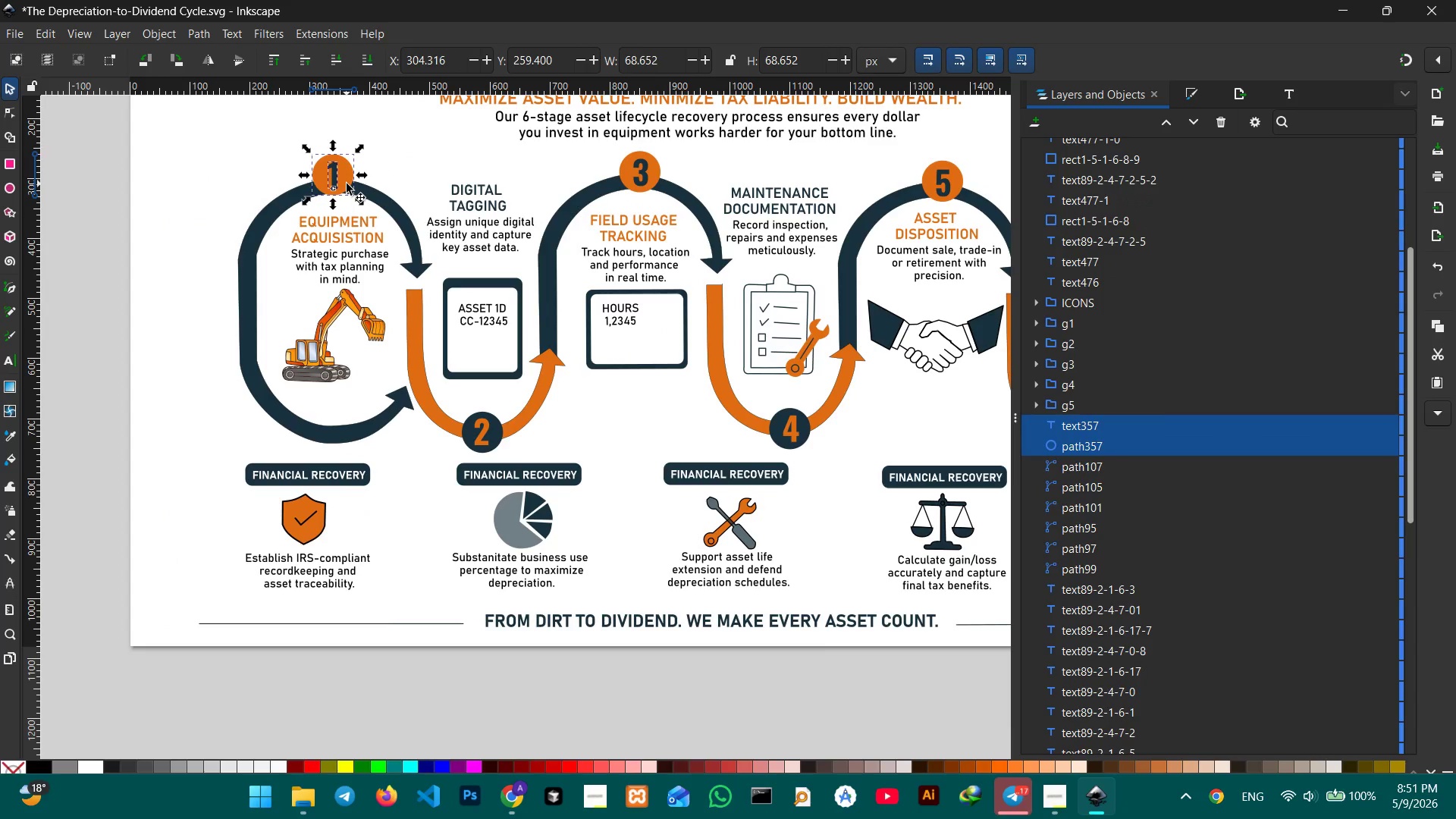 
key(Control+G)
 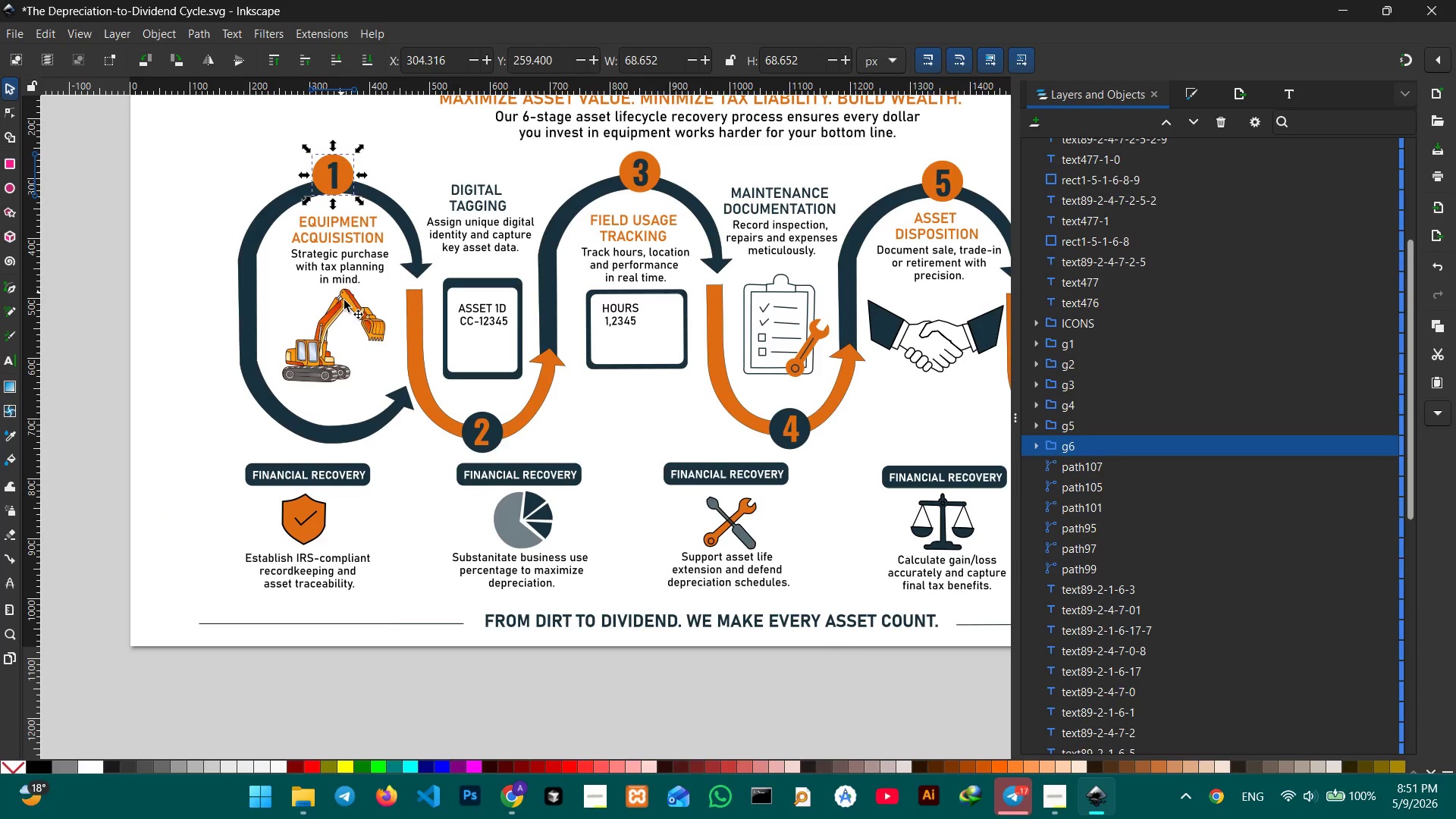 
left_click([345, 304])
 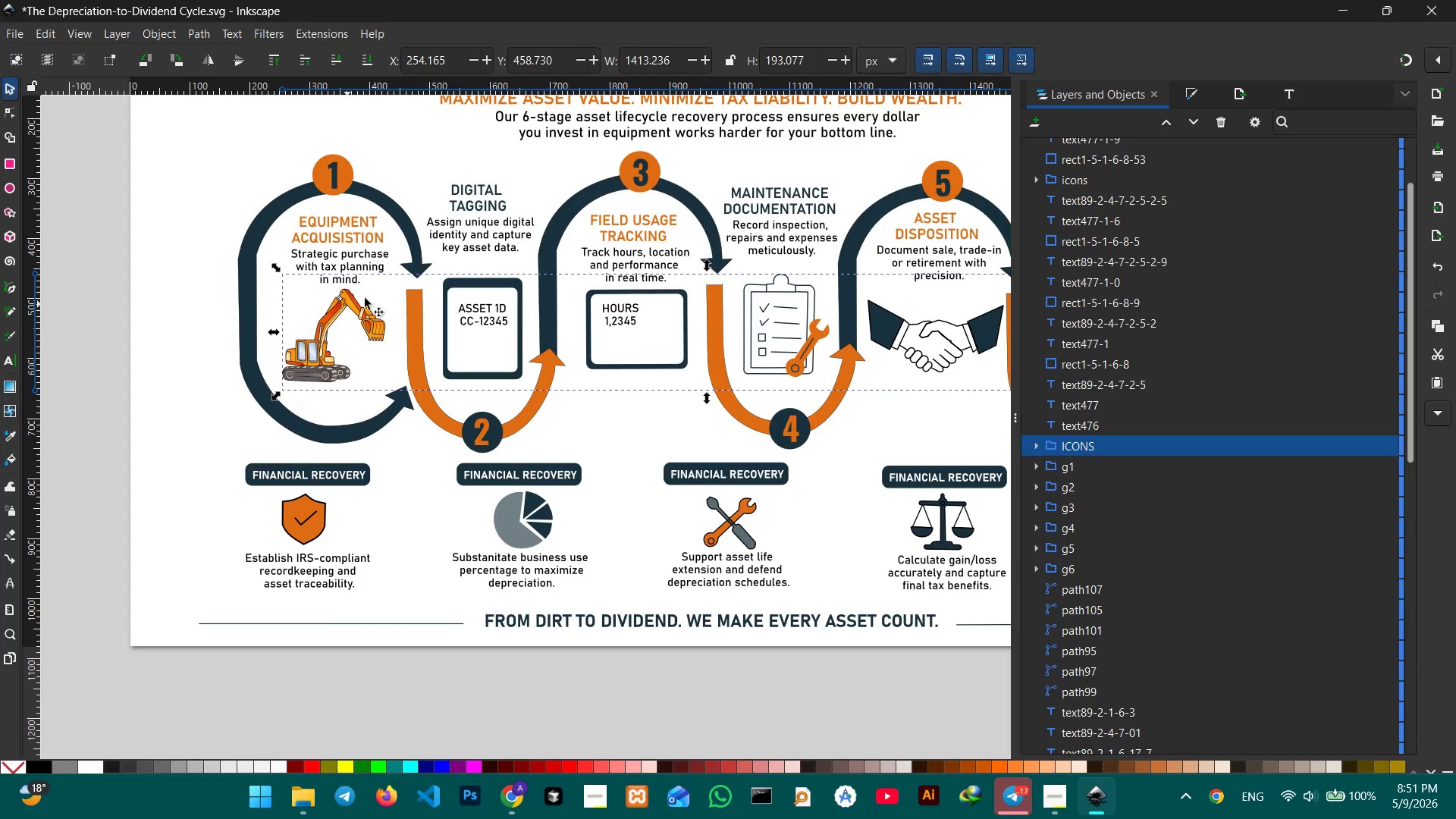 
left_click([425, 192])
 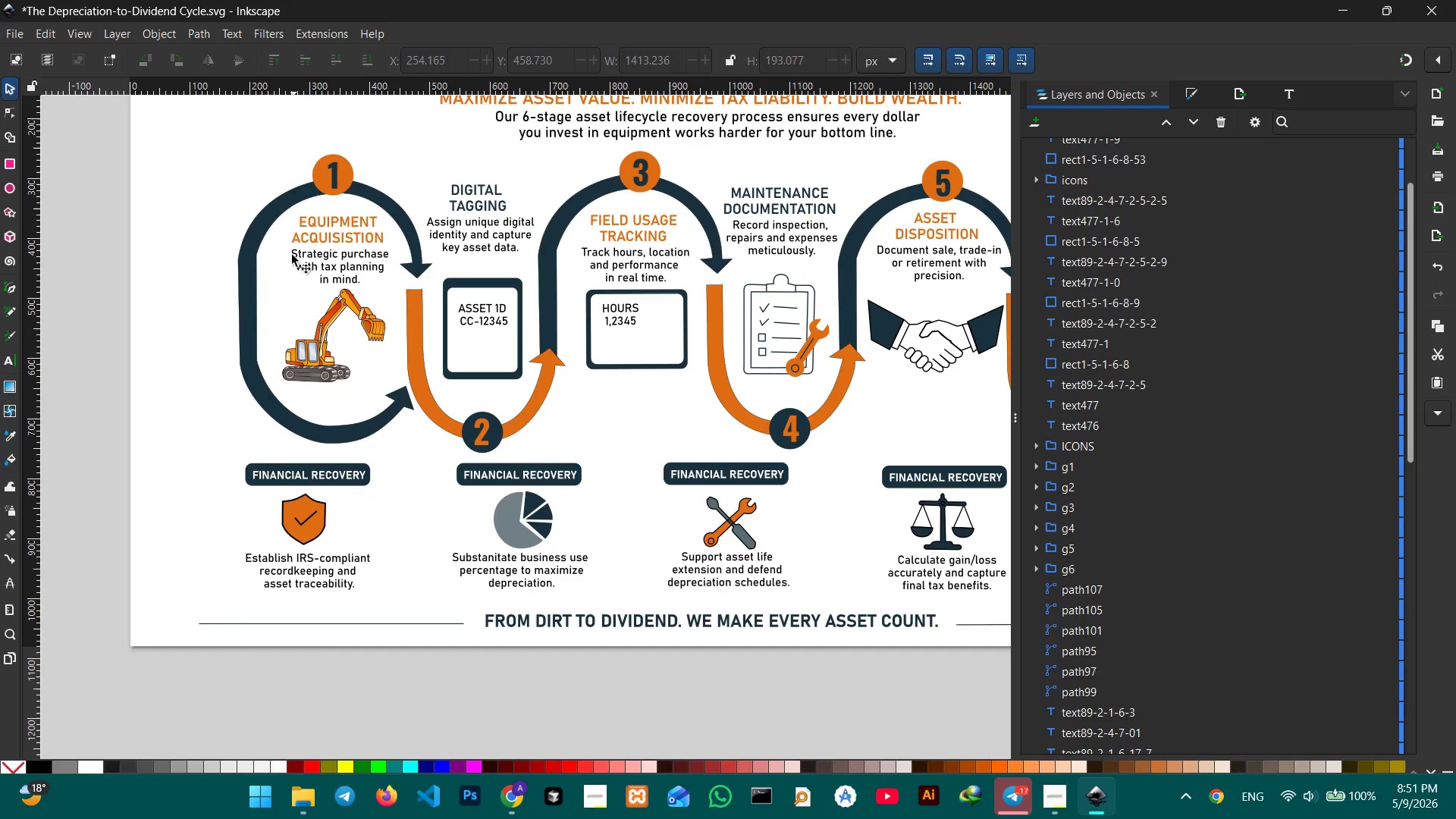 
left_click([336, 172])
 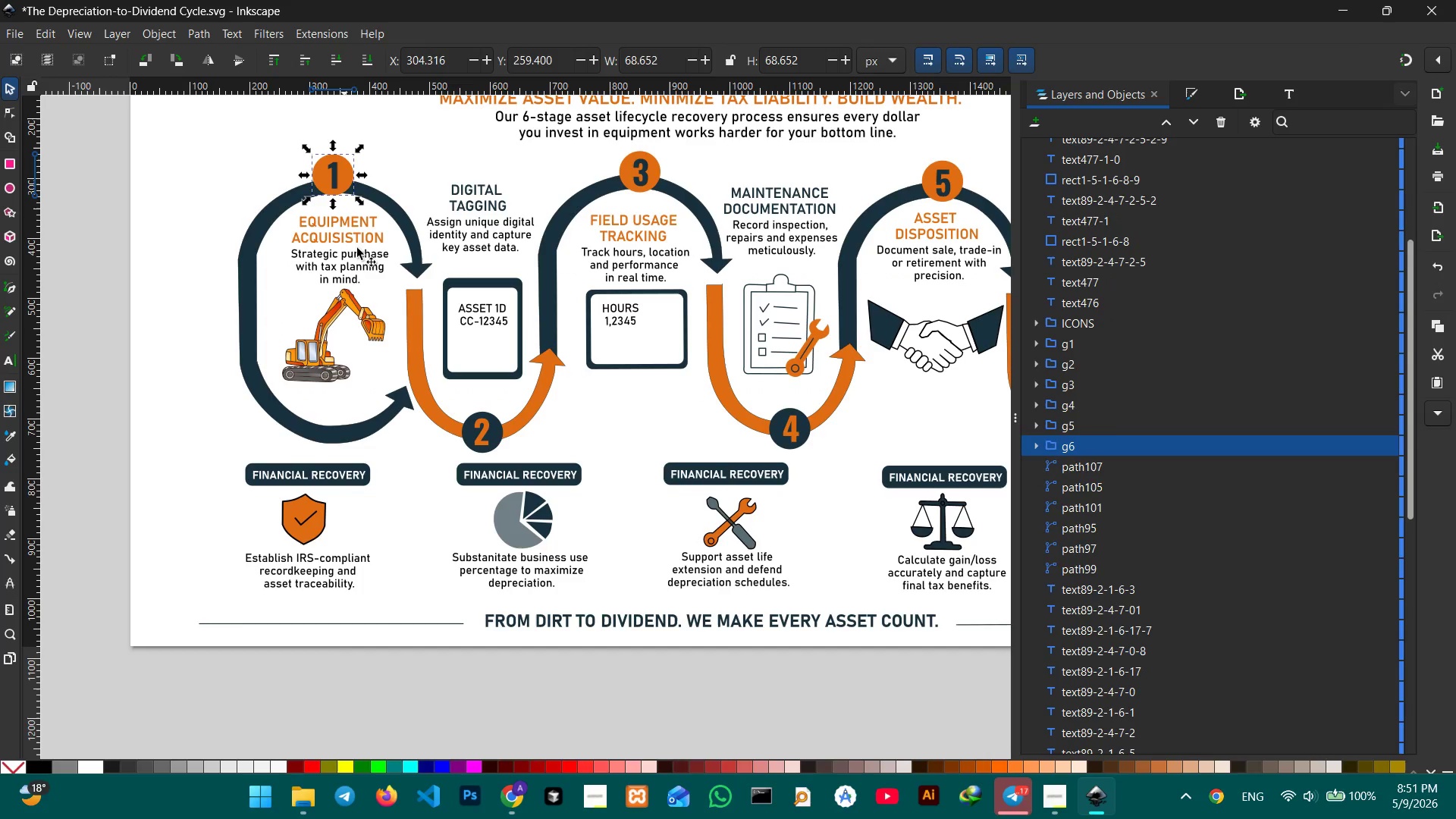 
hold_key(key=ShiftLeft, duration=3.09)
left_click([493, 443])
 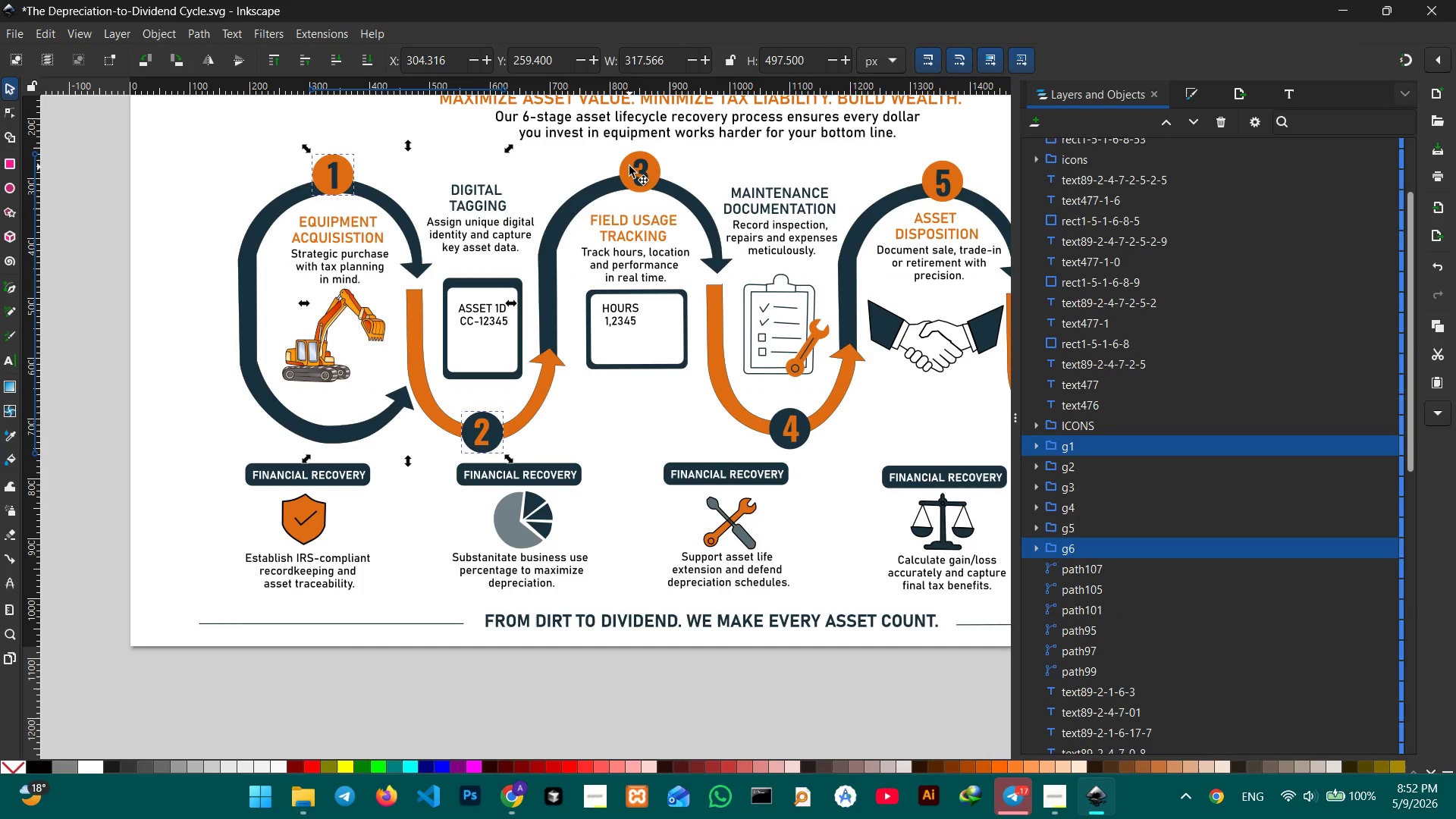 
left_click([631, 165])
 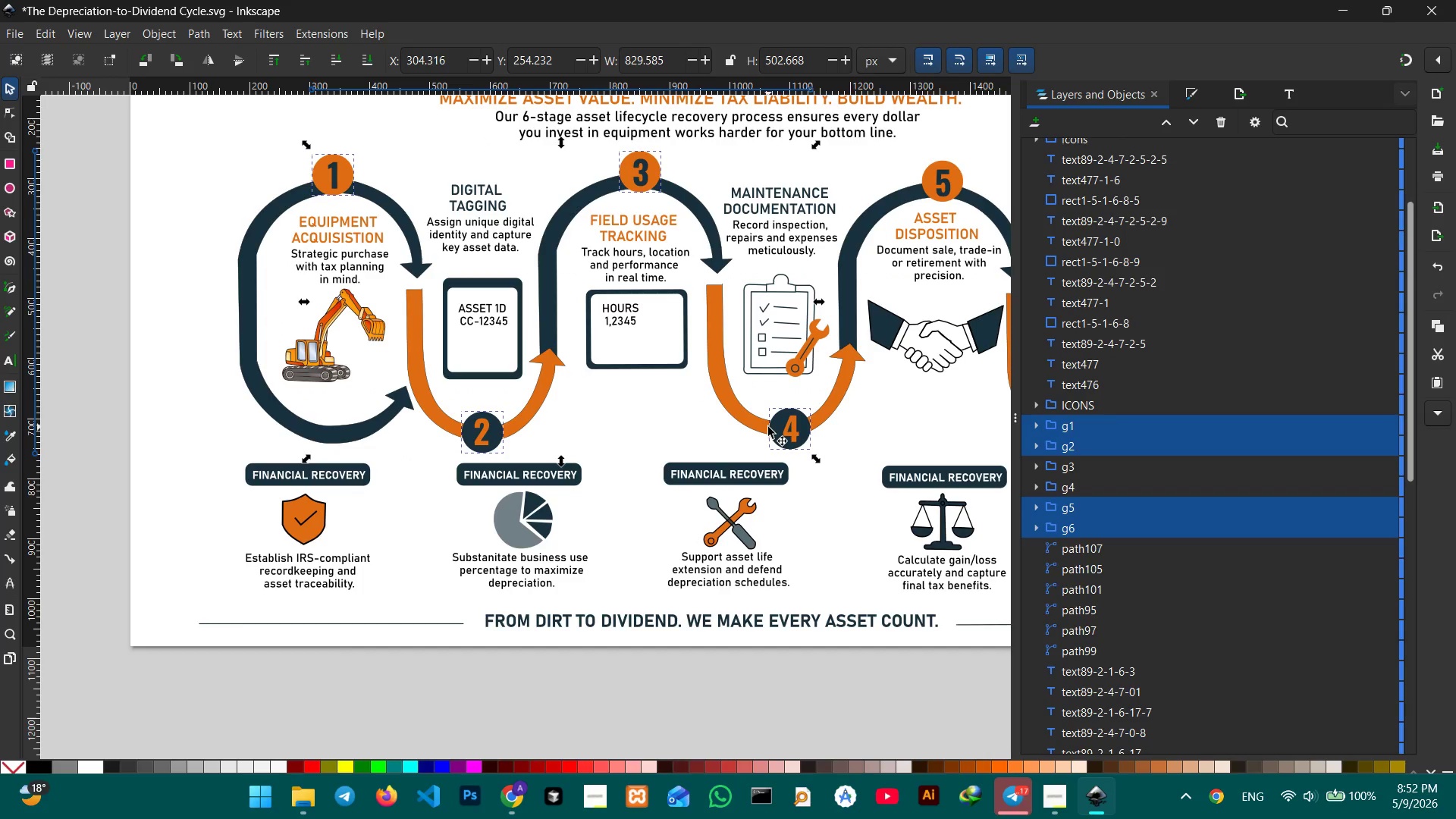 
hold_key(key=Space, duration=1.52)
 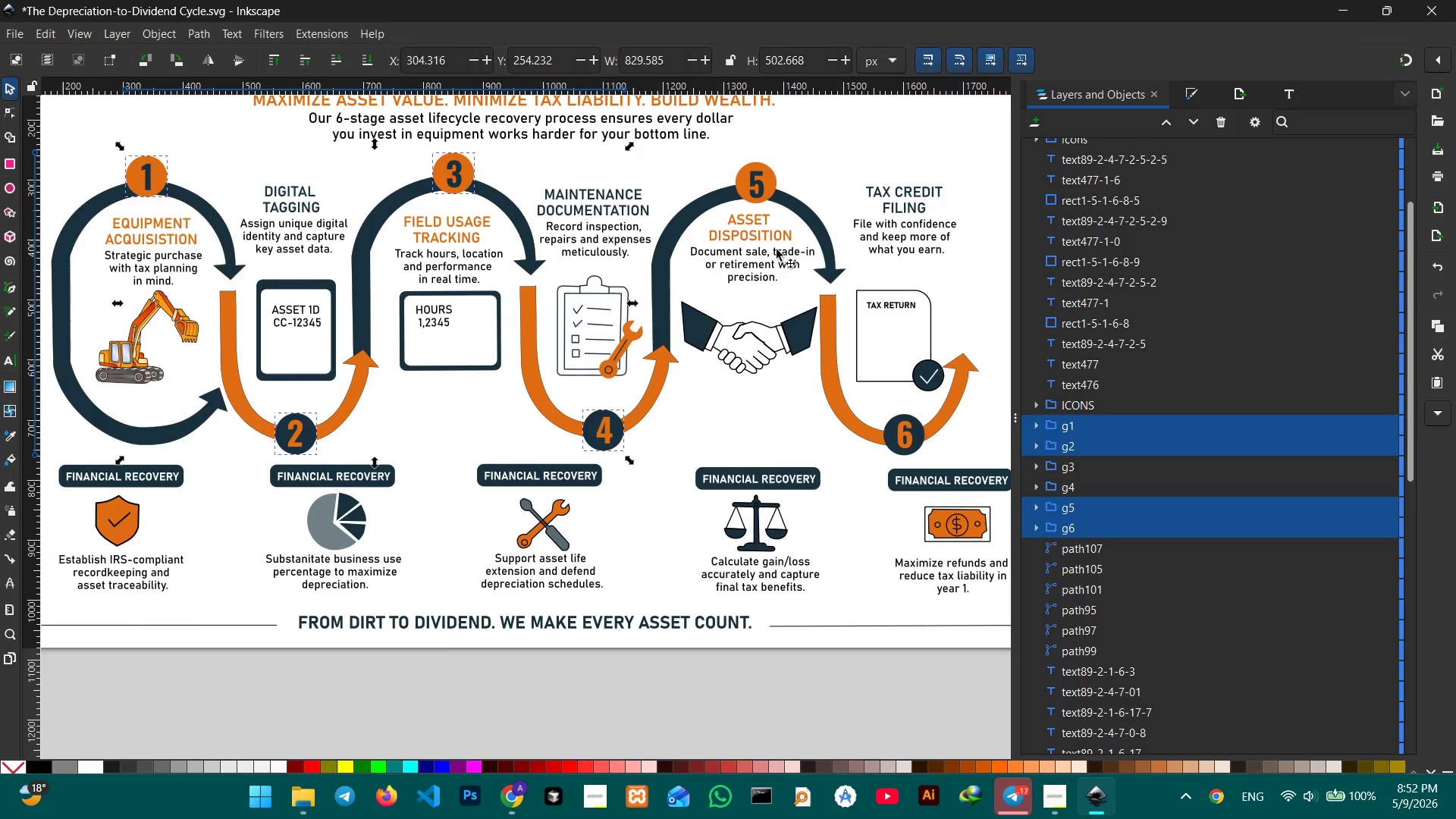 
left_click_drag(start_coordinate=[849, 457], to_coordinate=[663, 458])
 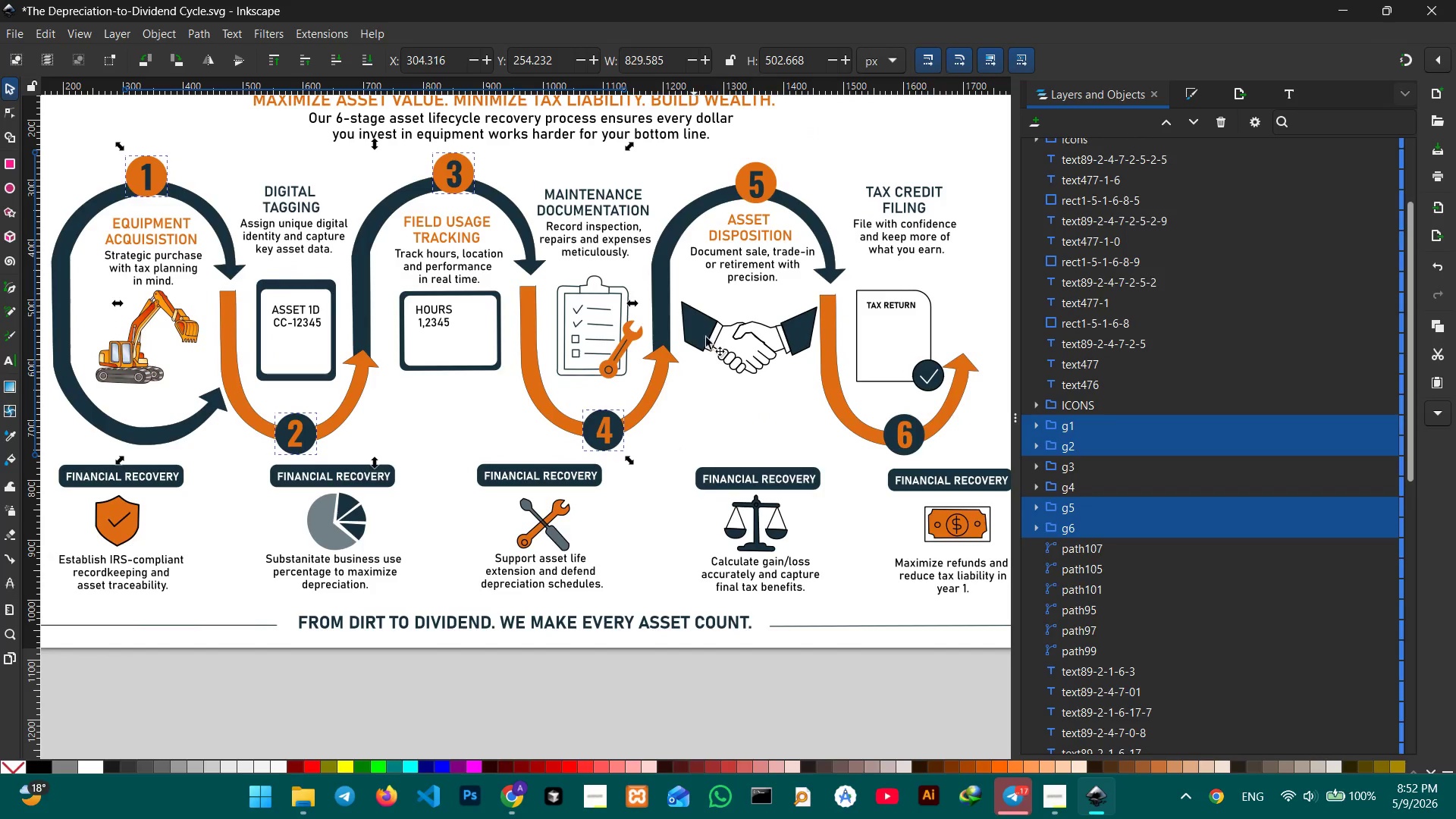 
hold_key(key=ShiftLeft, duration=2.69)
left_click([760, 193])
 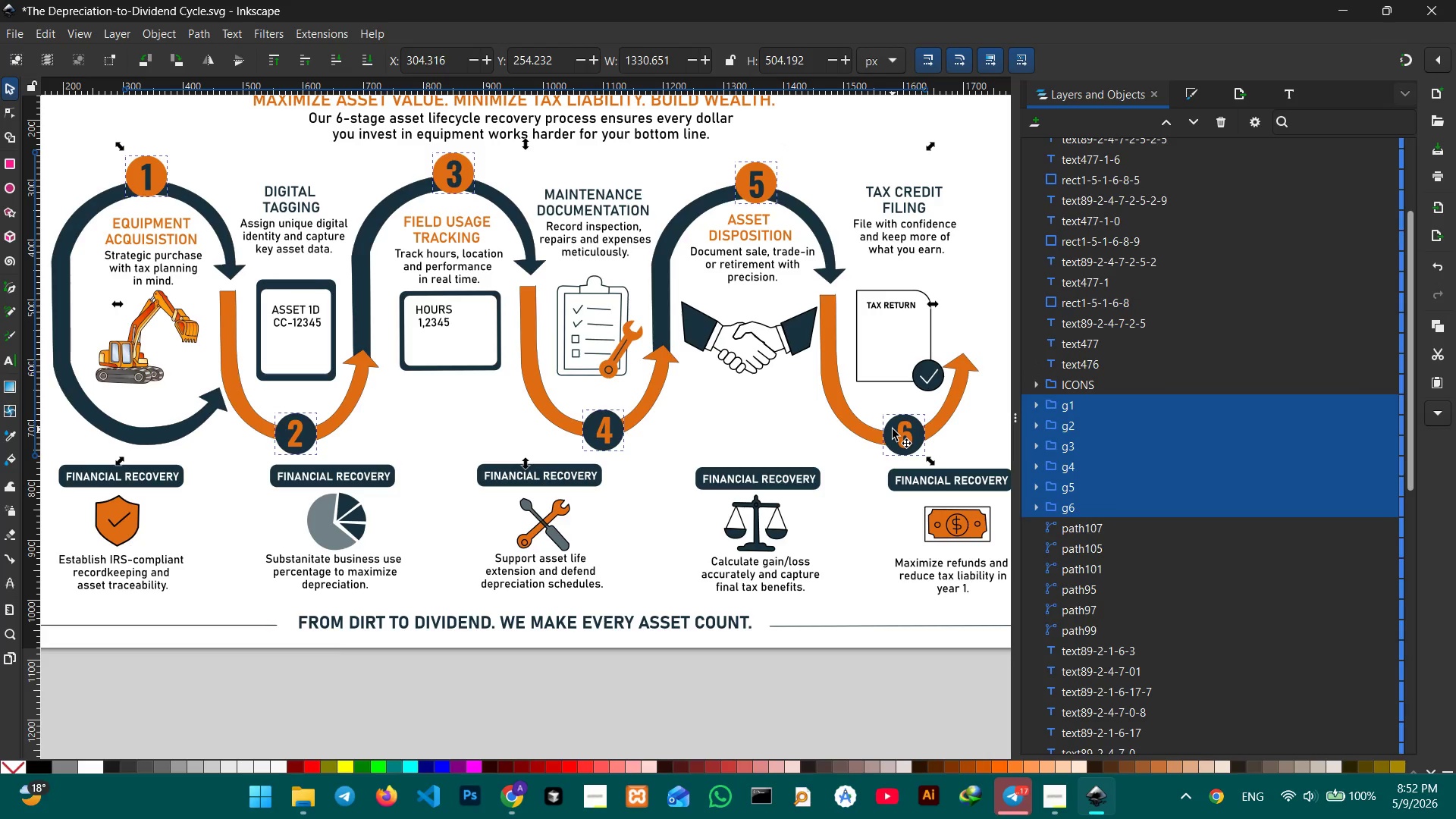 
key(Control+G)
 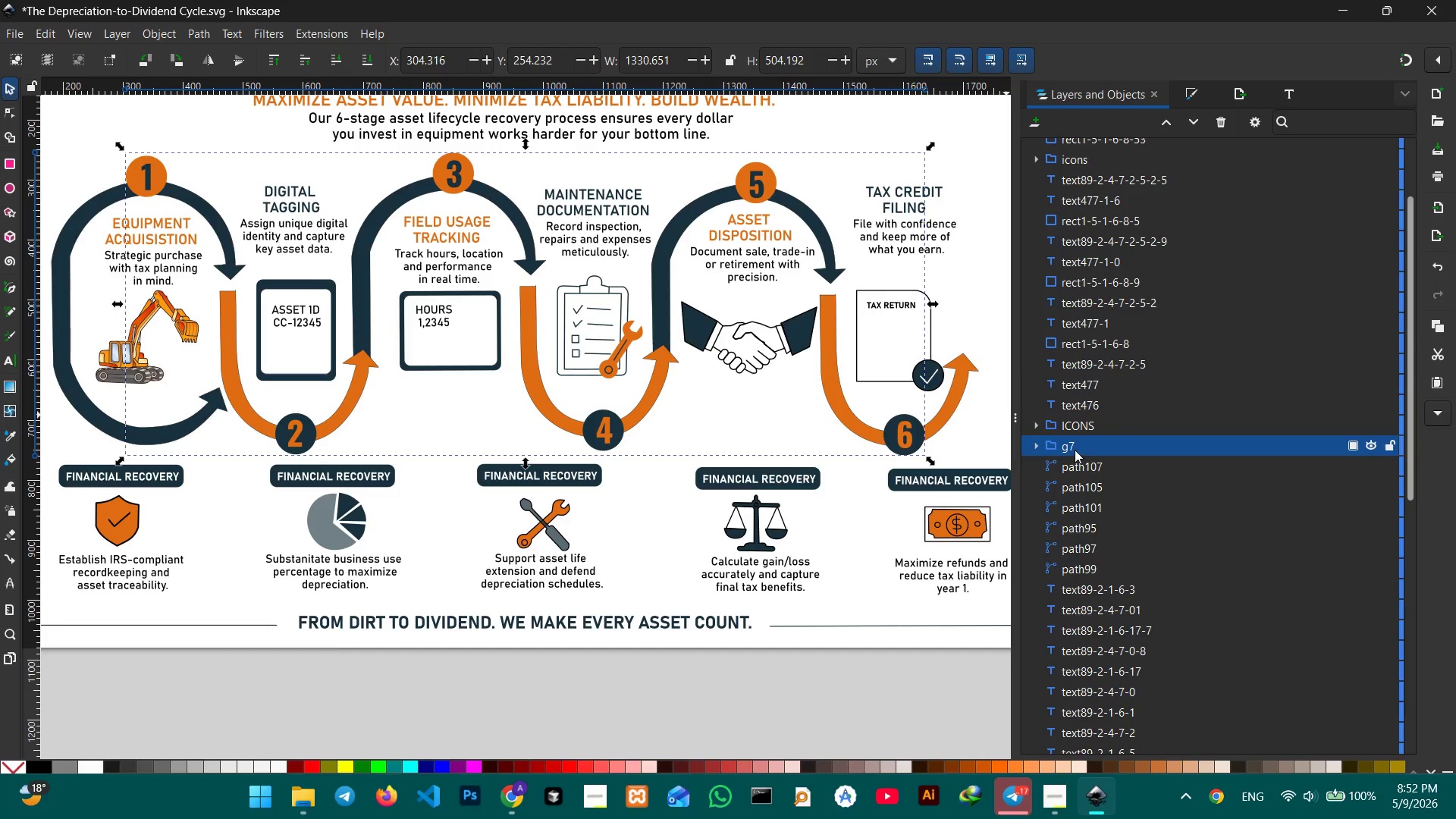 
double_click([1074, 450])
 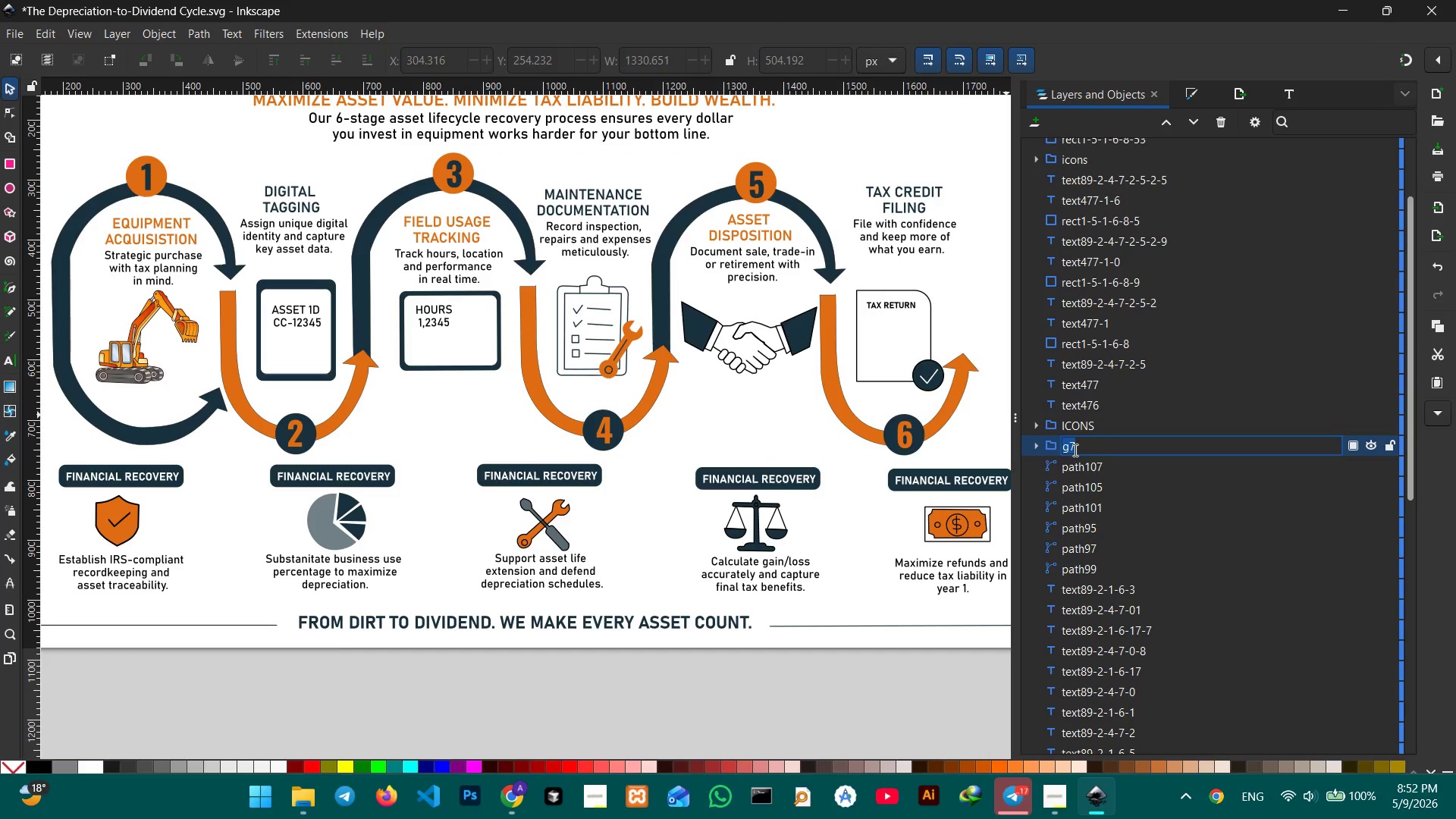 
type(NUM)
key(Backspace)
key(Backspace)
key(Backspace)
type(numbers)
 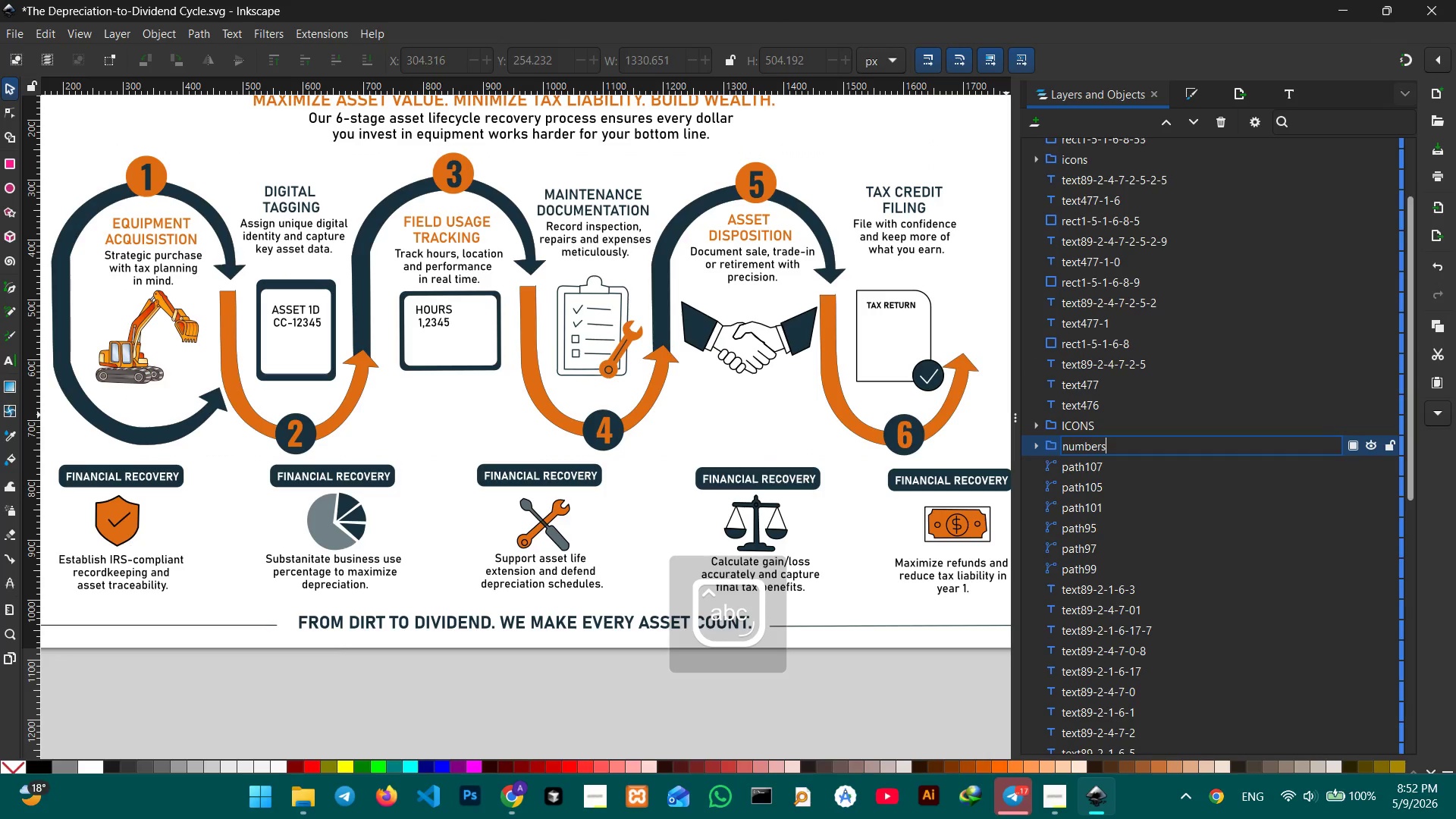 
key(Enter)
 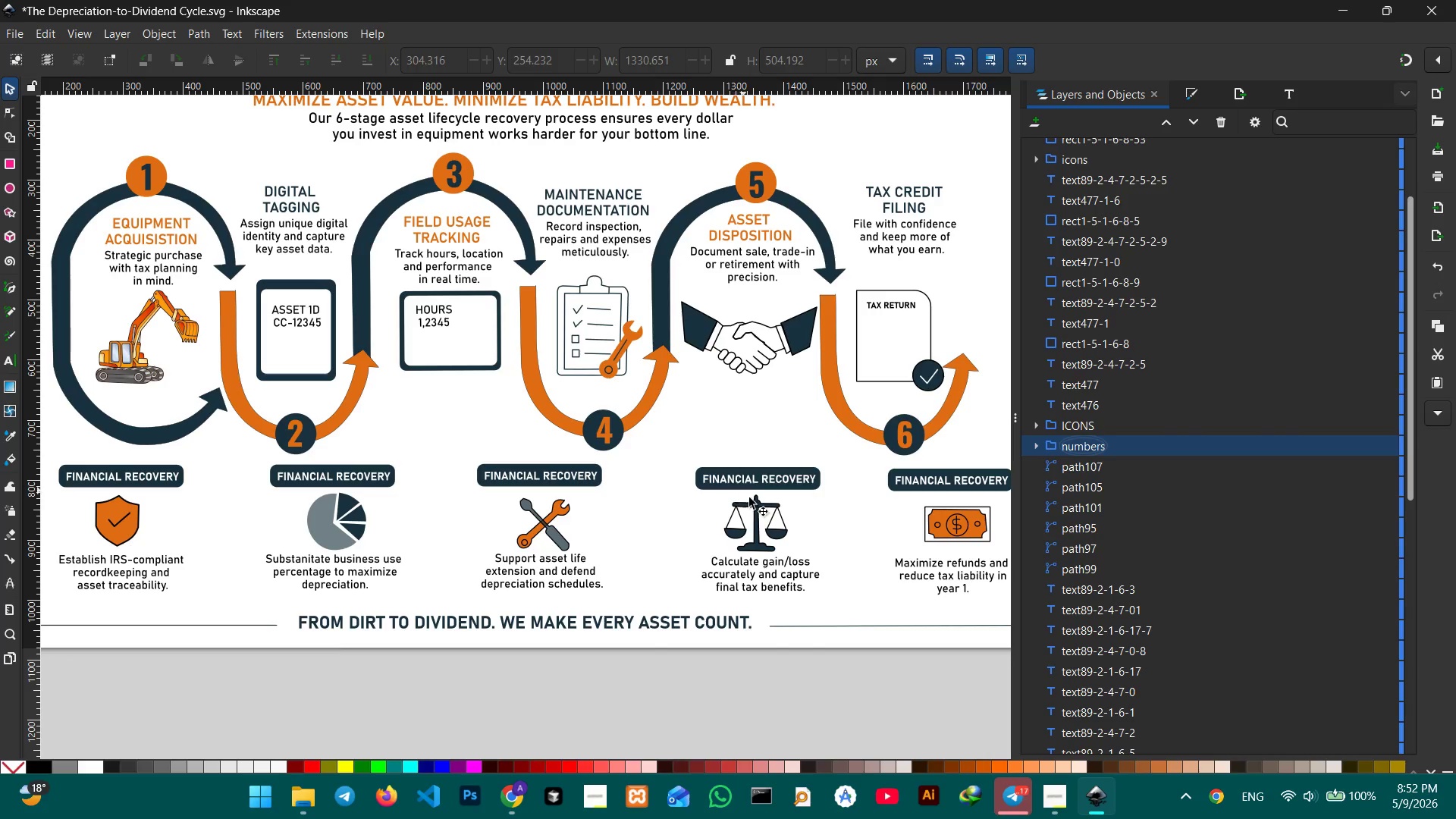 
left_click([755, 514])
 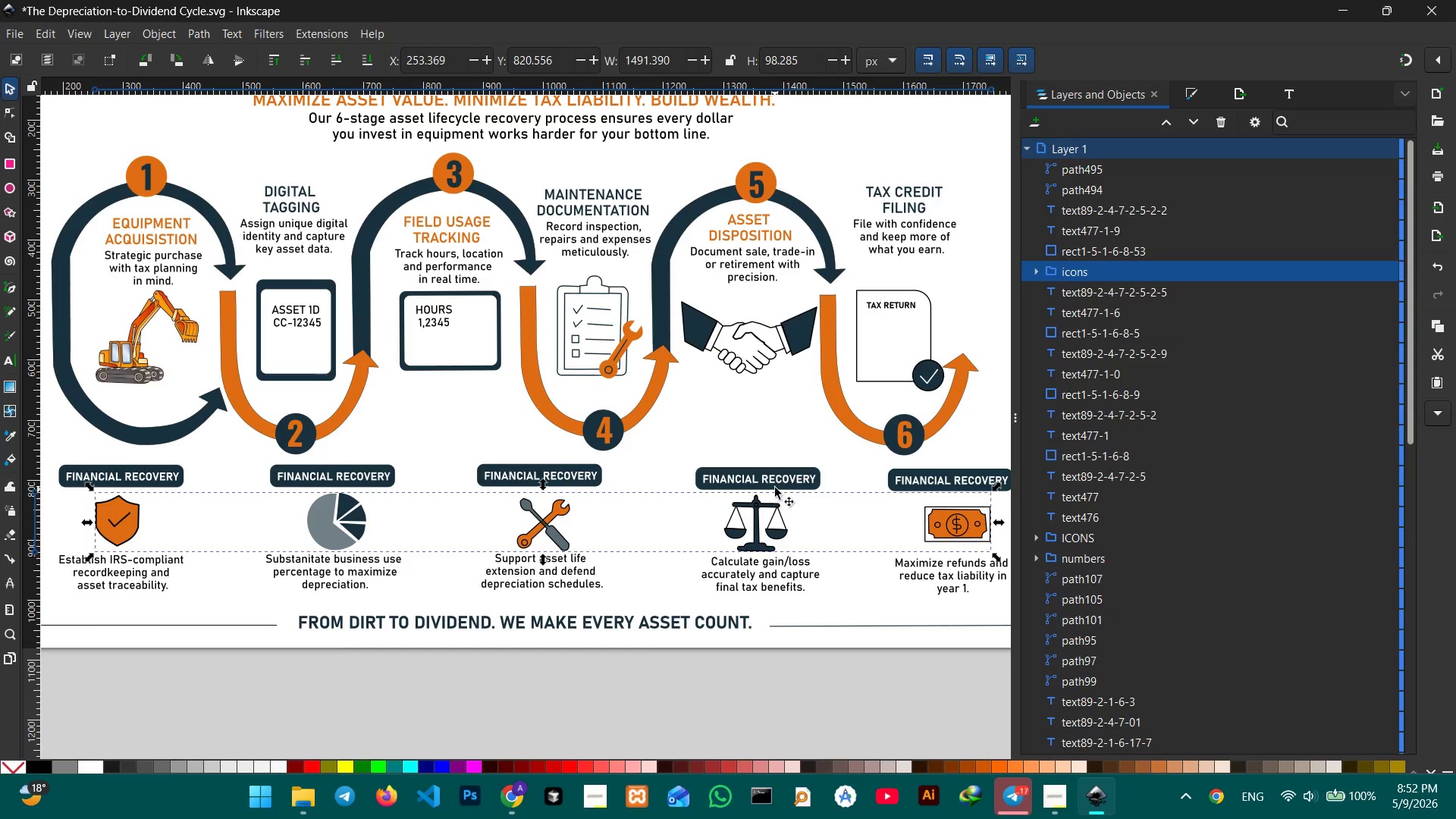 
left_click([774, 485])
 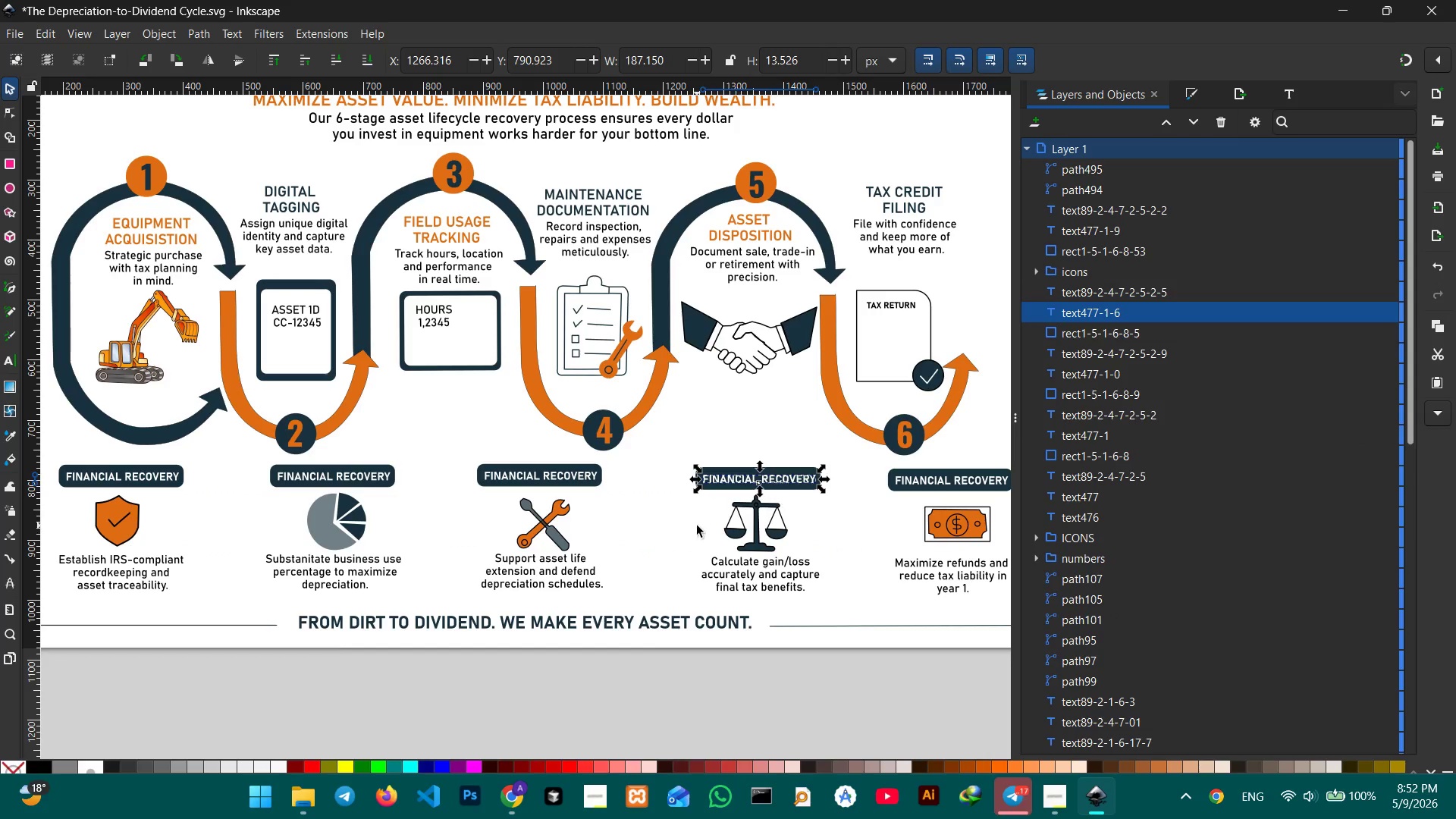 
left_click([697, 526])
 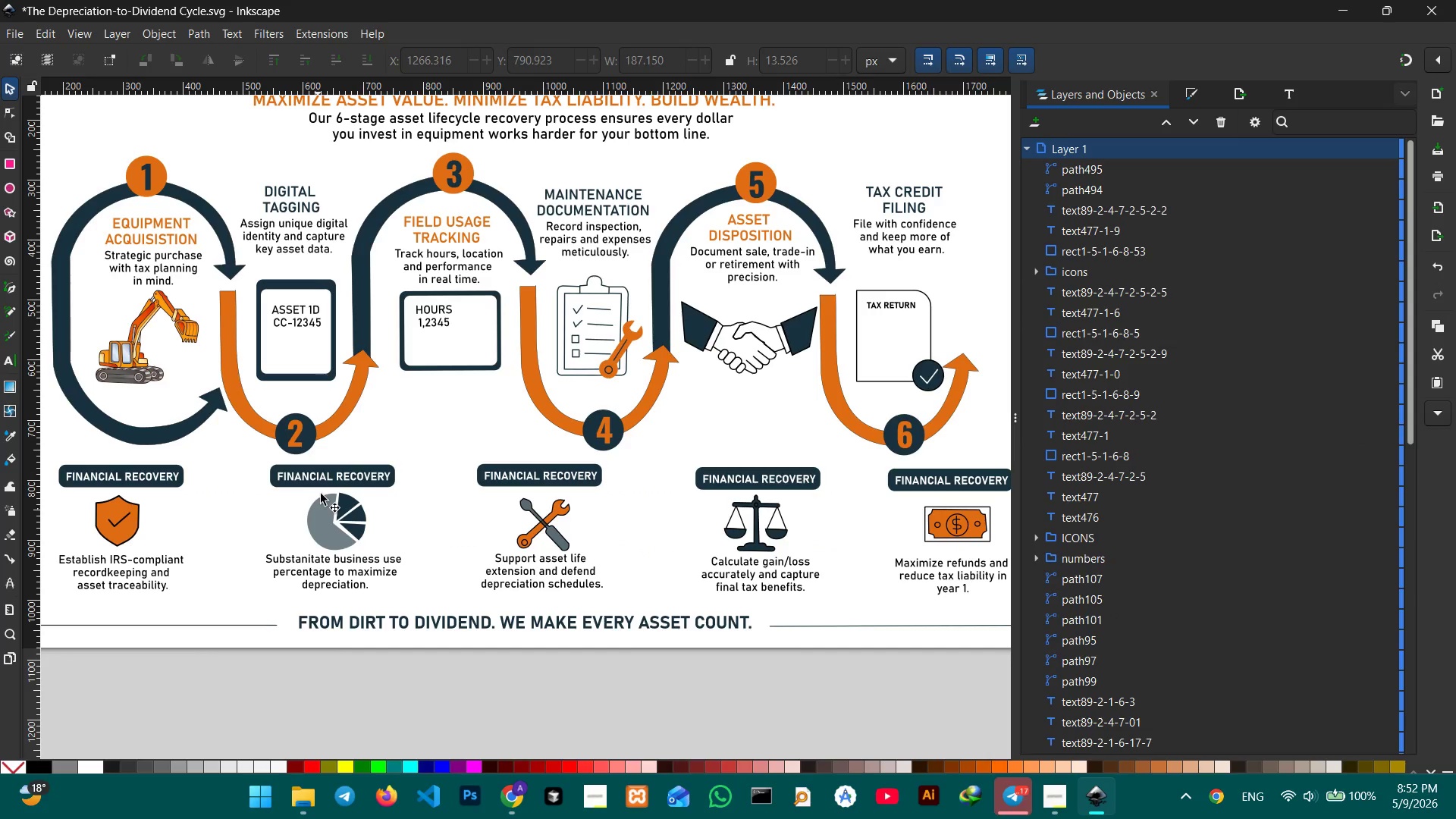 
scroll: coordinate [318, 444], scroll_direction: up, amount: 2.0
 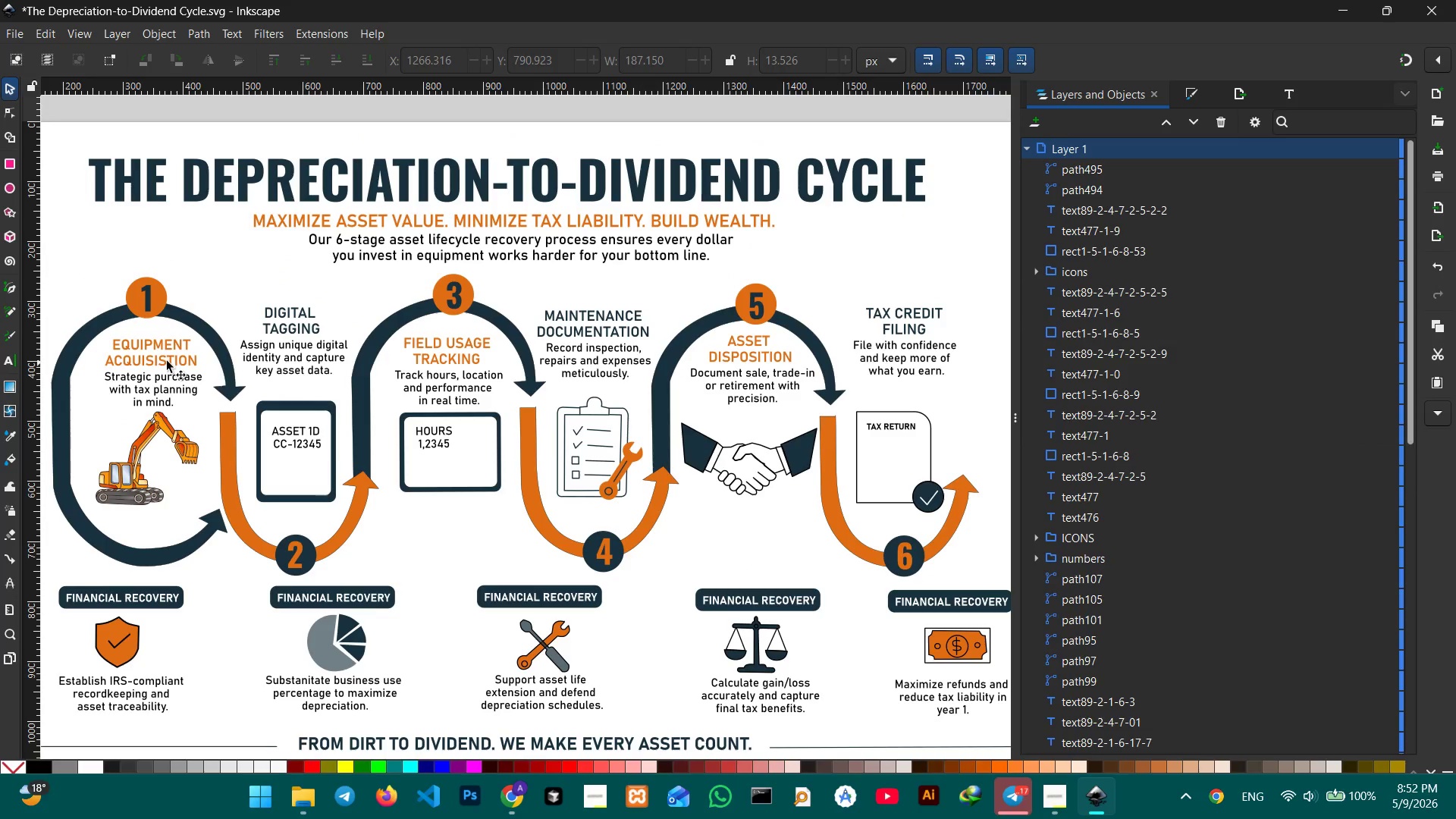 
left_click([154, 353])
 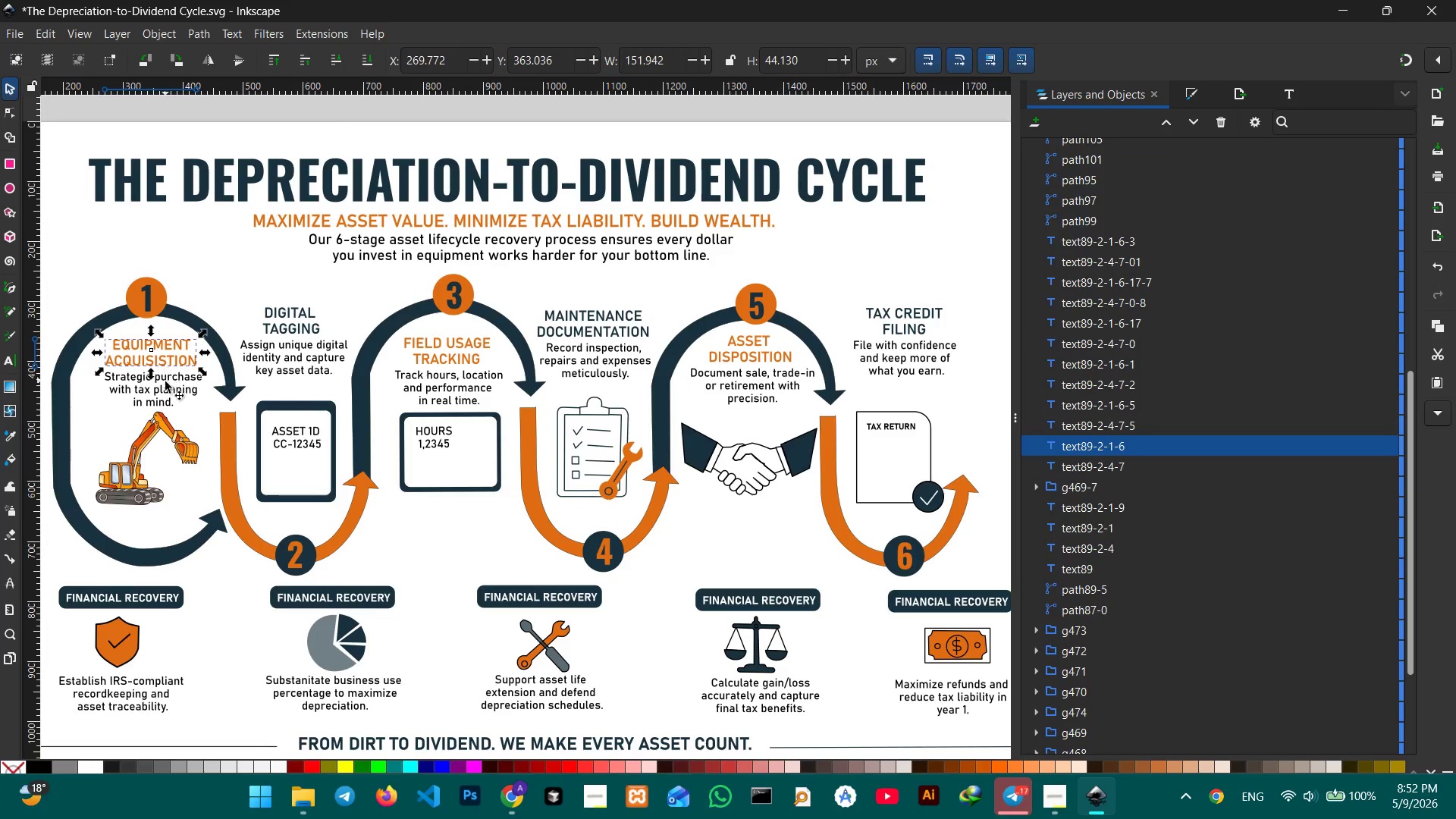 
hold_key(key=ShiftLeft, duration=0.39)
 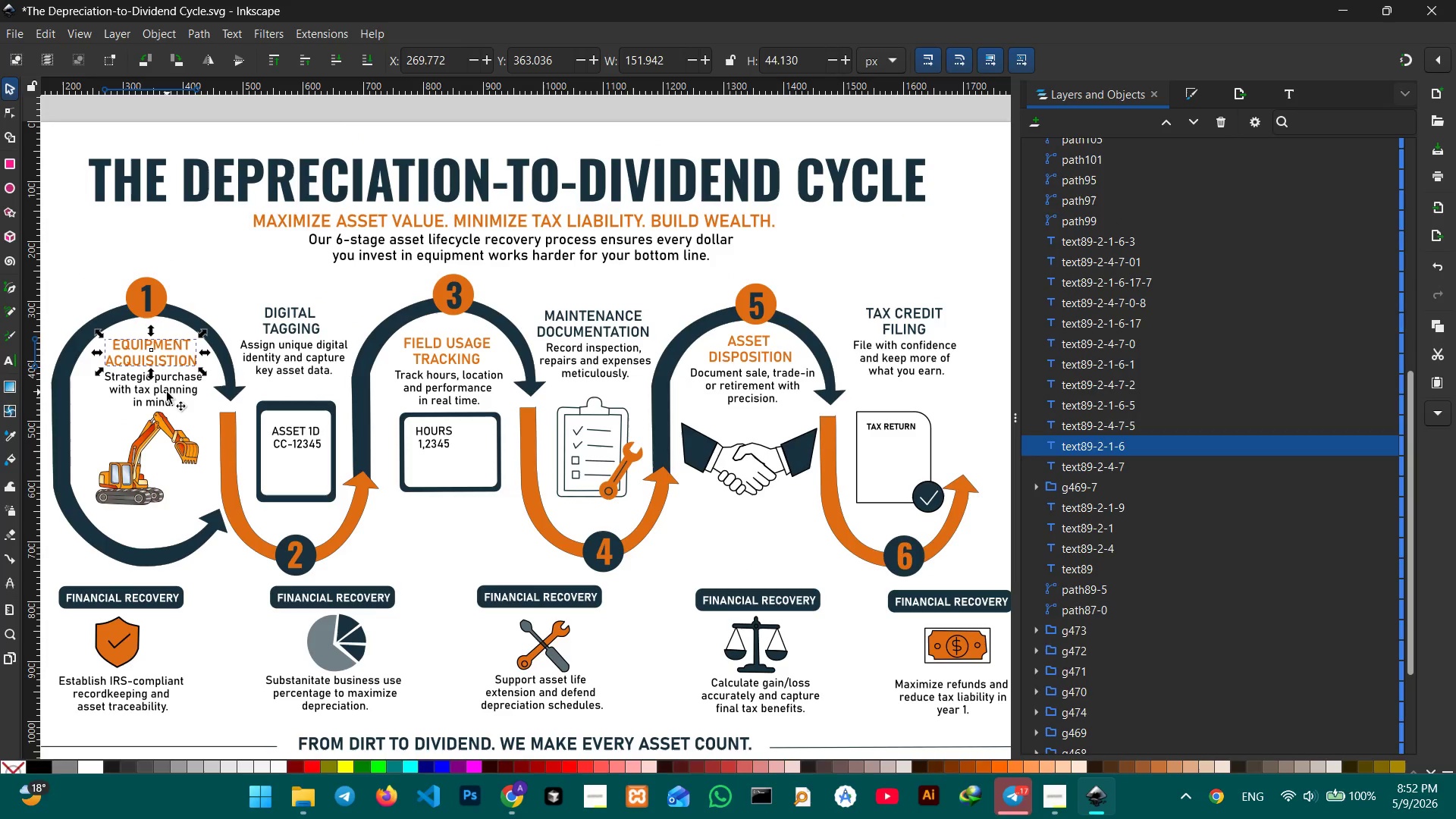 
hold_key(key=ShiftLeft, duration=7.7)
left_click([167, 392])
 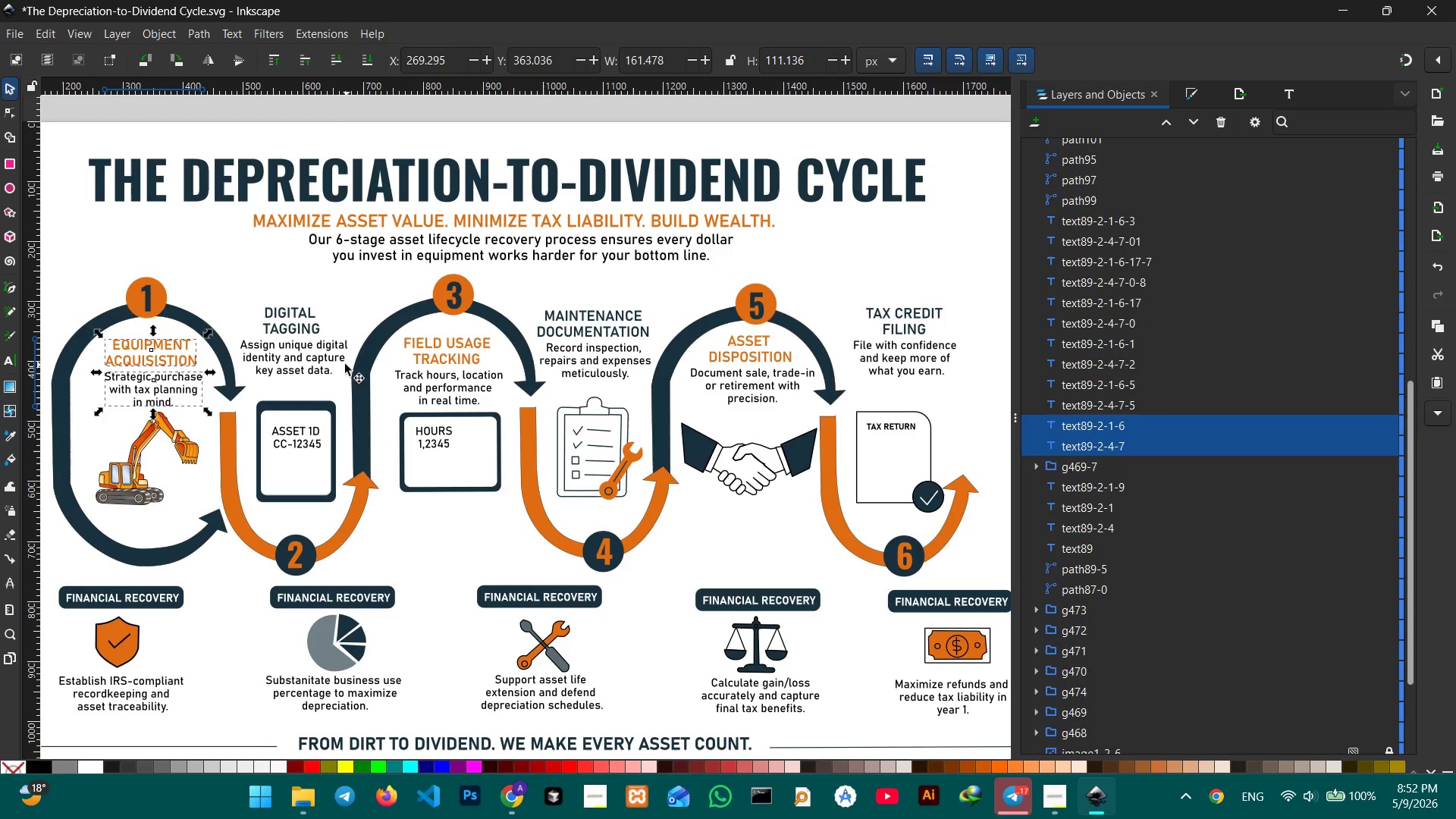 
left_click([316, 363])
 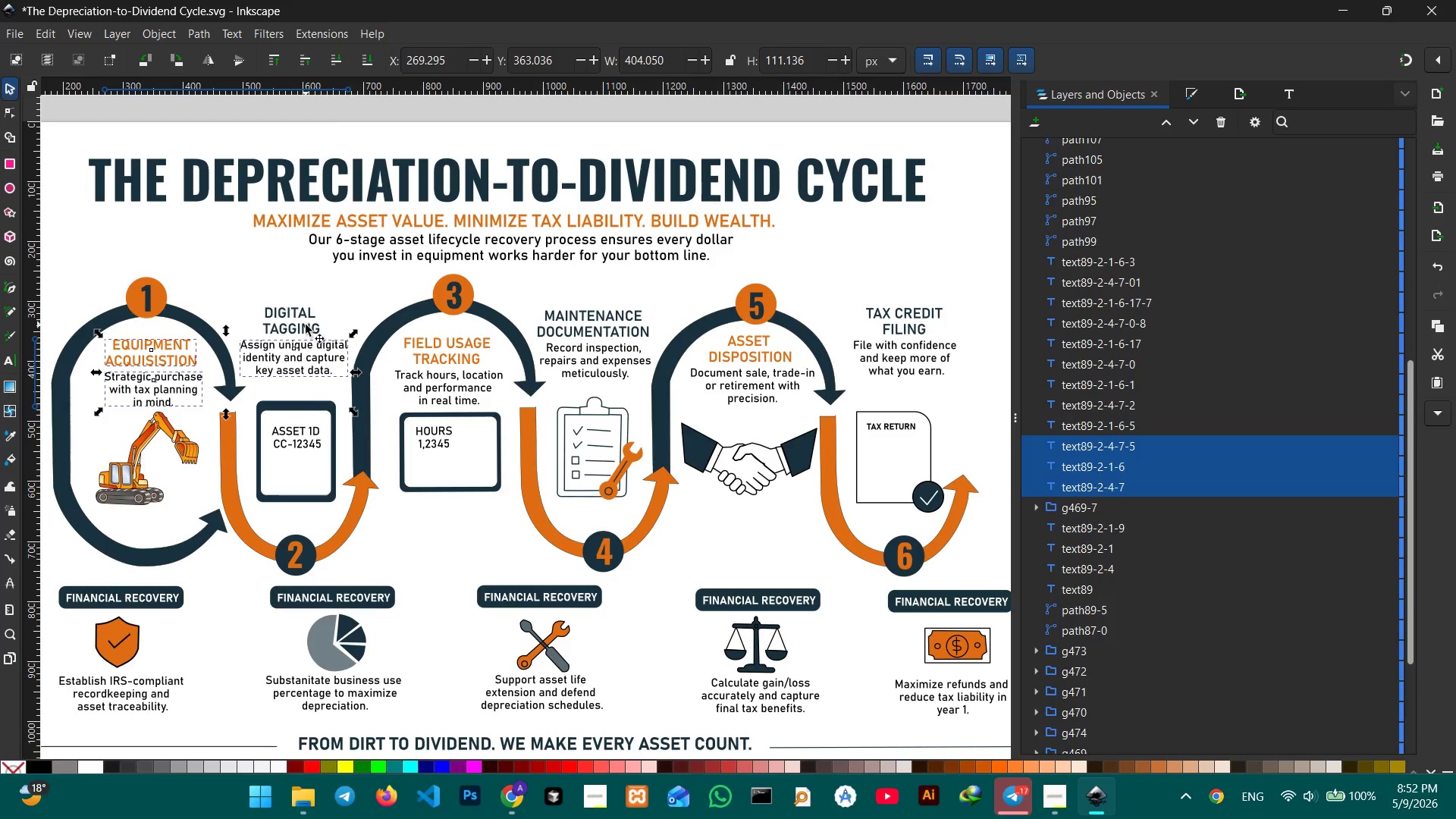 
double_click([306, 325])
 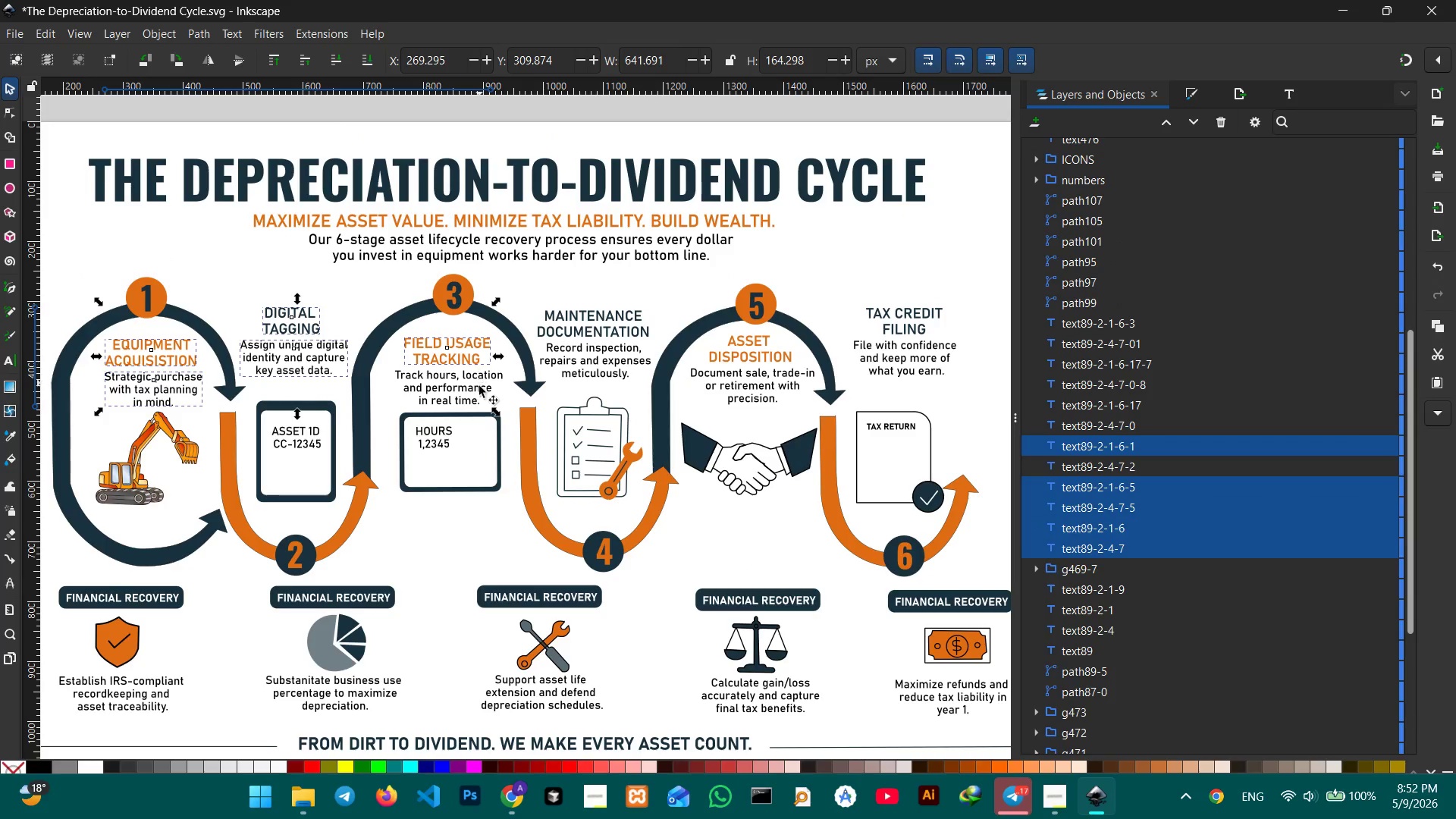 
double_click([480, 390])
 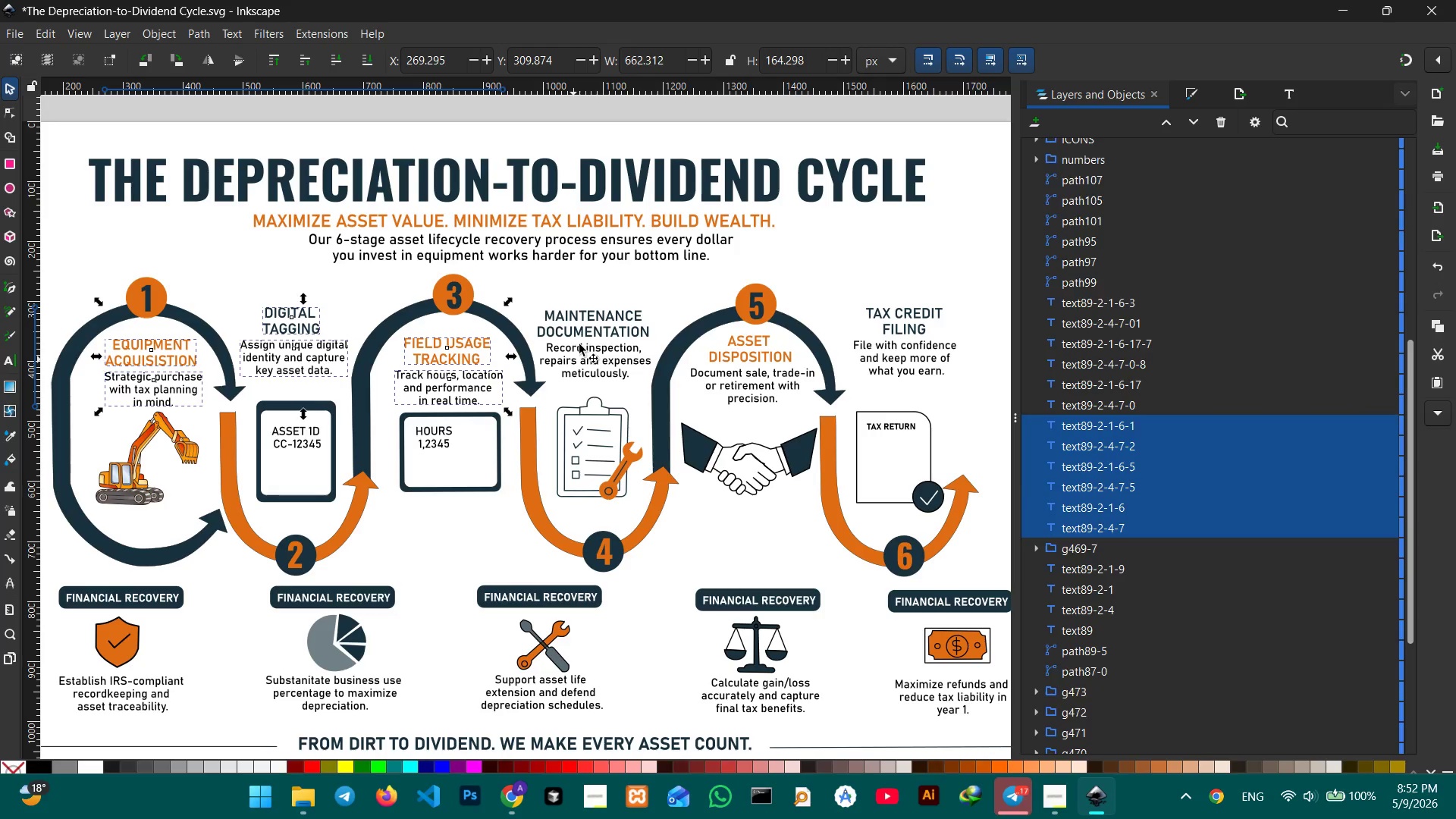 
double_click([590, 314])
 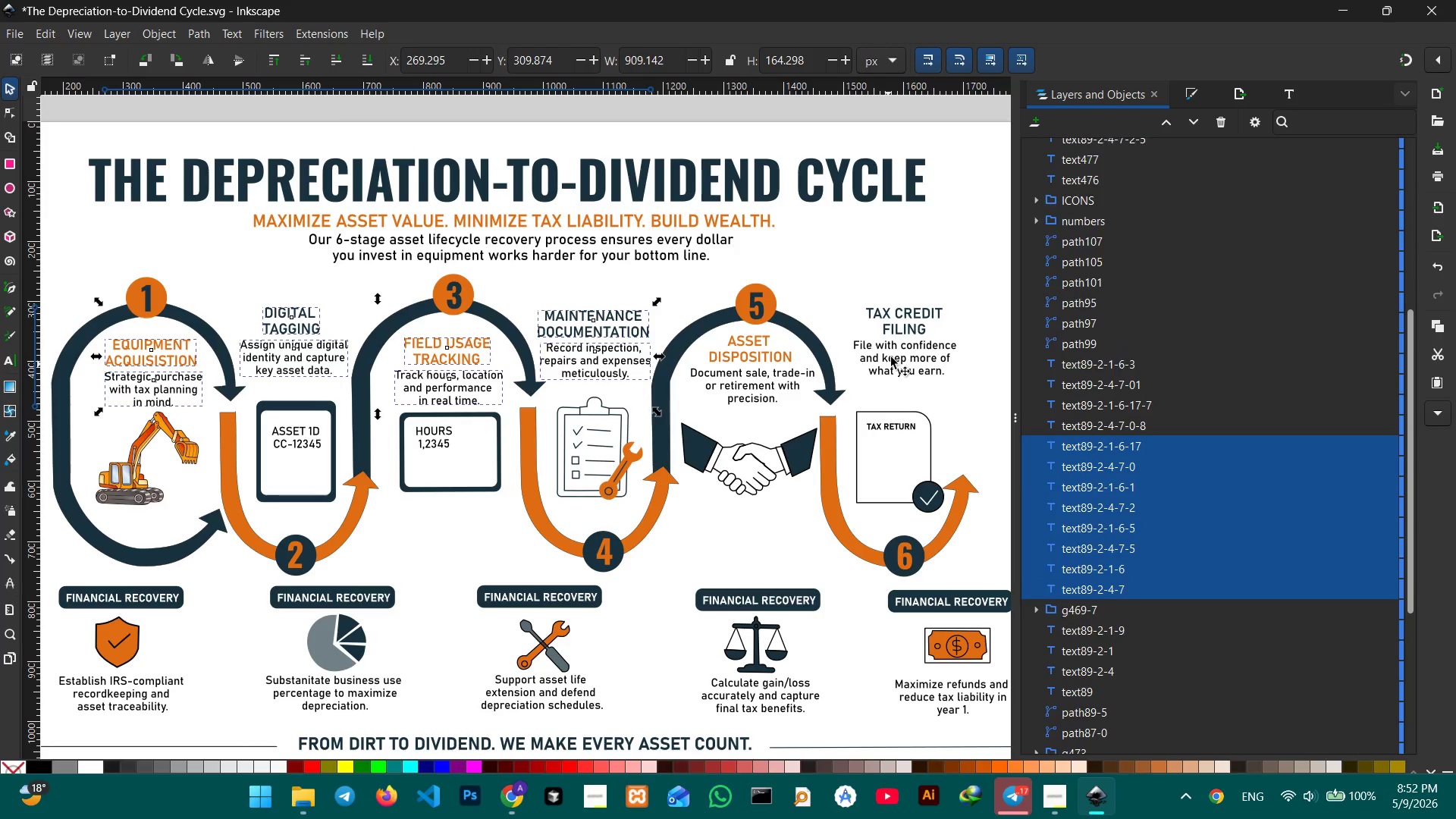 
double_click([901, 318])
 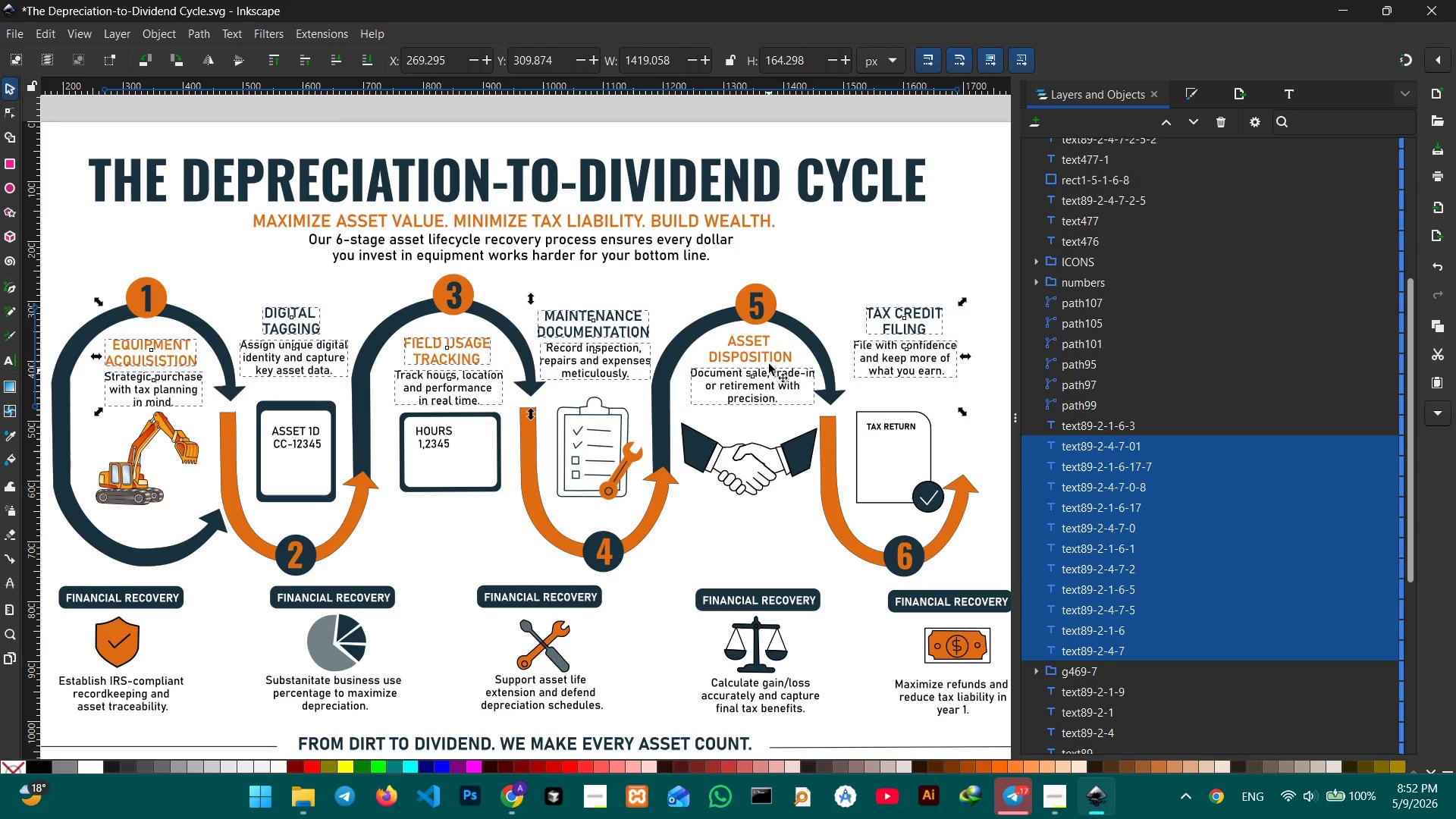 
double_click([768, 344])
 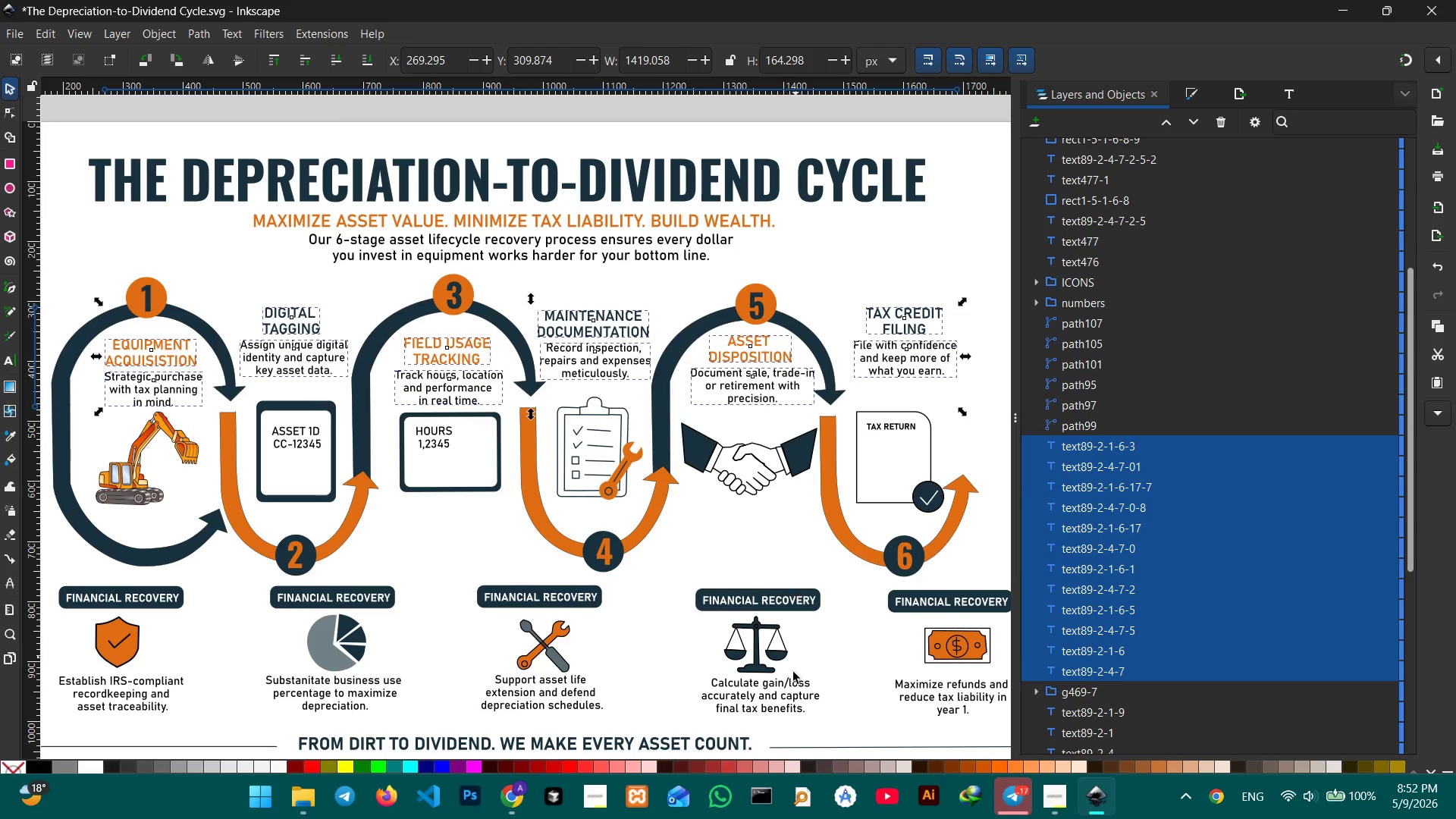 
hold_key(key=ShiftLeft, duration=13.48)
left_click([776, 688])
 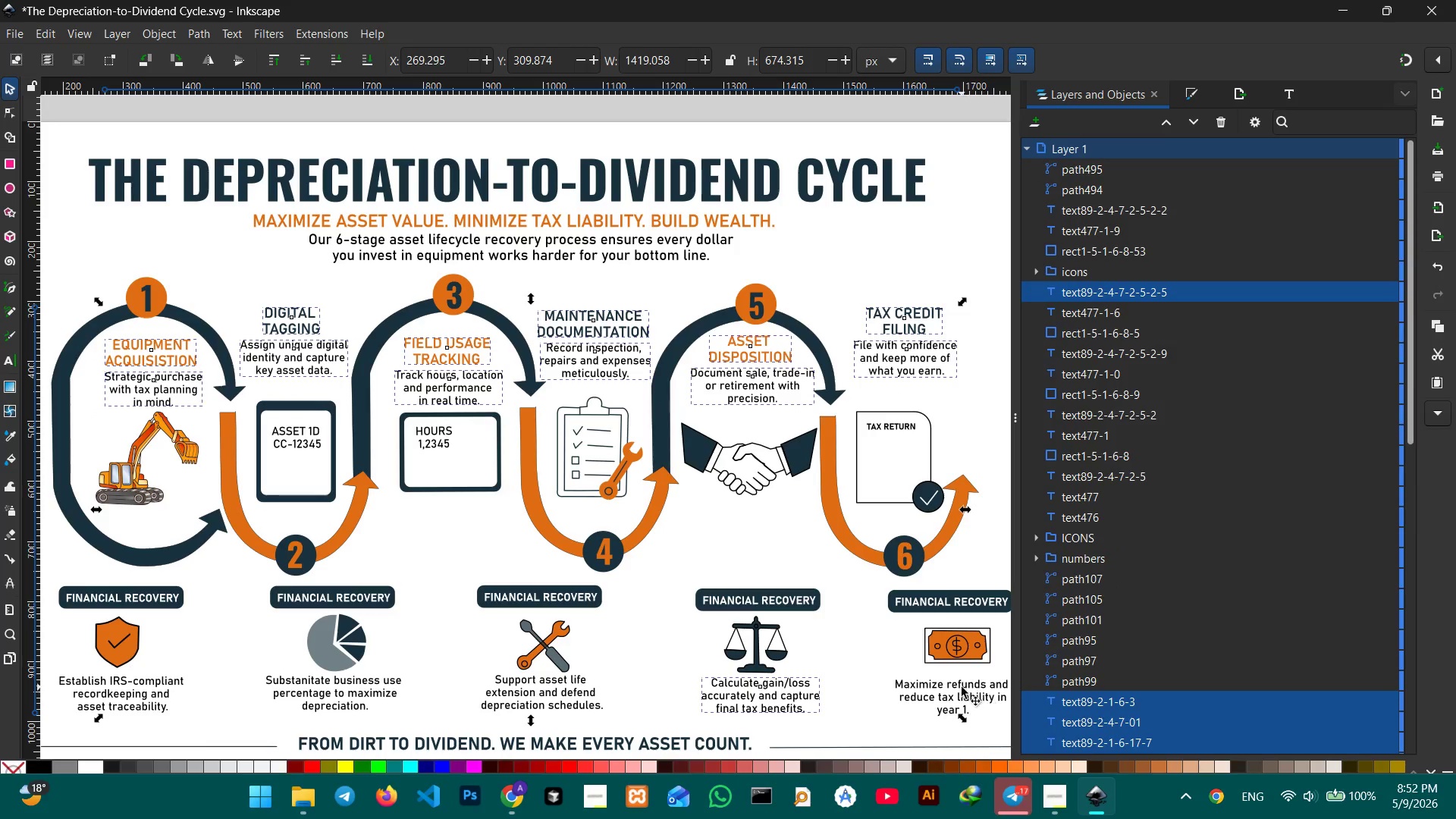 
left_click([962, 687])
 